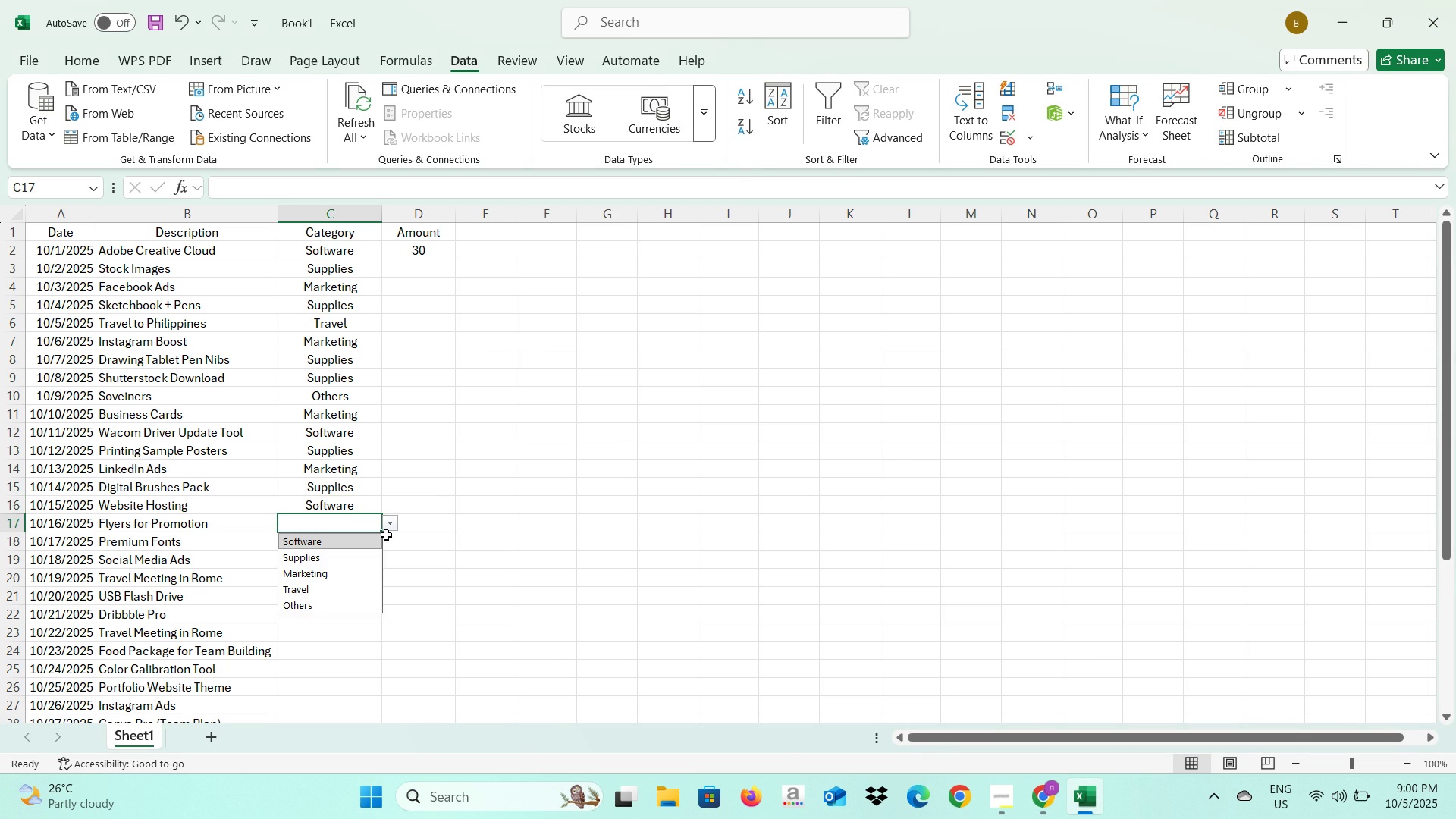 
key(Alt+Tab)
 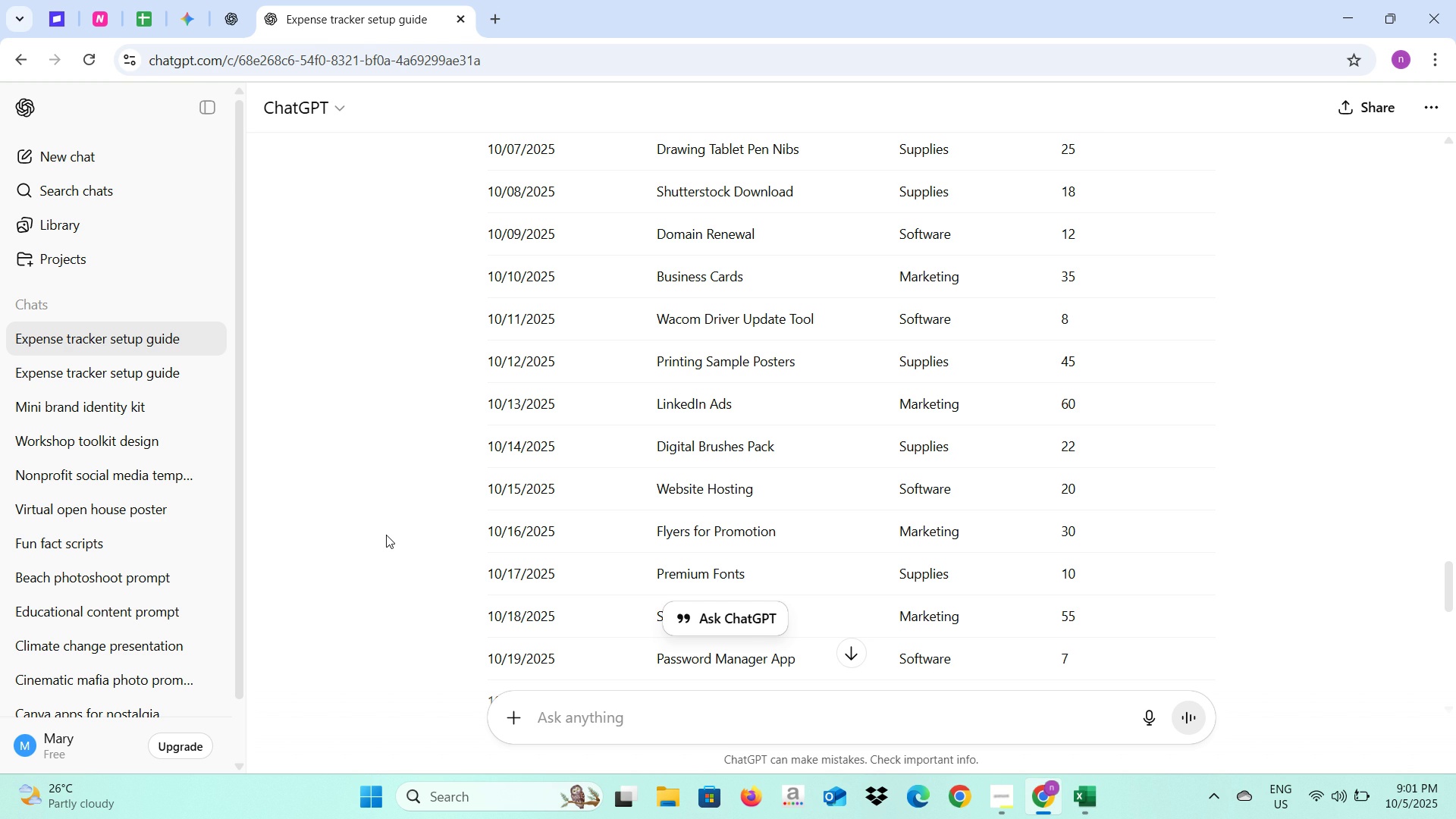 
key(Alt+AltLeft)
 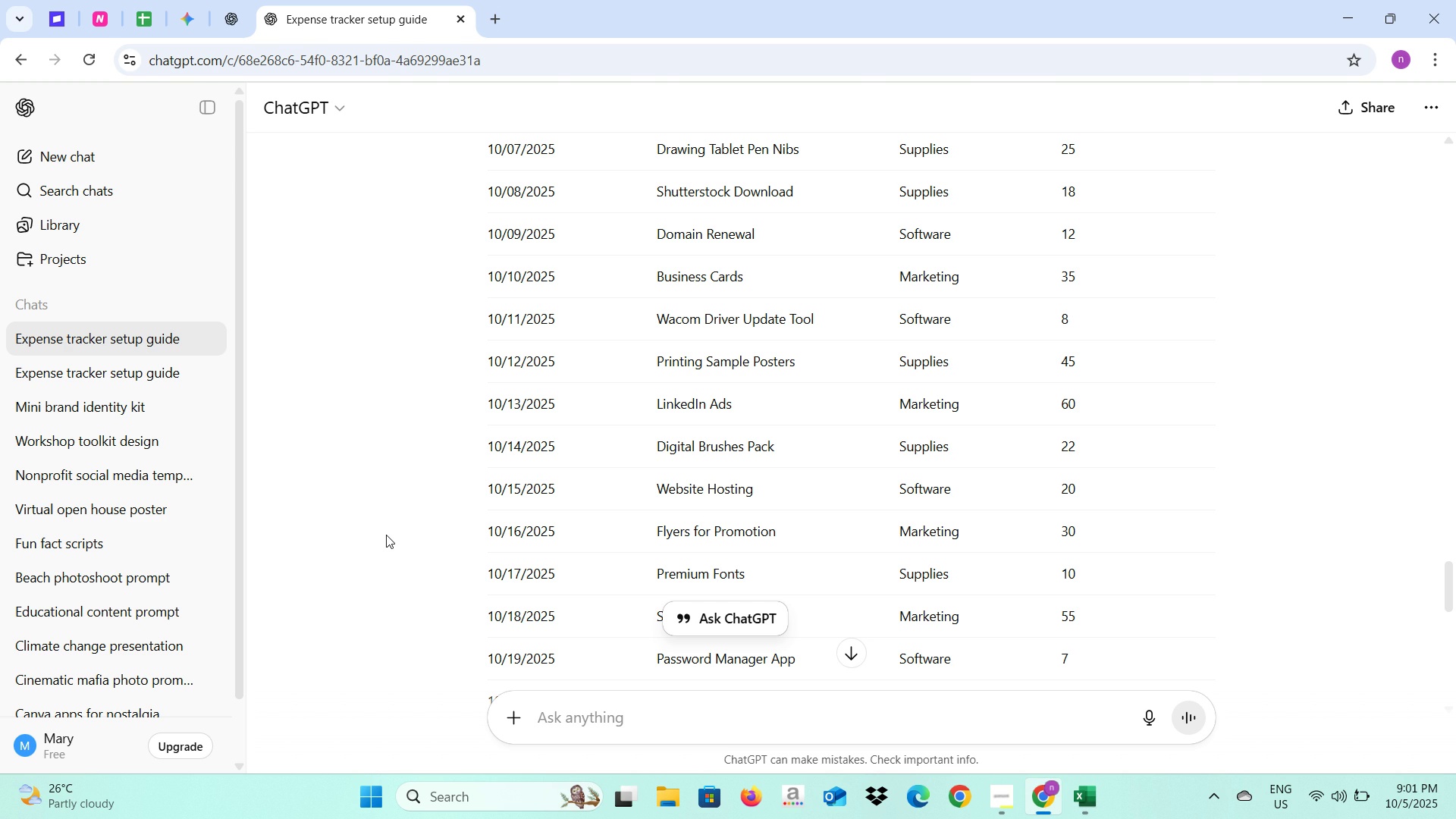 
key(Alt+Tab)
 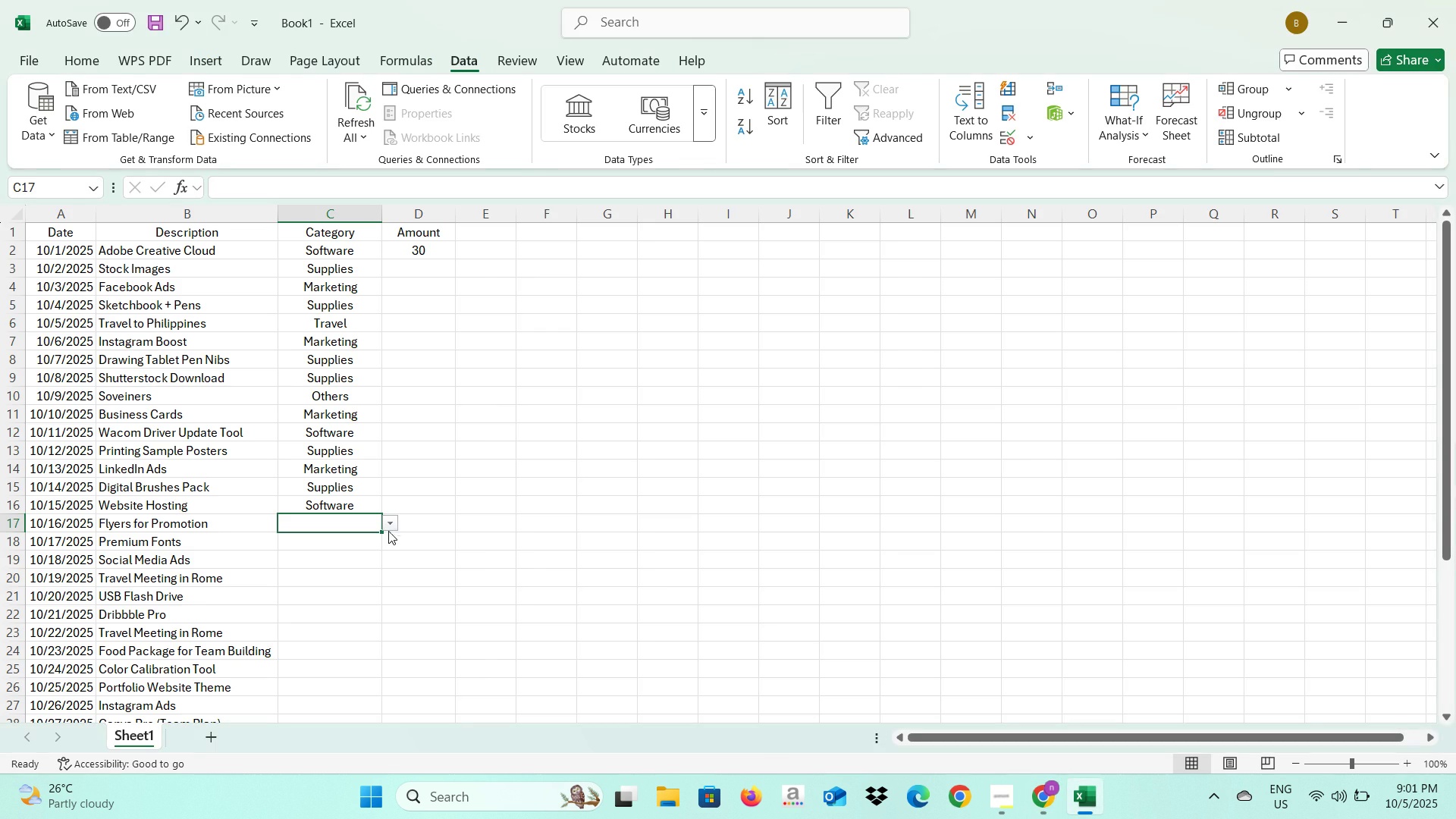 
key(Alt+AltLeft)
 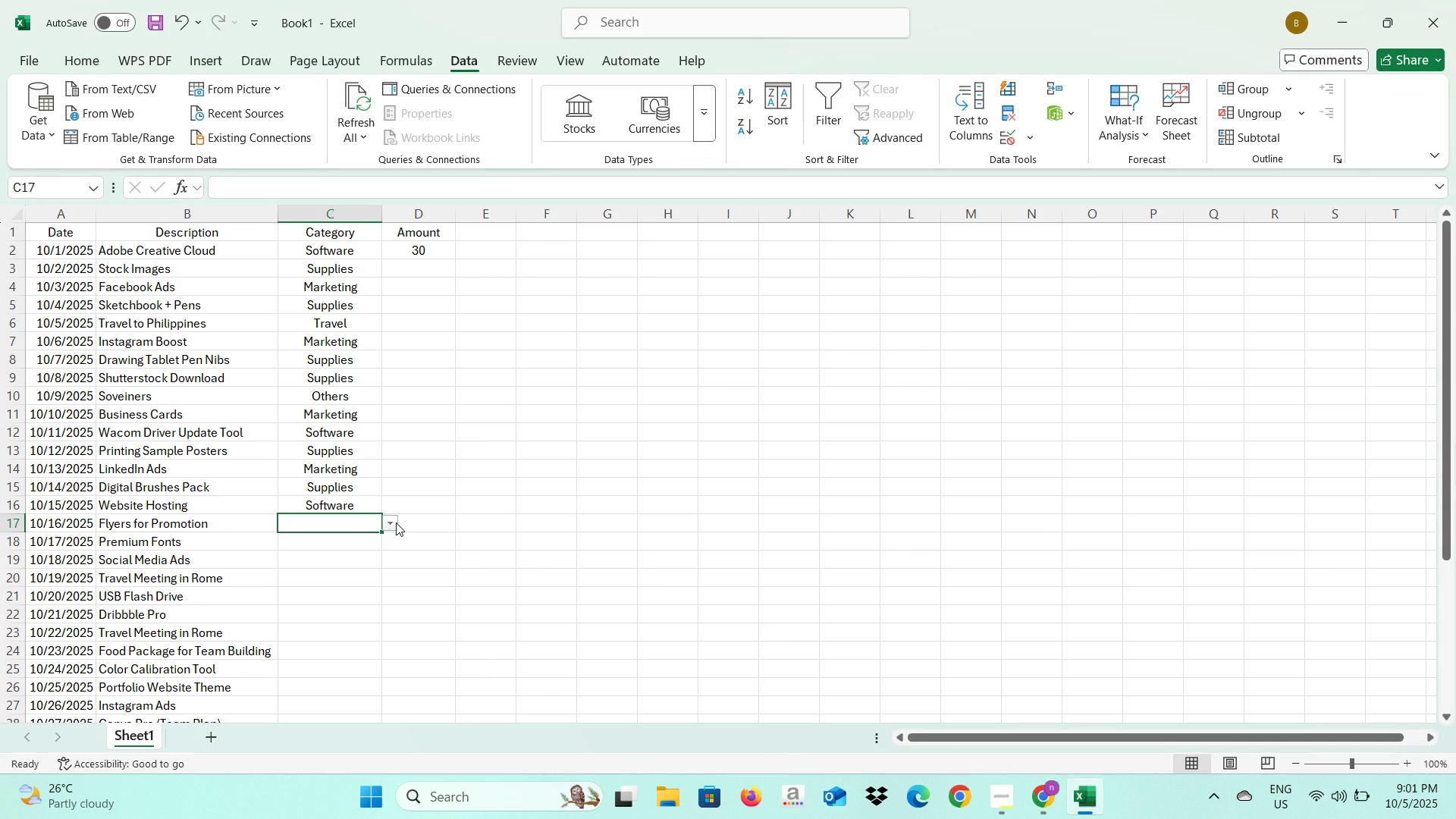 
key(Alt+Tab)
 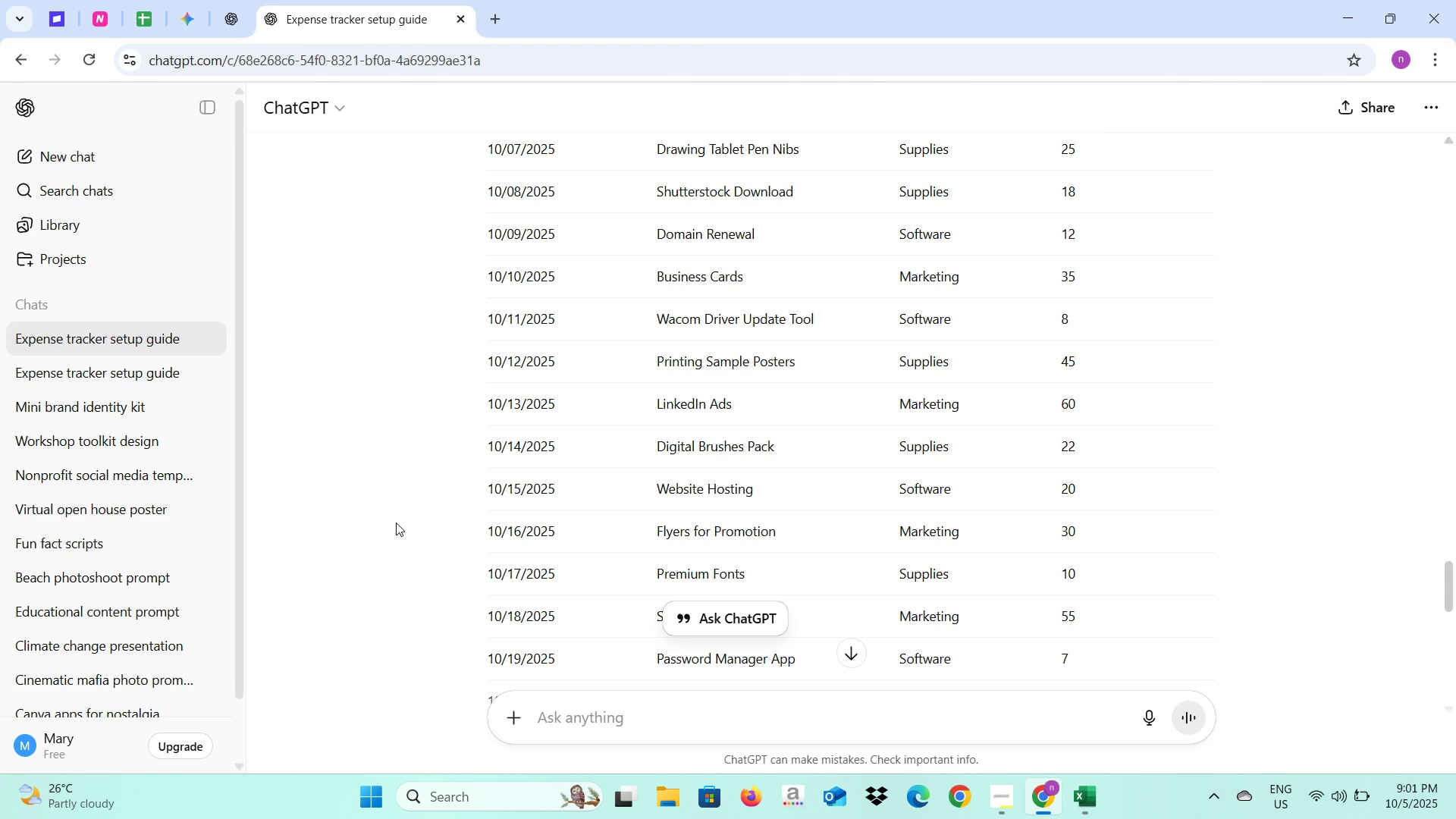 
key(Alt+AltLeft)
 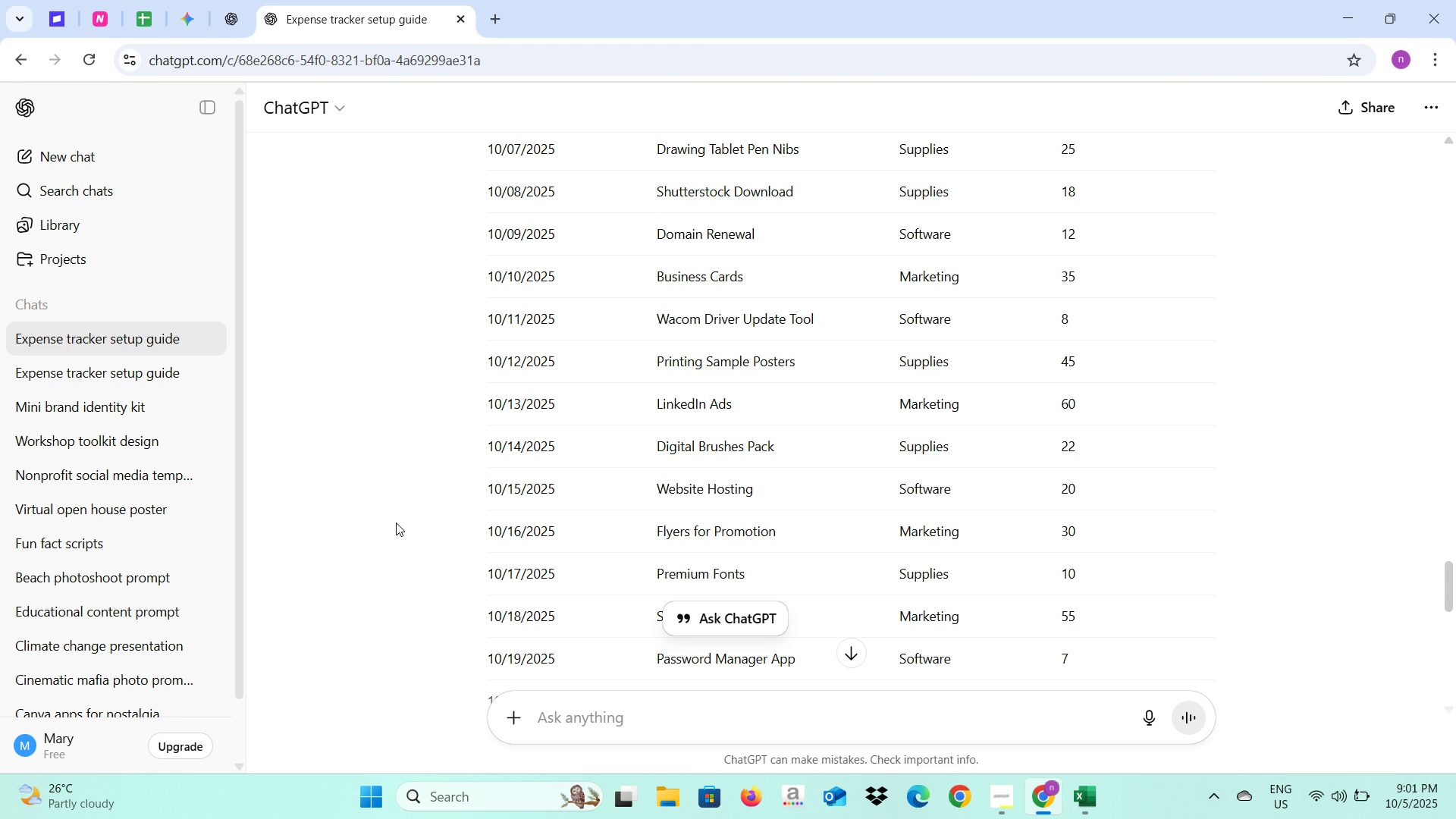 
key(Alt+Tab)
 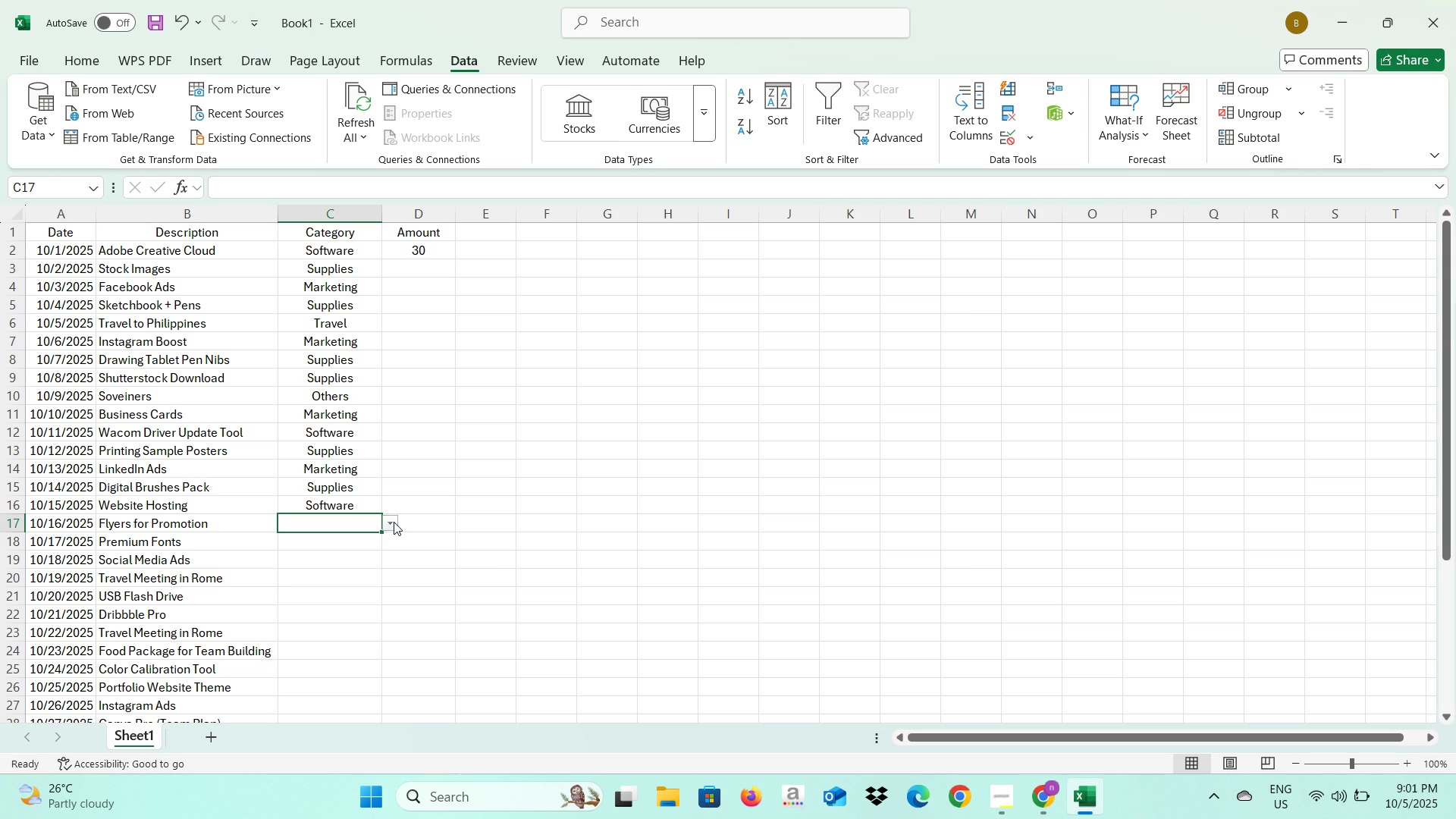 
left_click([394, 522])
 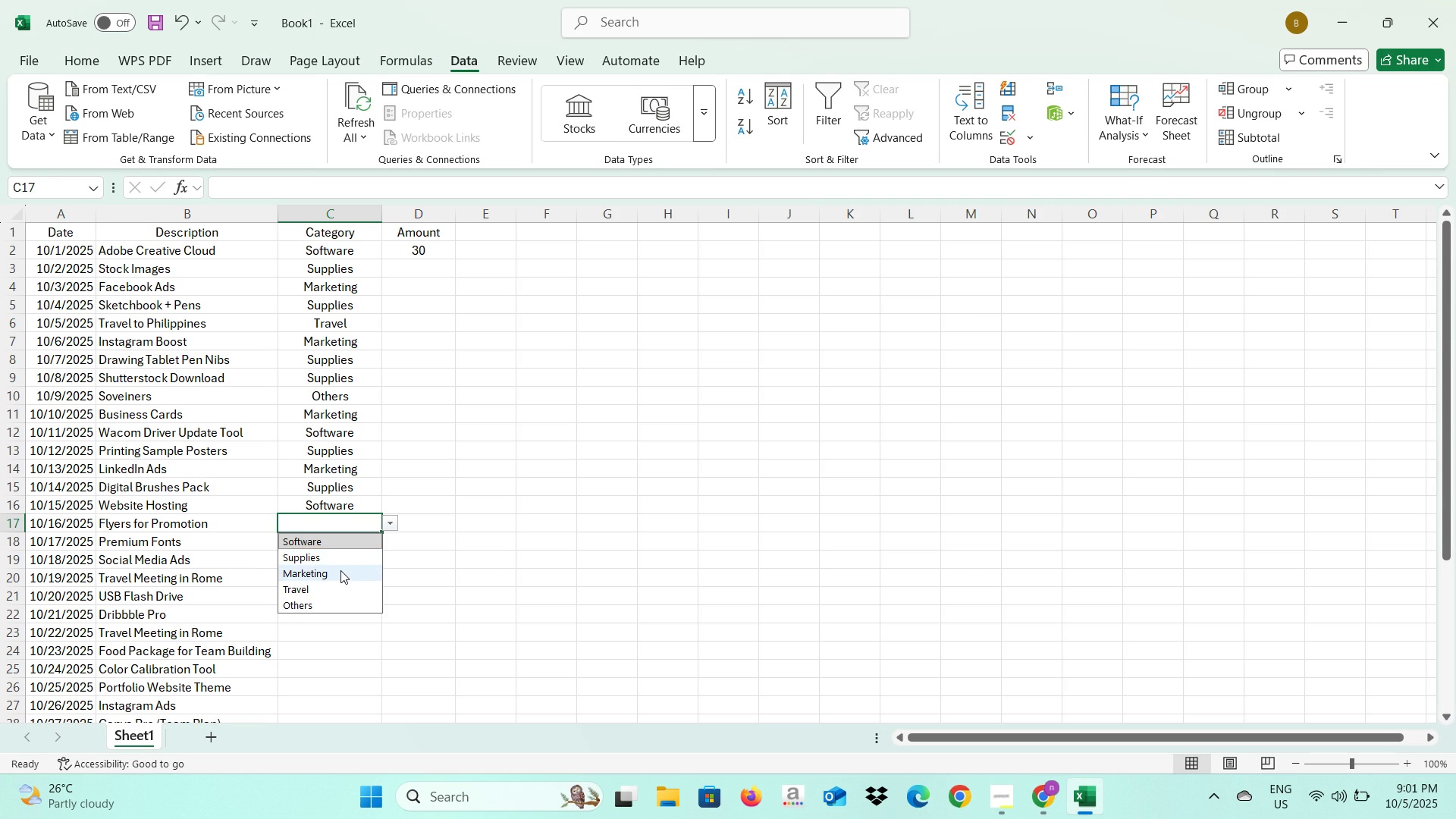 
left_click([340, 573])
 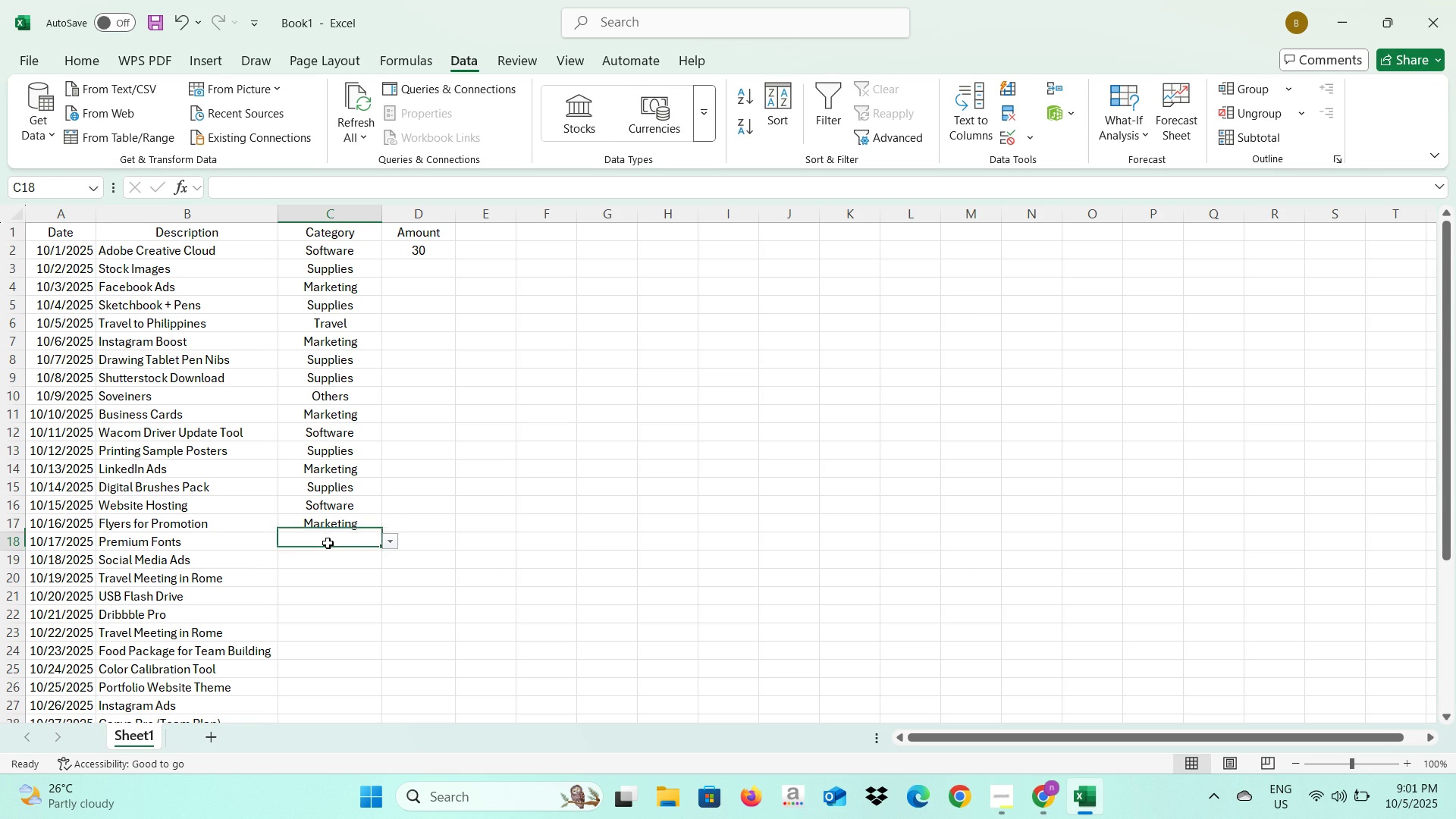 
left_click([328, 543])
 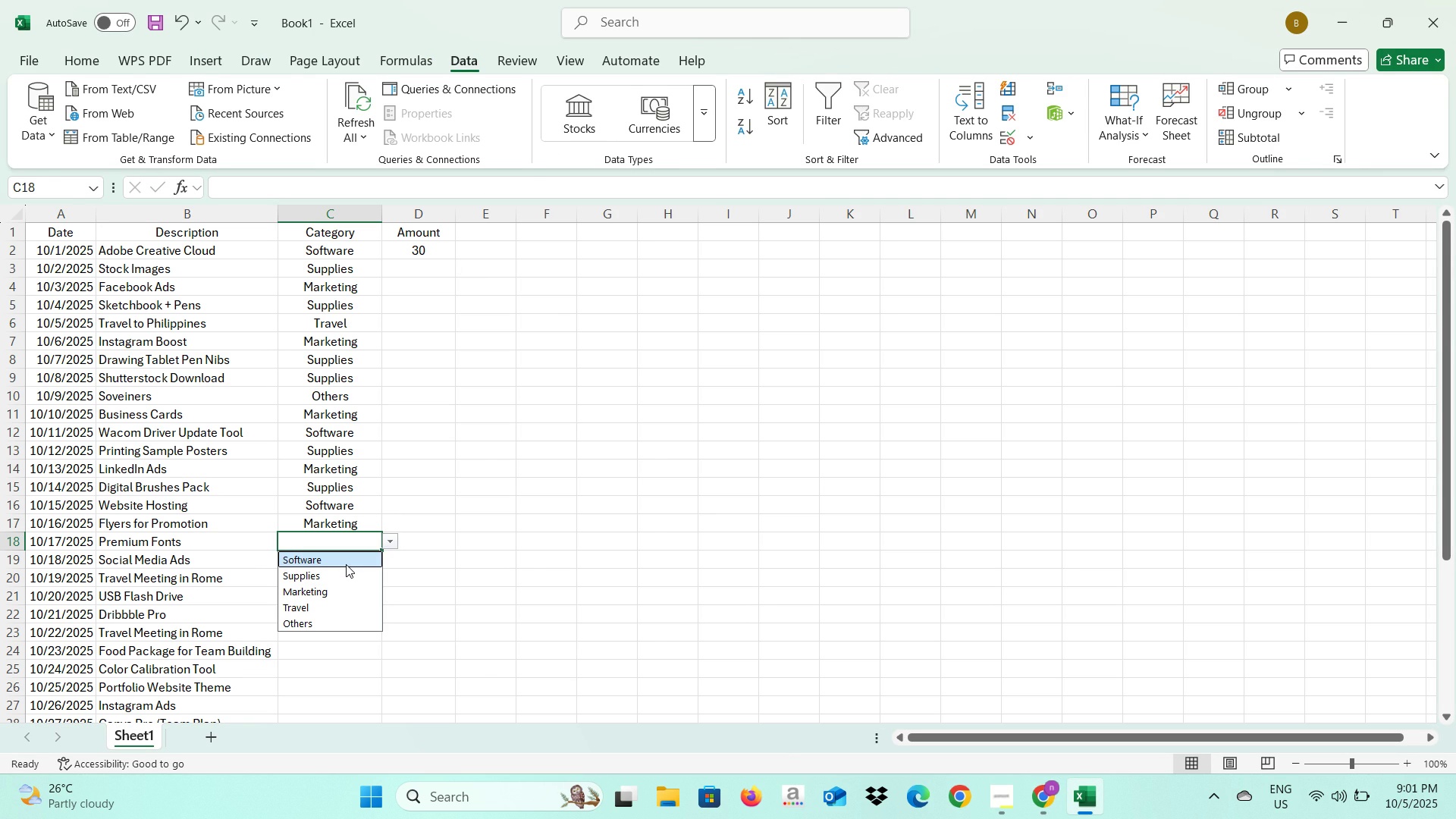 
left_click([345, 574])
 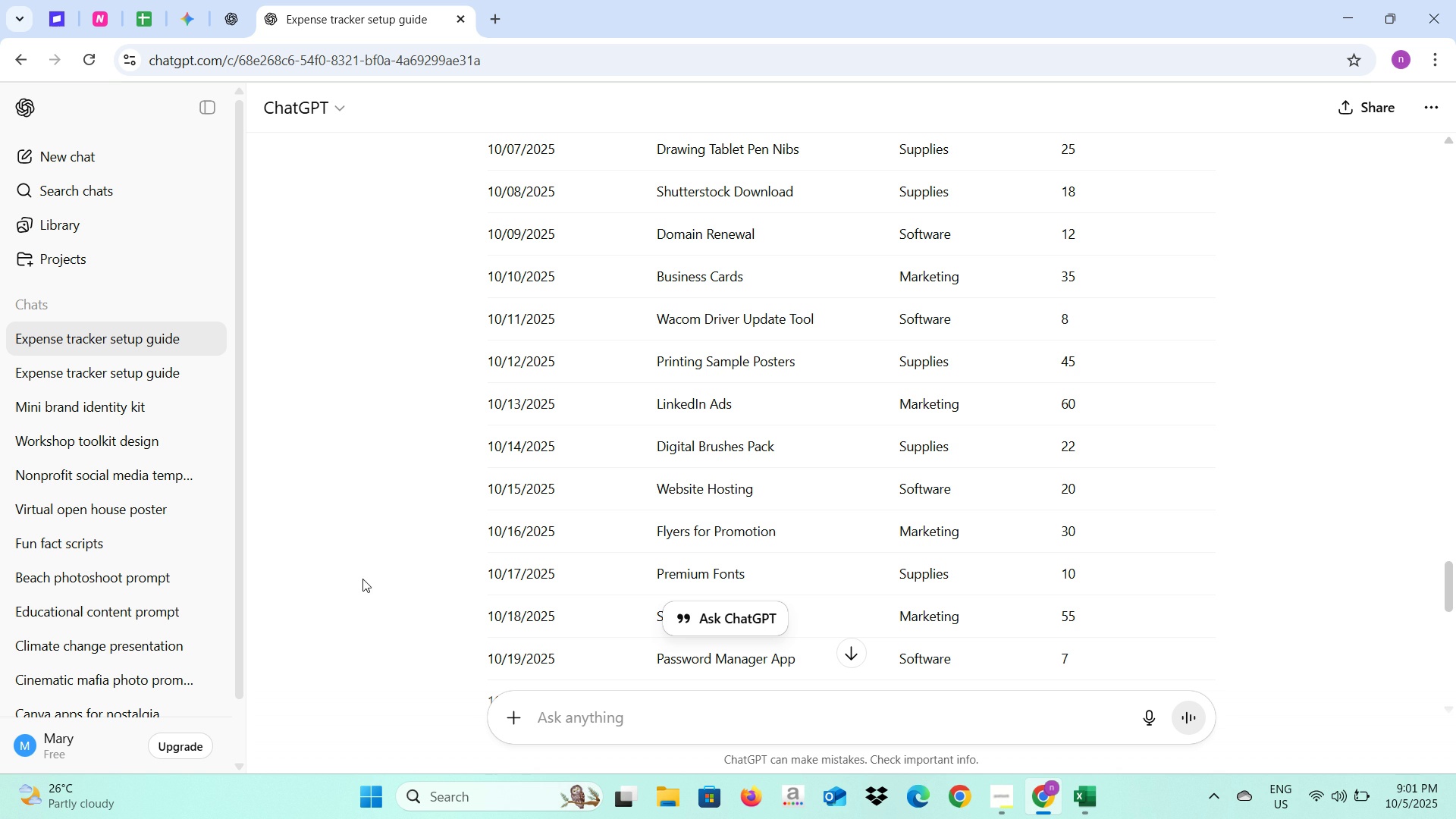 
key(Alt+AltLeft)
 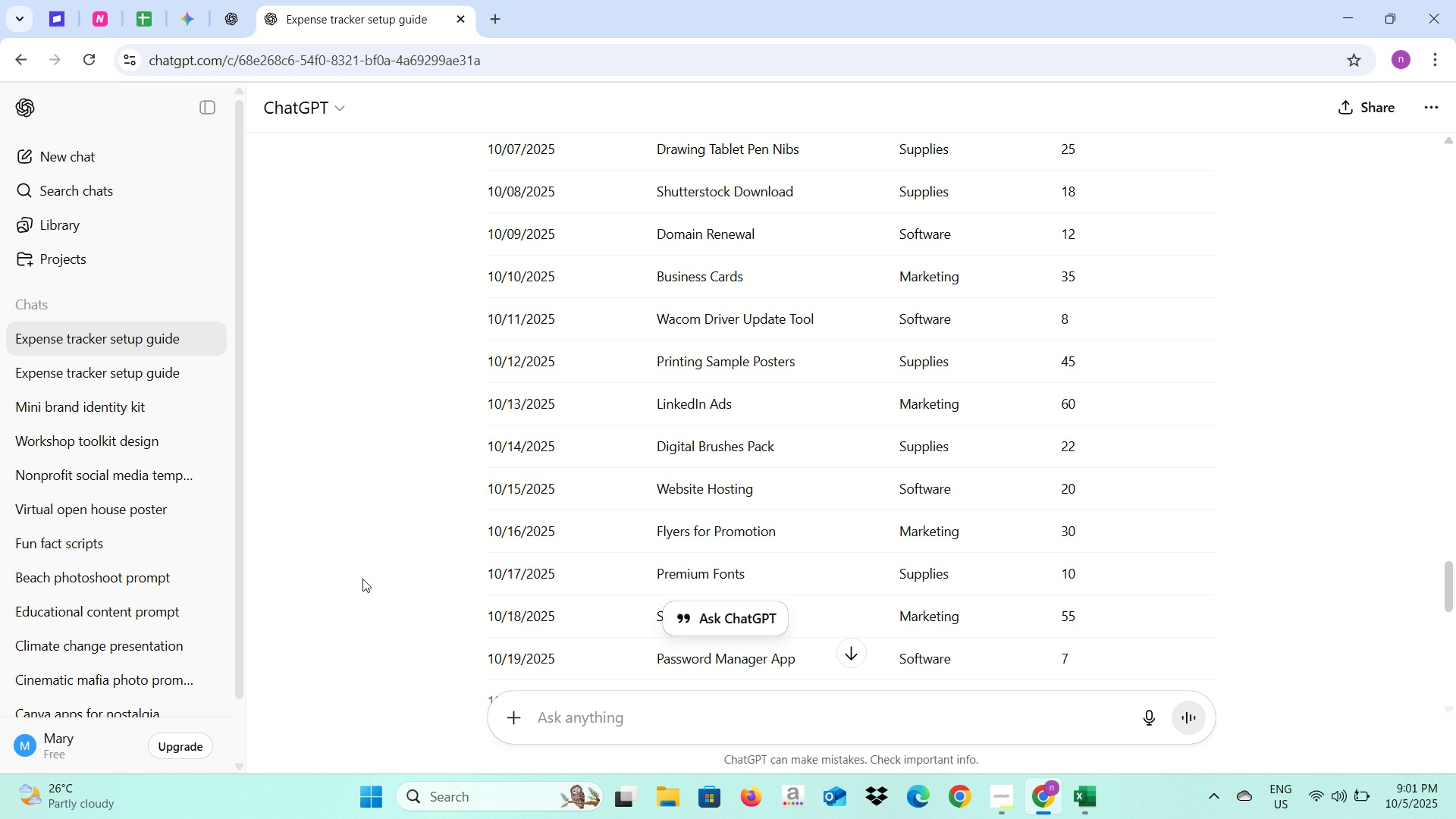 
key(Alt+Tab)
 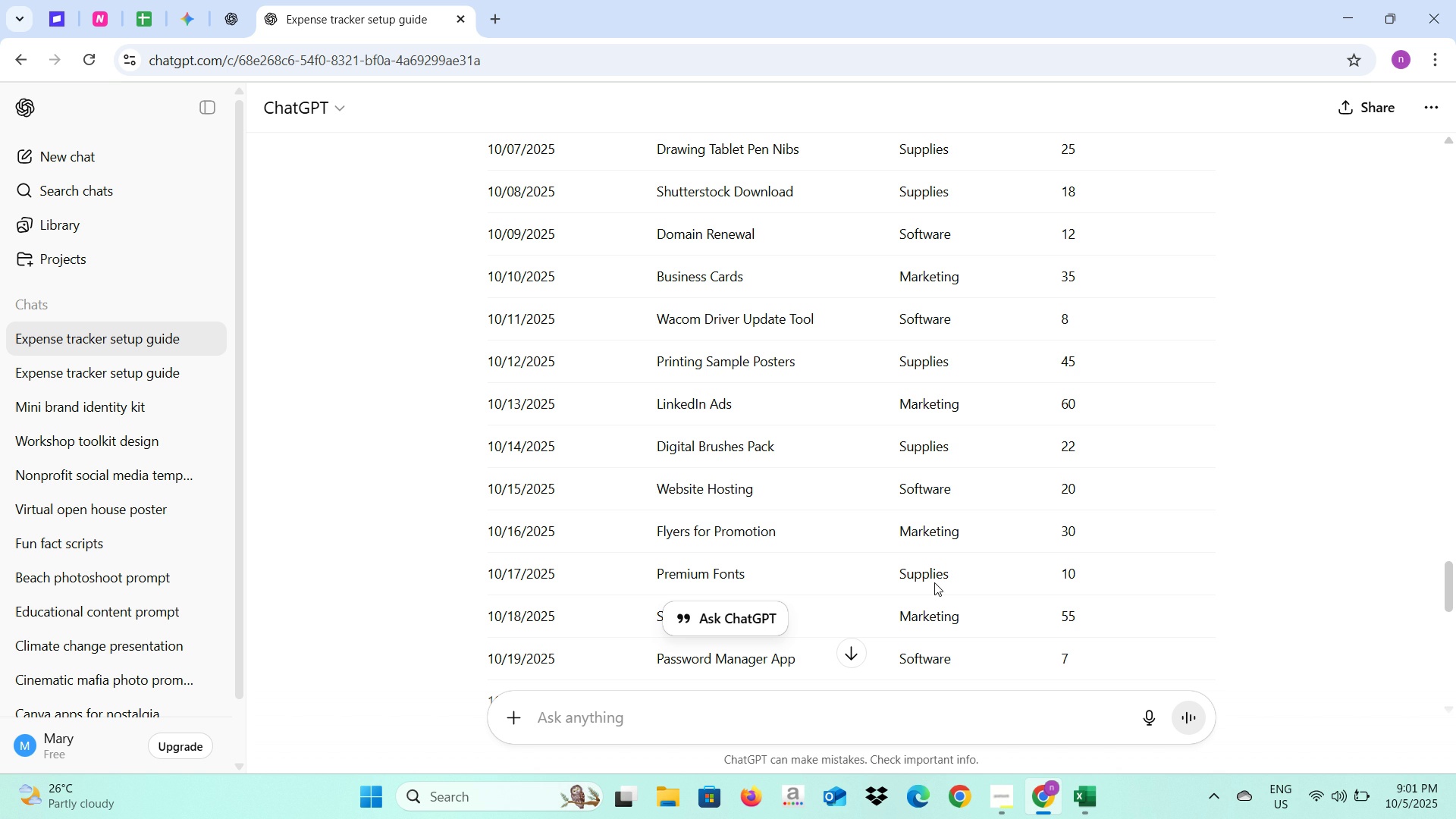 
scroll: coordinate [937, 583], scroll_direction: down, amount: 1.0
 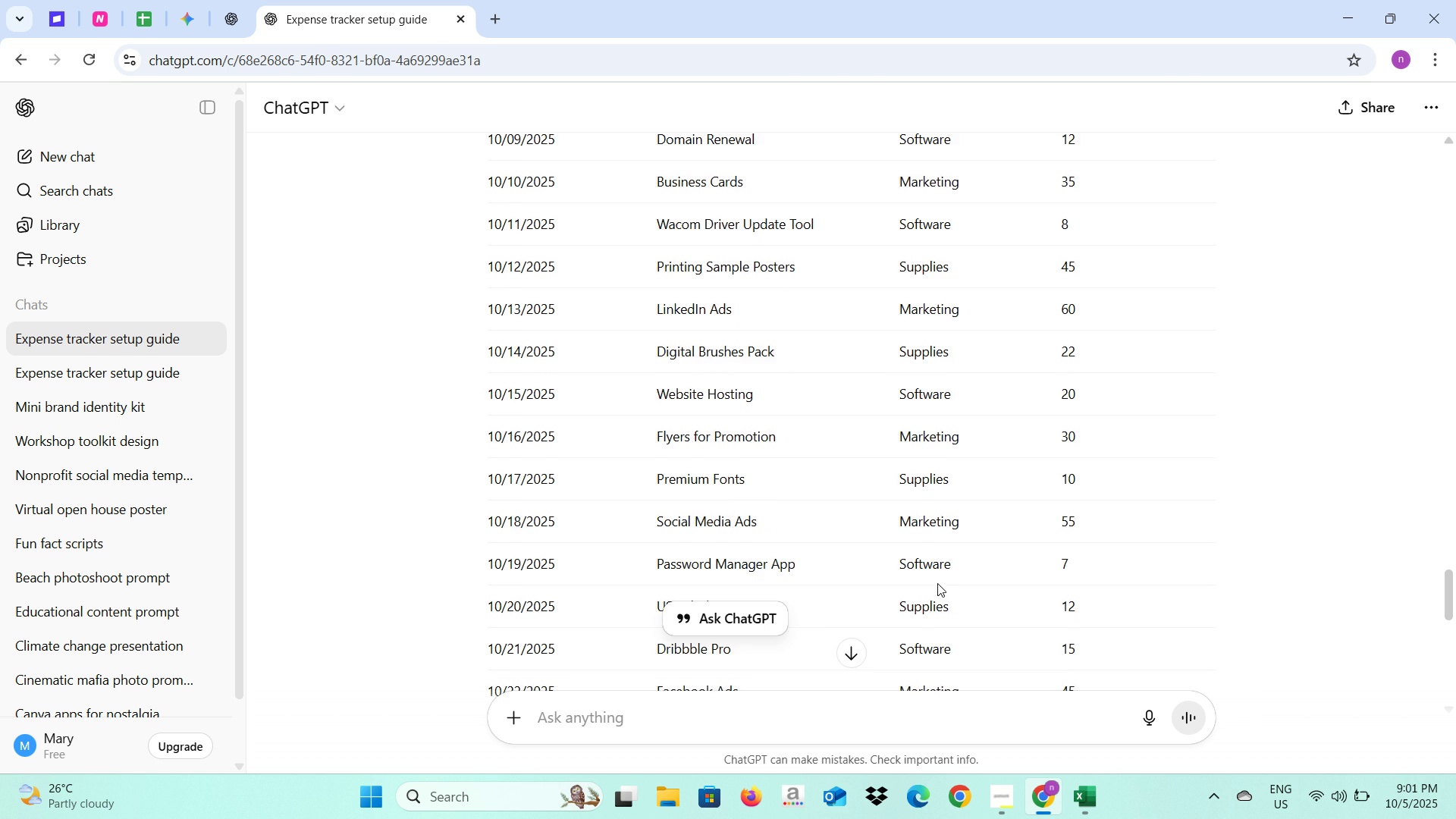 
key(Alt+AltLeft)
 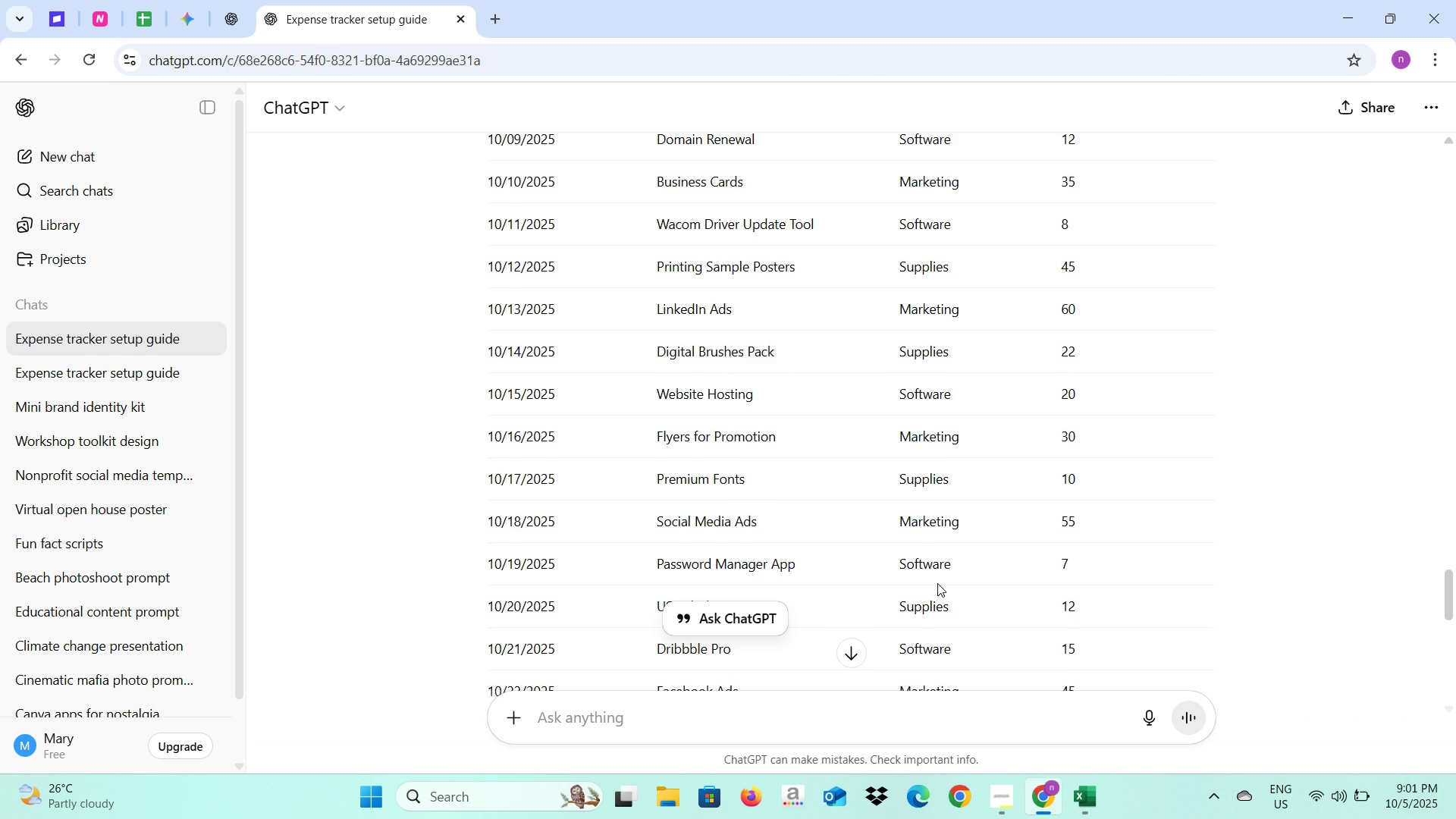 
key(Alt+Tab)
 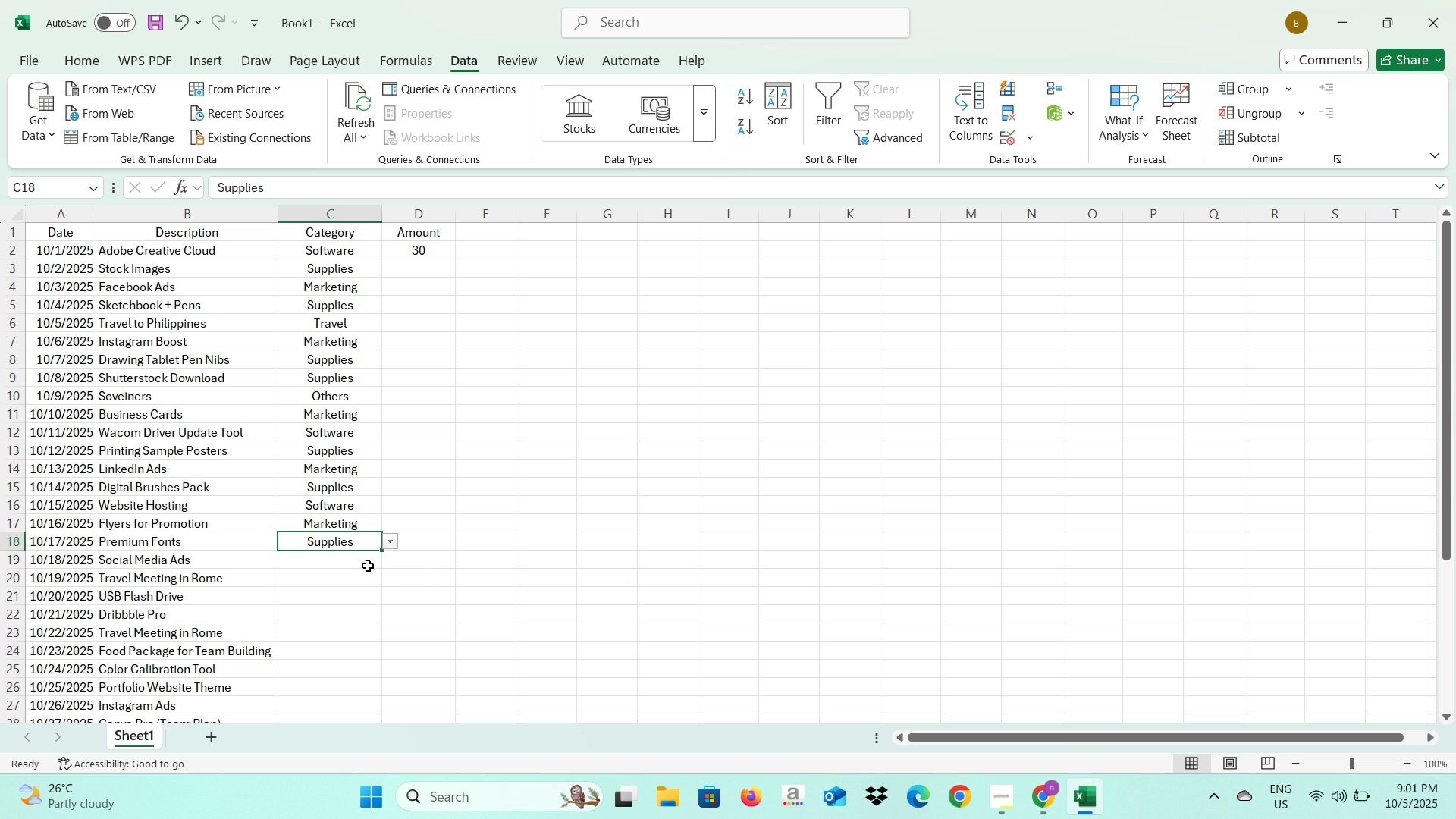 
left_click([366, 566])
 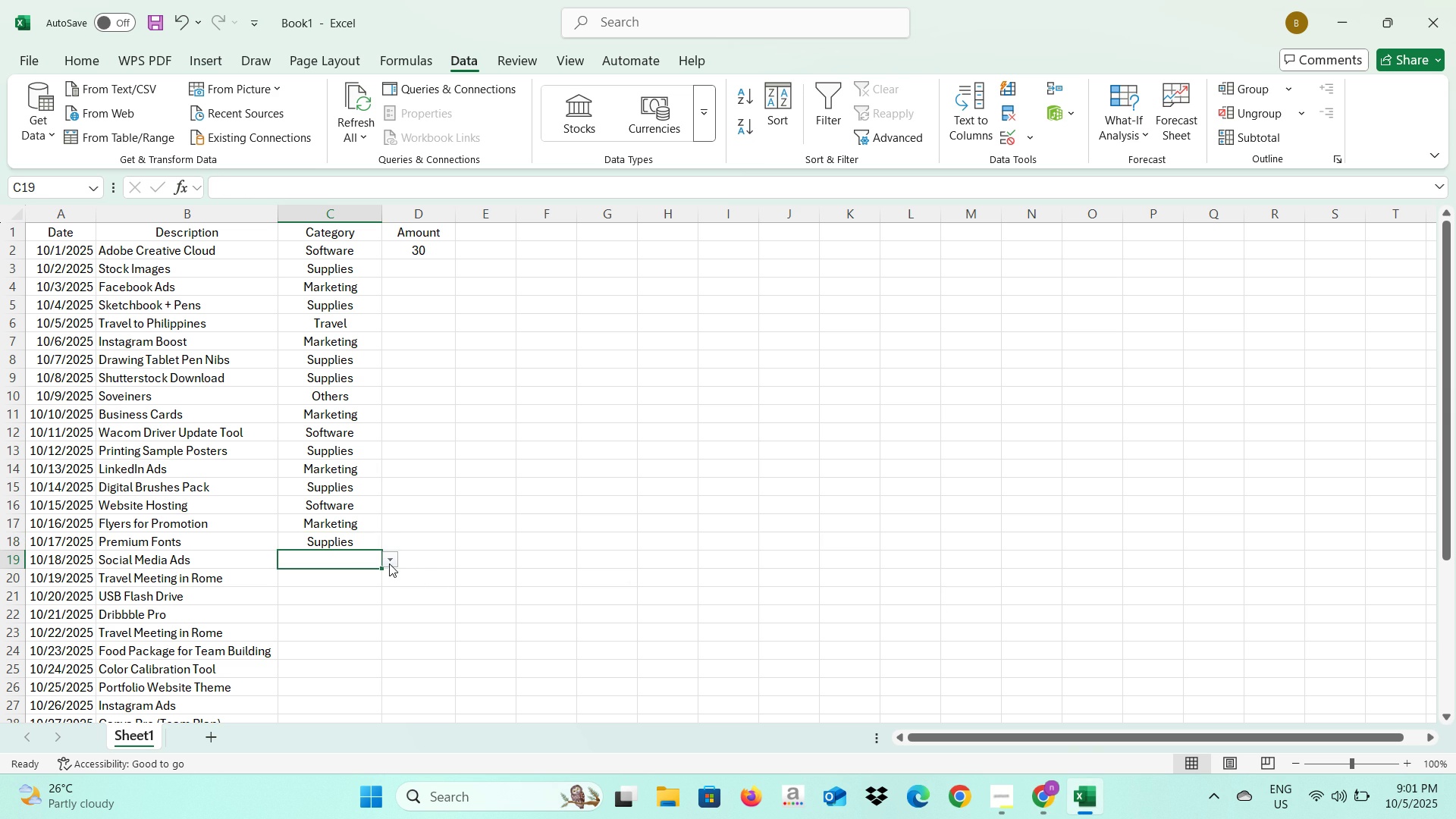 
left_click([389, 563])
 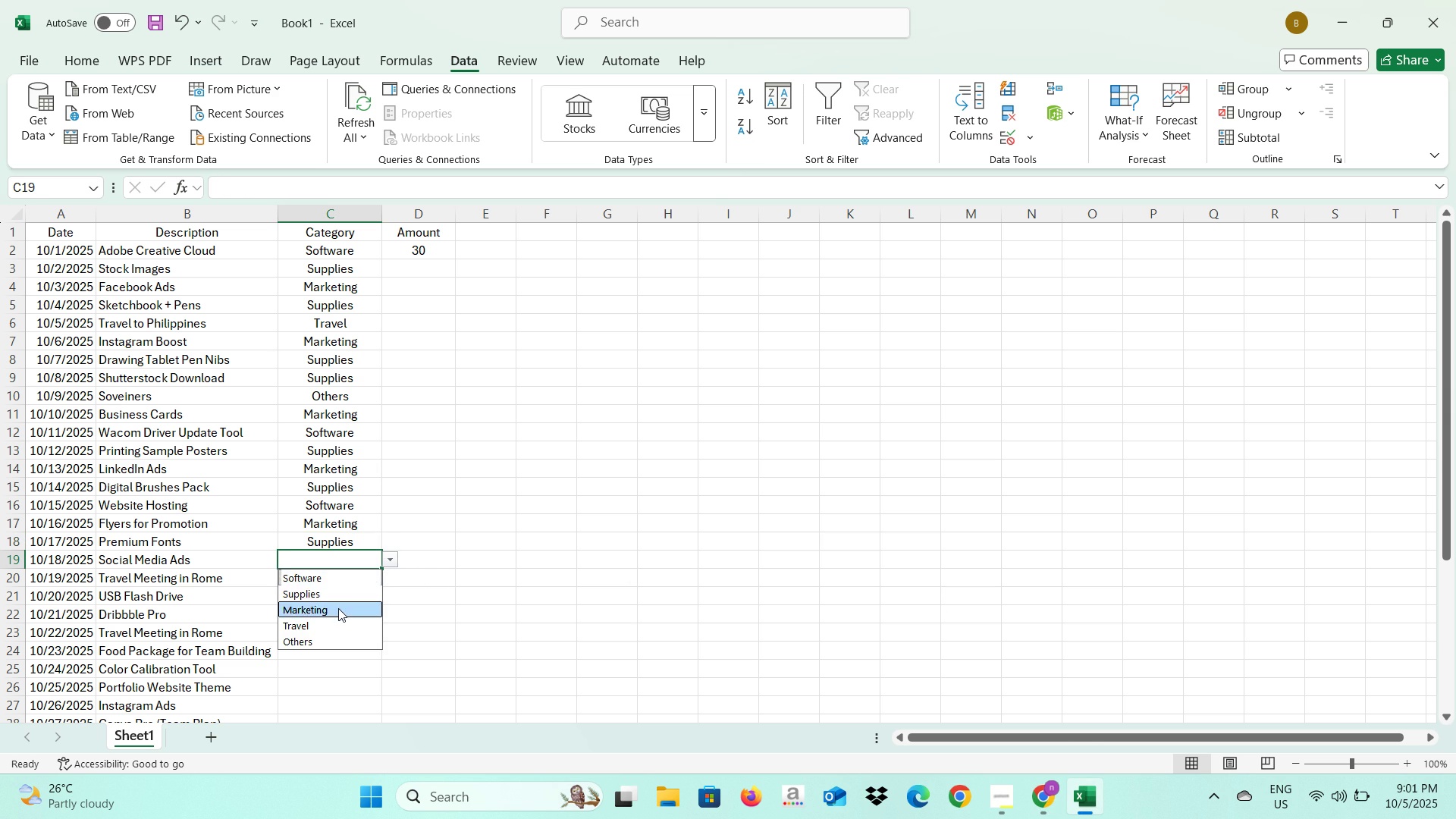 
left_click([338, 608])
 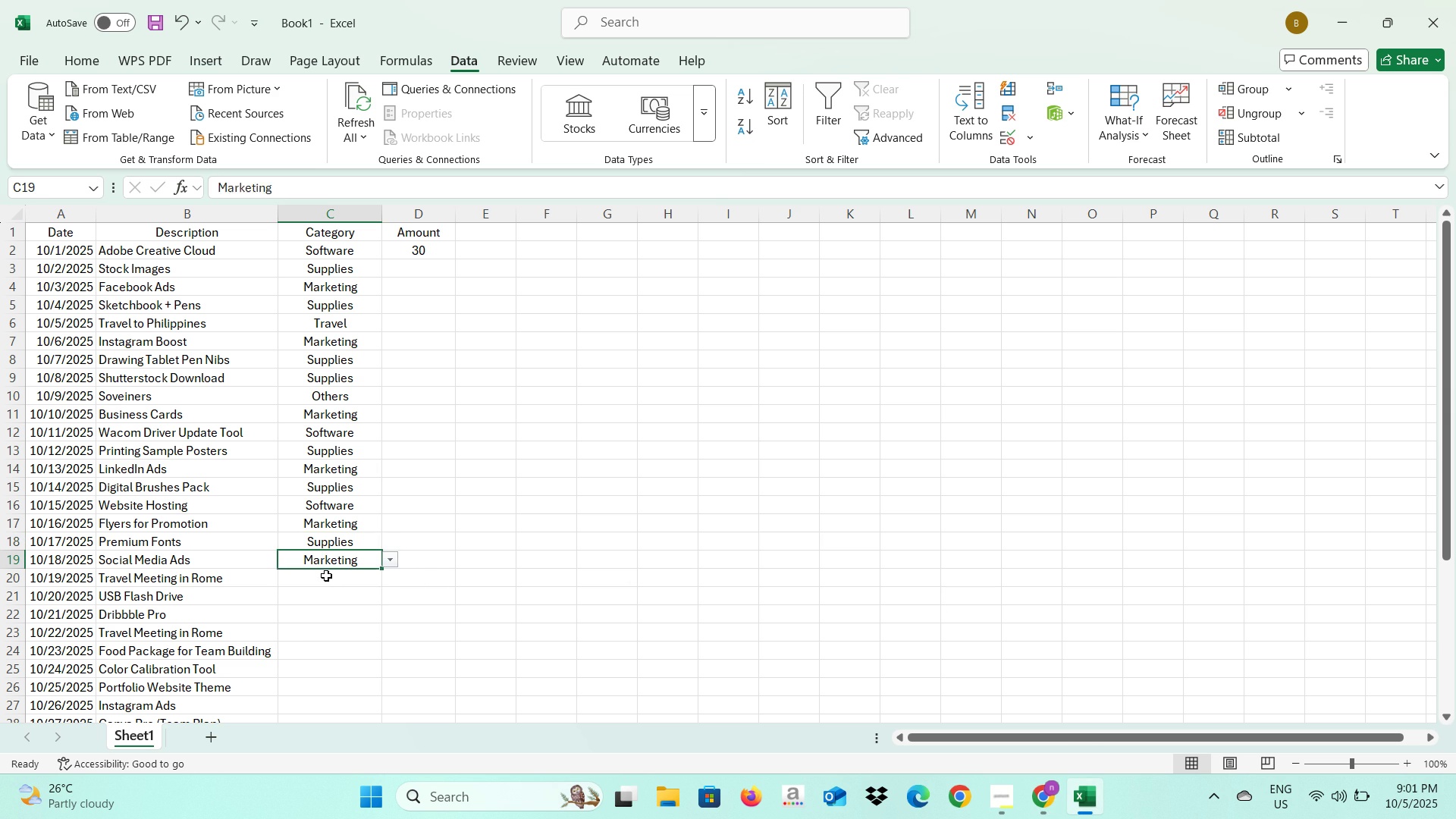 
left_click([326, 576])
 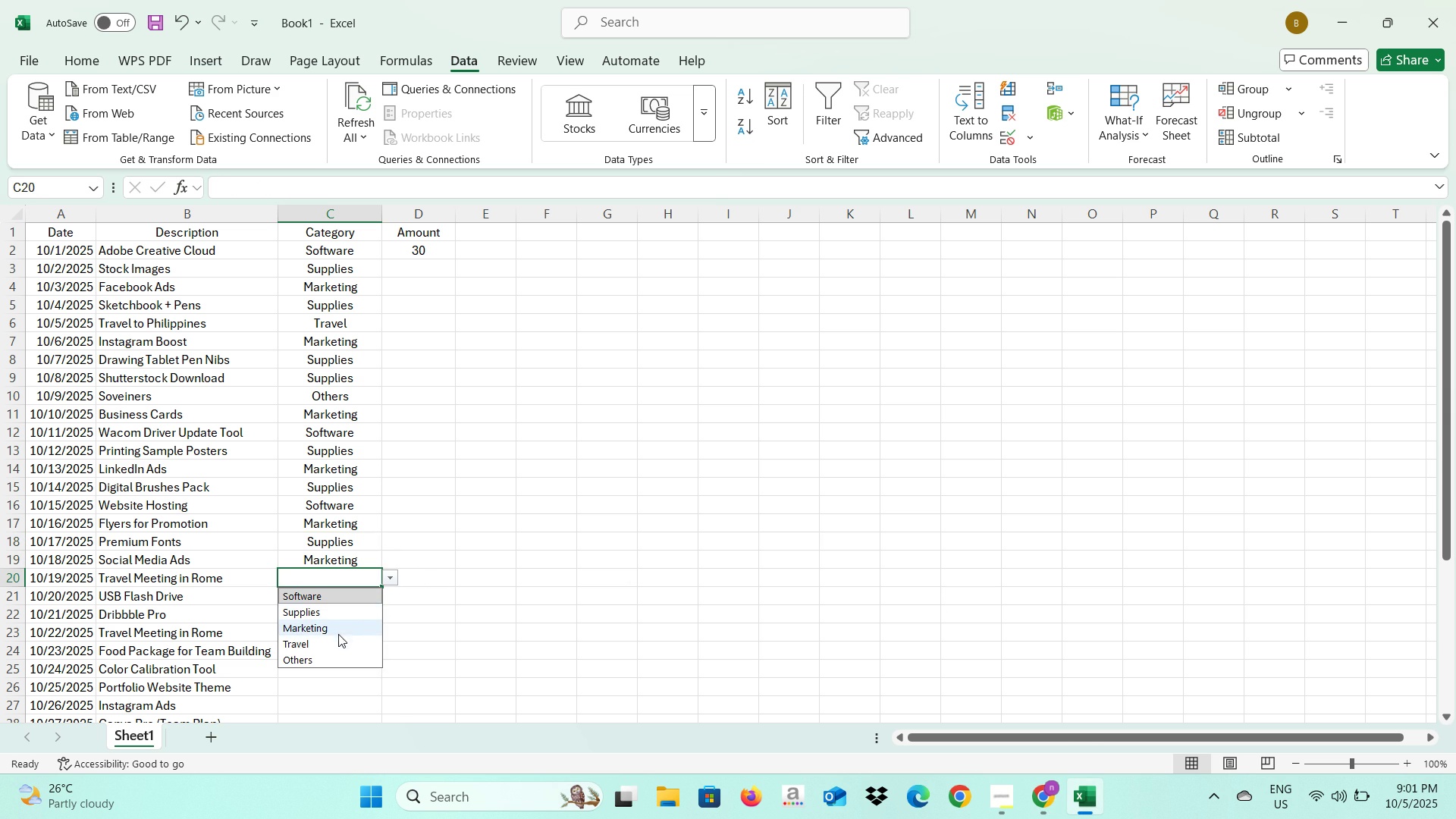 
left_click([337, 637])
 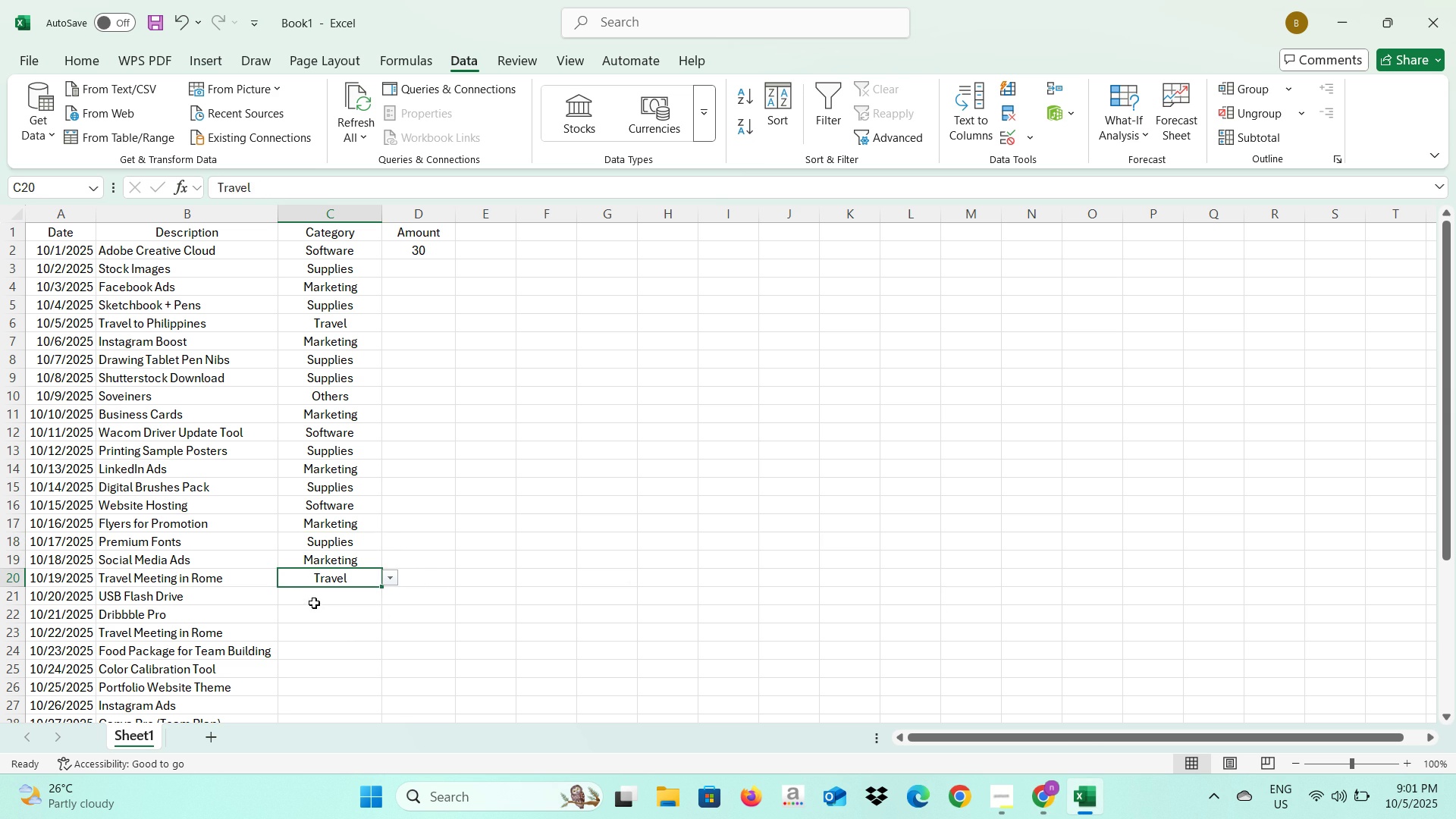 
left_click([314, 603])
 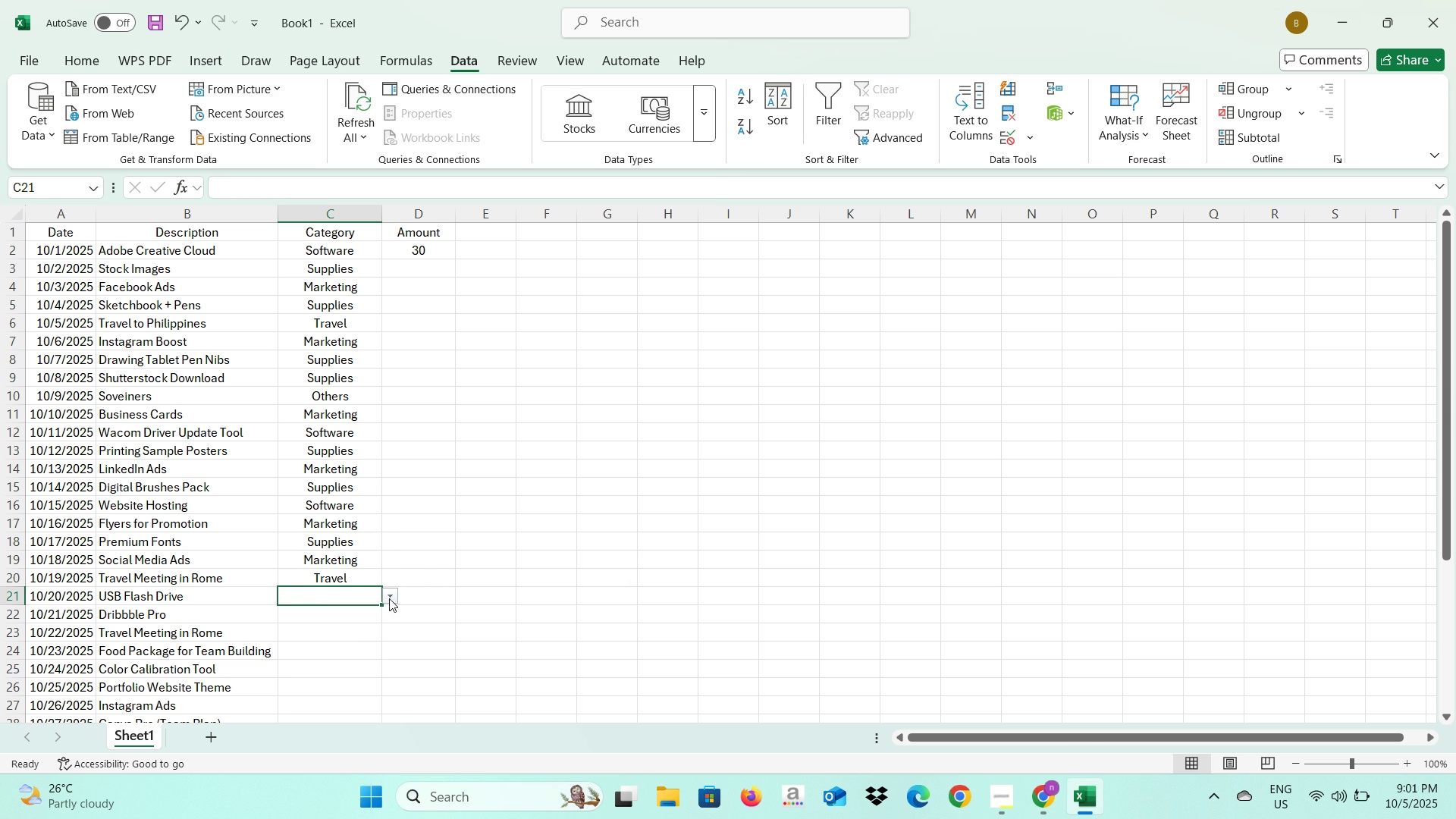 
left_click([391, 596])
 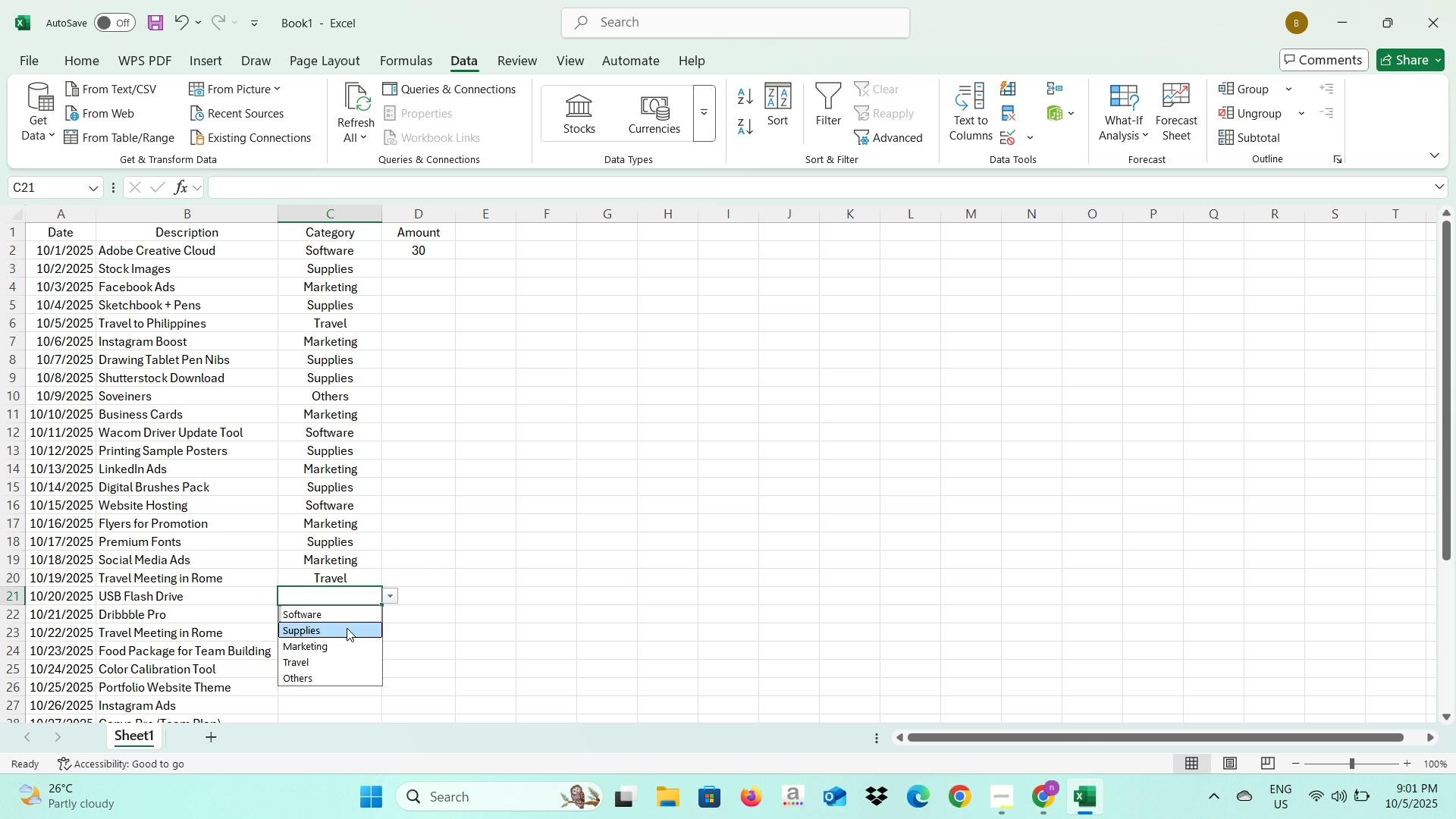 
left_click([347, 628])
 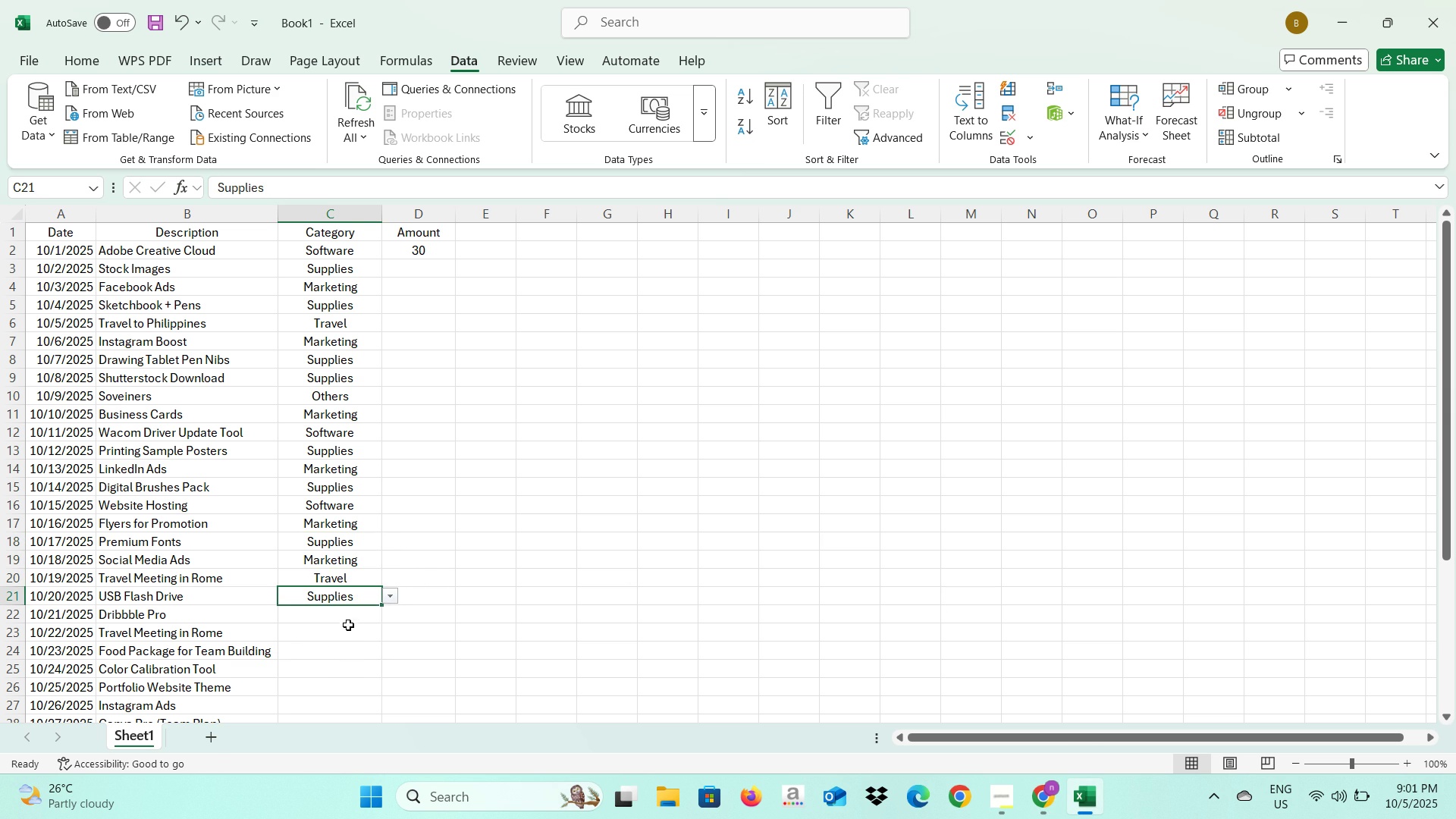 
scroll: coordinate [348, 625], scroll_direction: down, amount: 1.0
 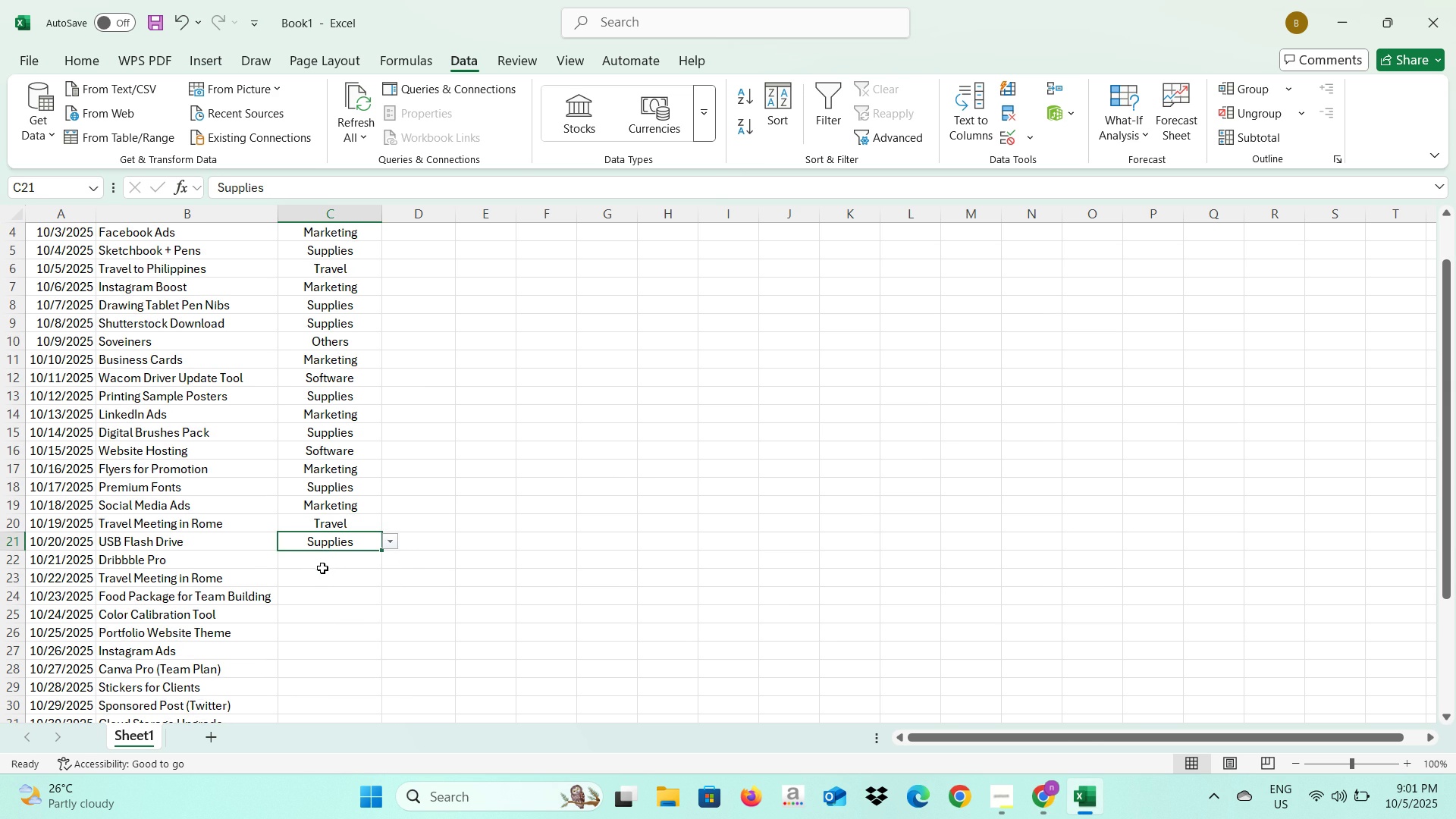 
left_click([324, 566])
 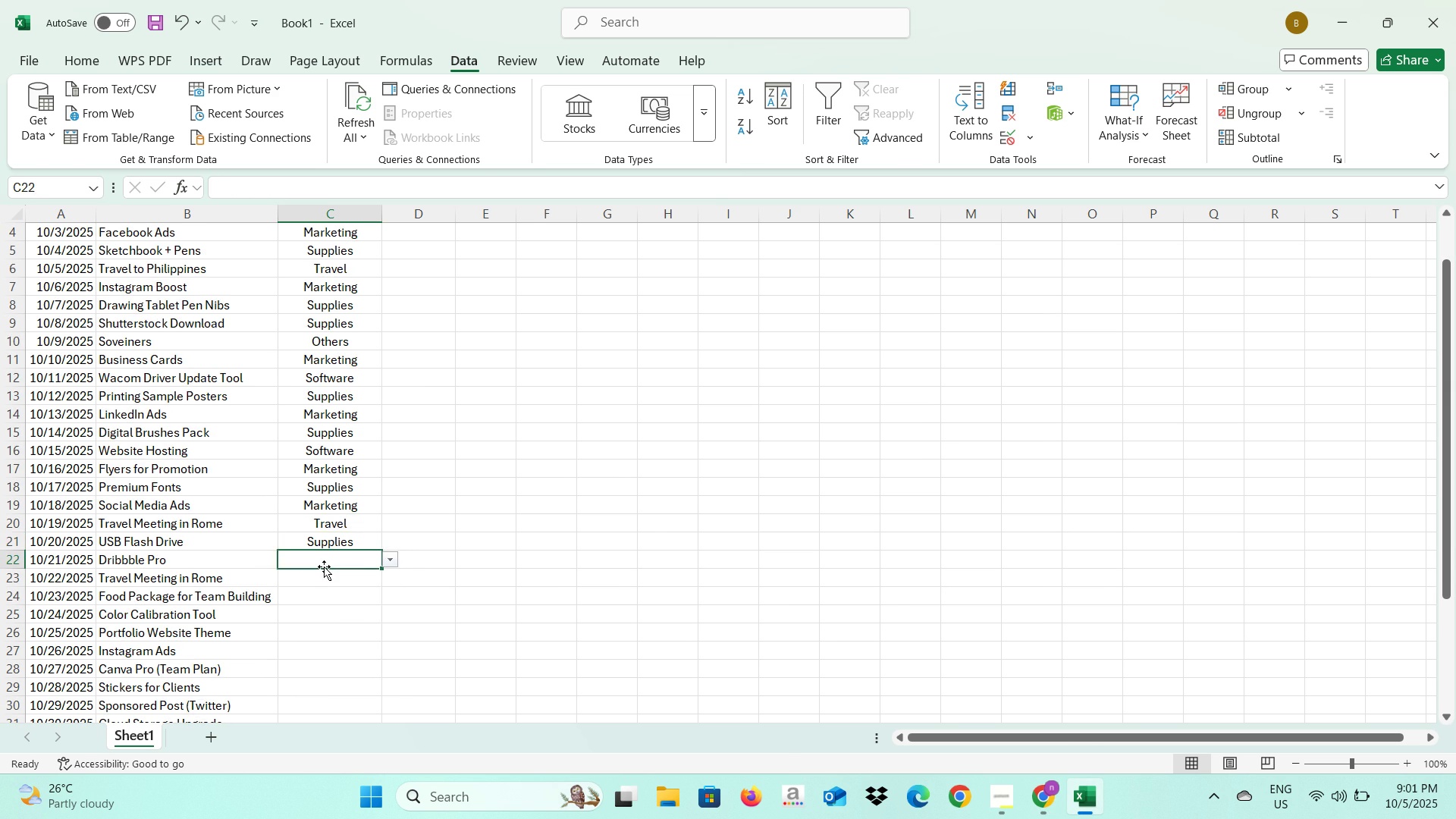 
key(Alt+AltLeft)
 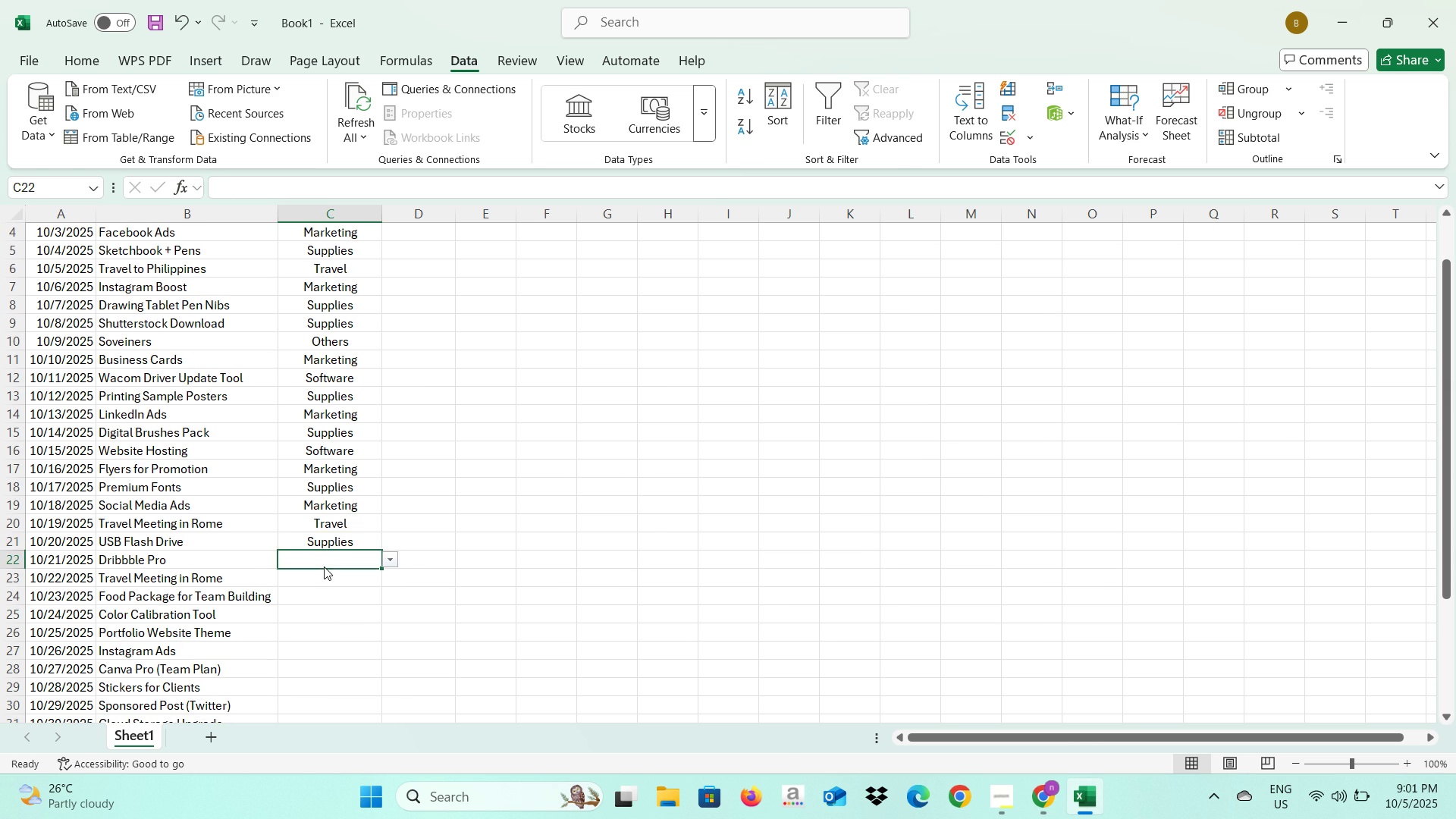 
key(Alt+Tab)
 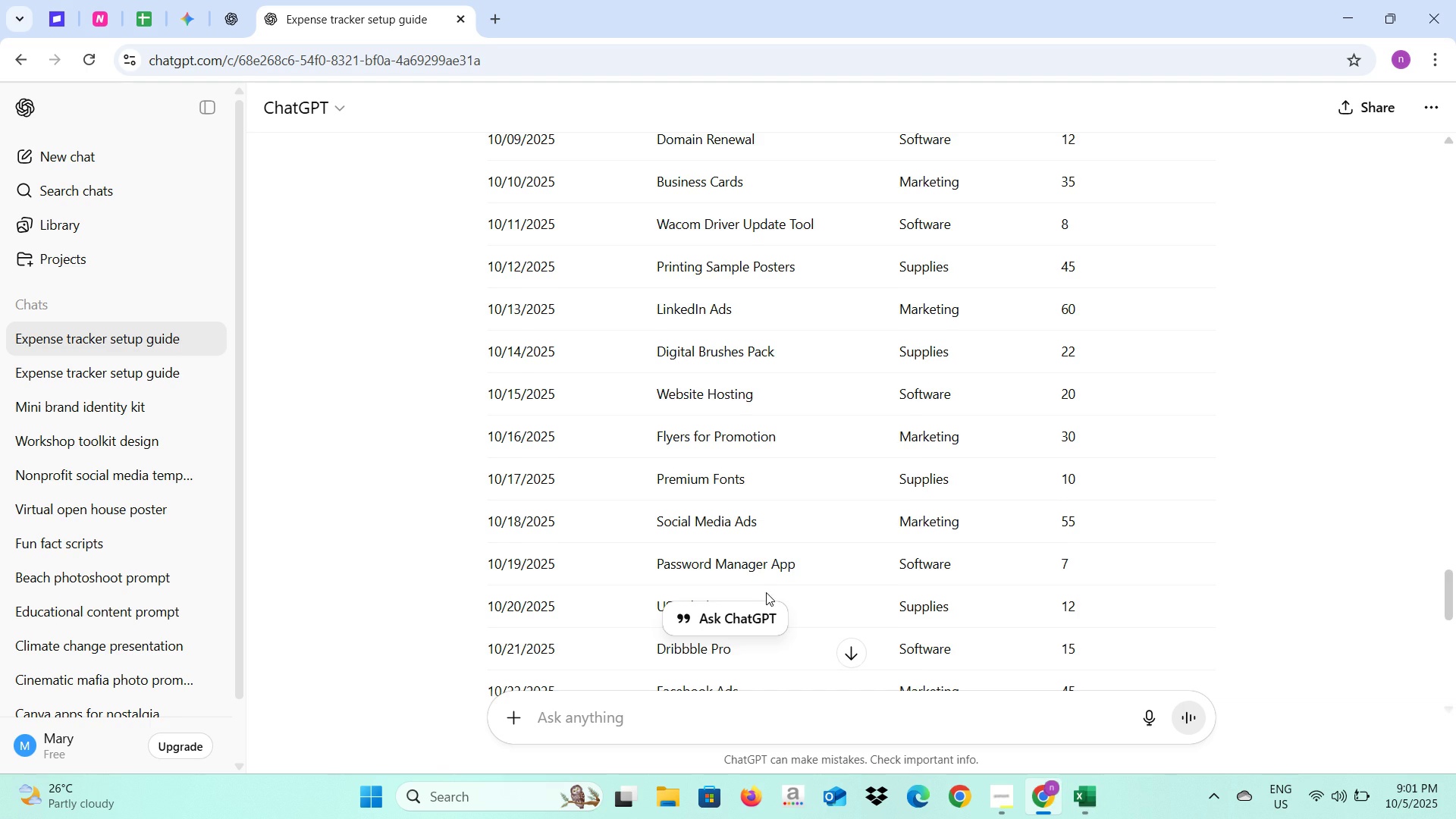 
scroll: coordinate [767, 592], scroll_direction: down, amount: 2.0
 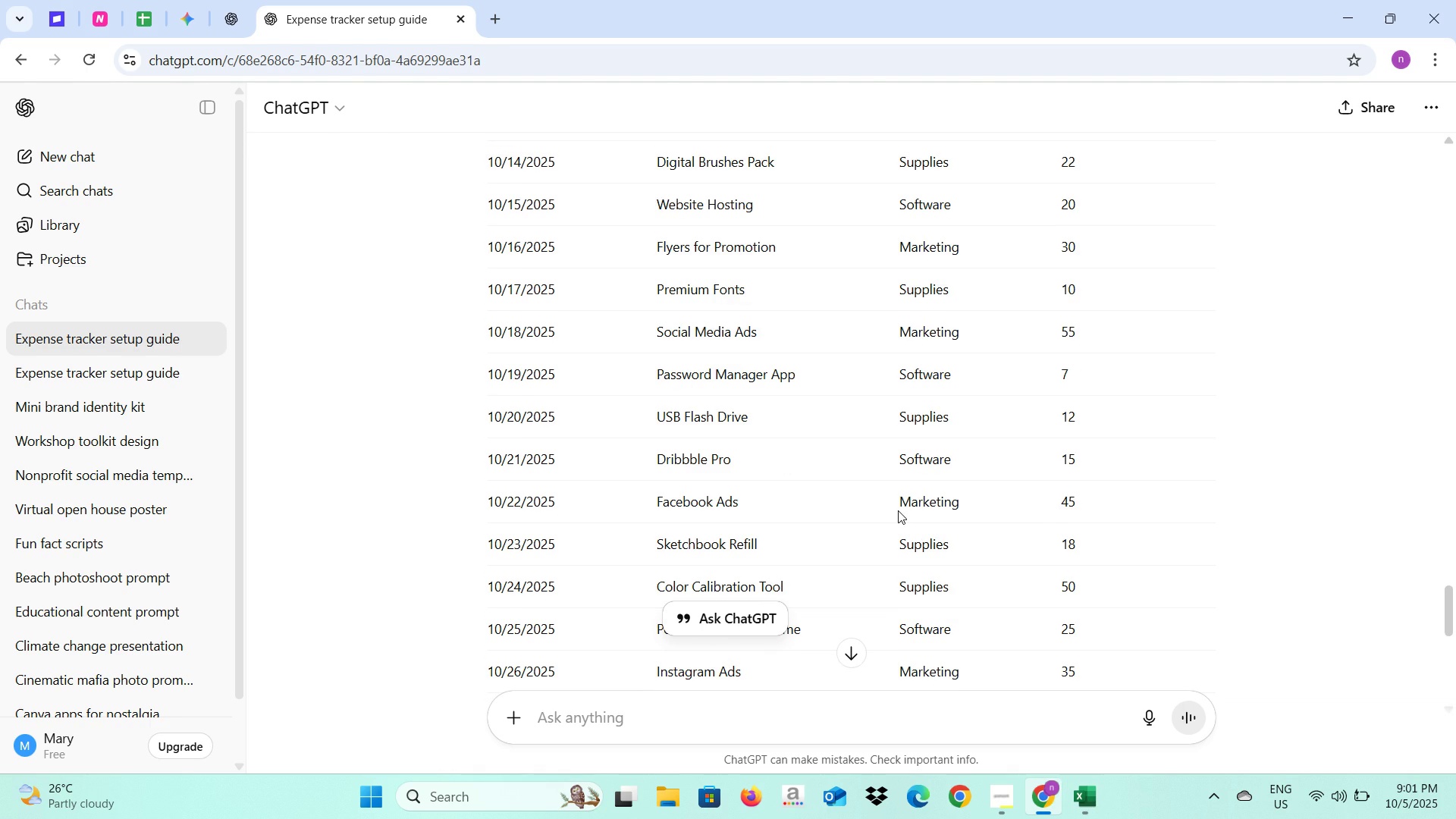 
key(Alt+AltLeft)
 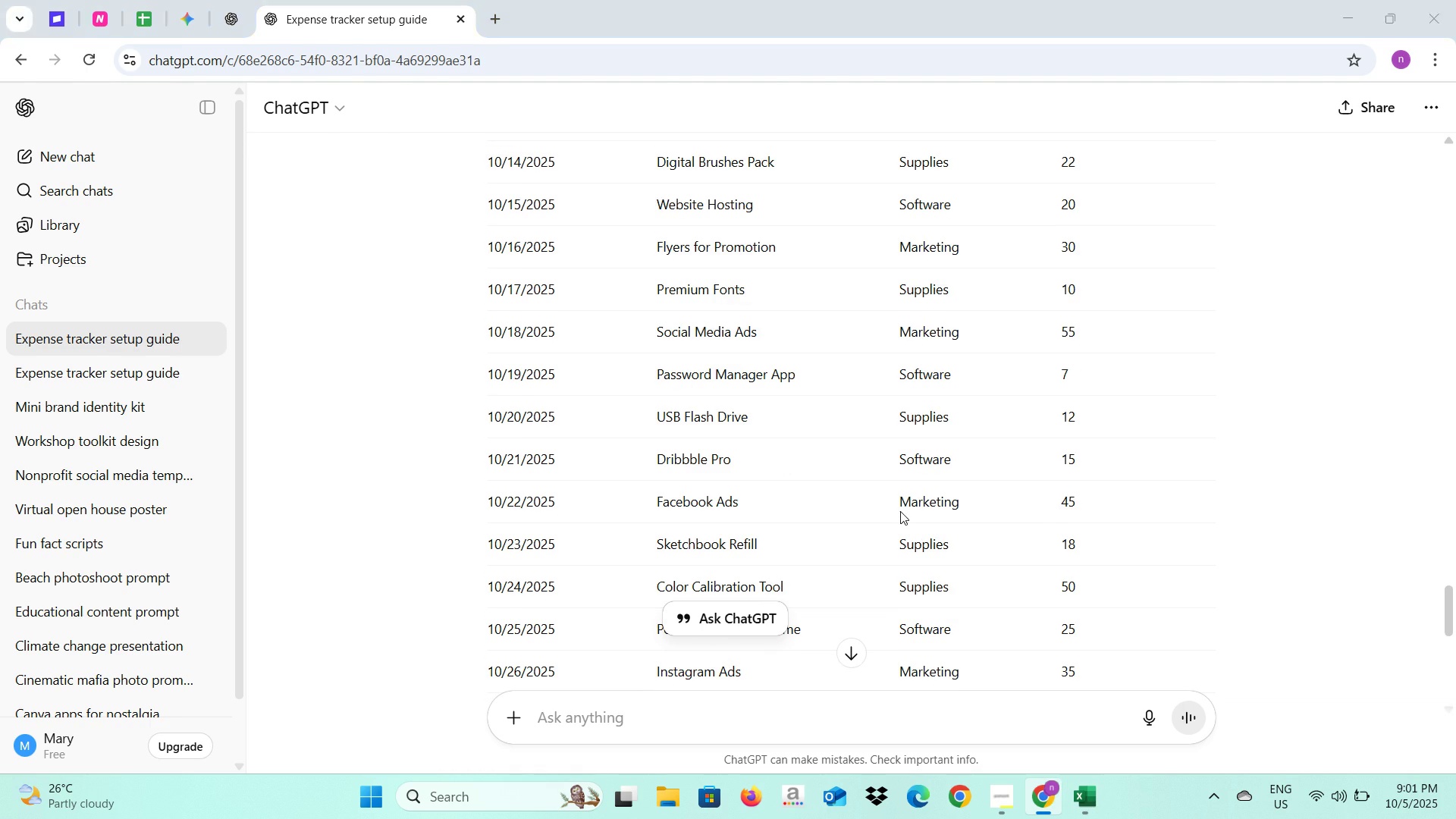 
key(Alt+Tab)
 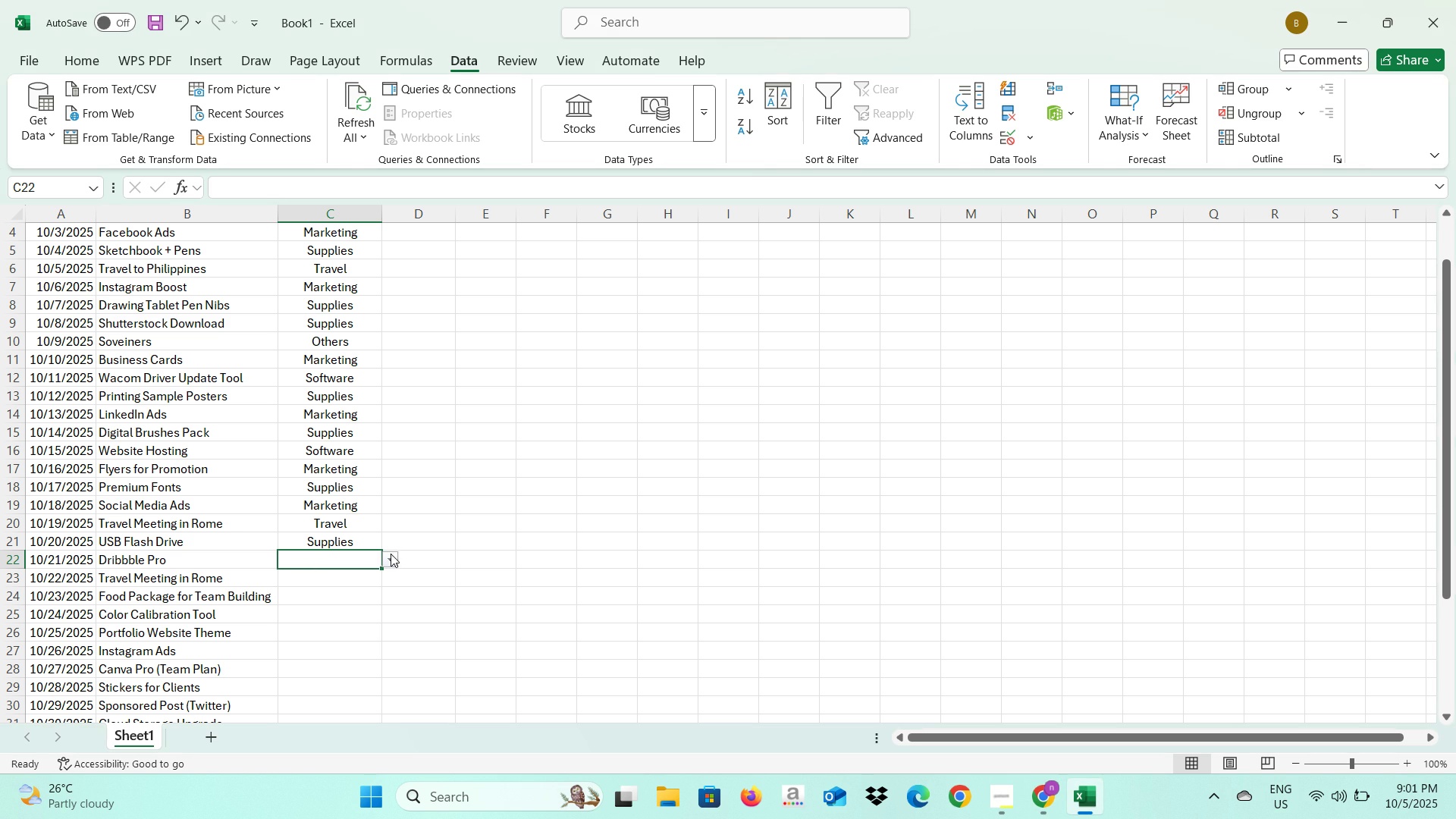 
left_click([391, 554])
 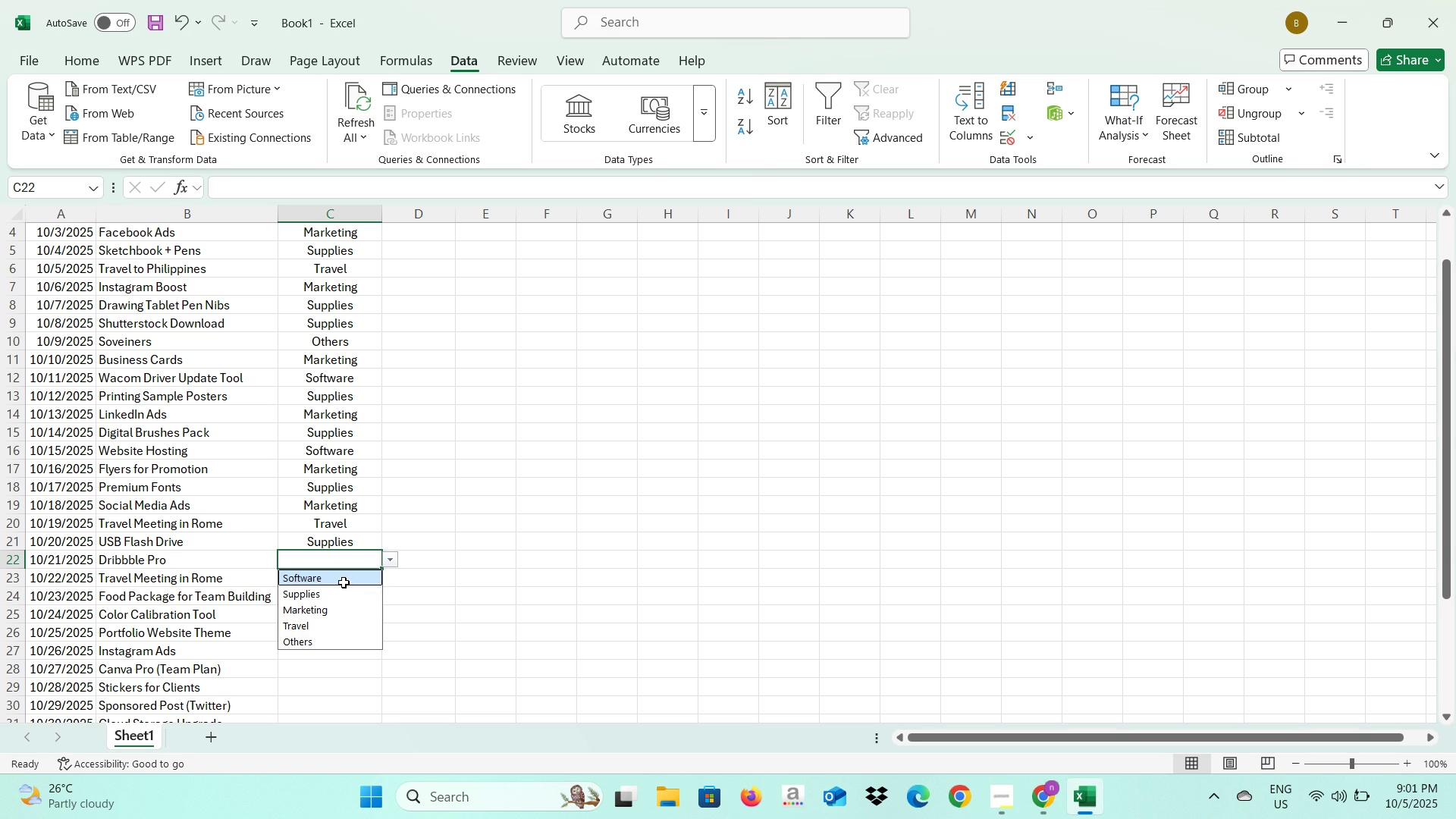 
left_click([344, 582])
 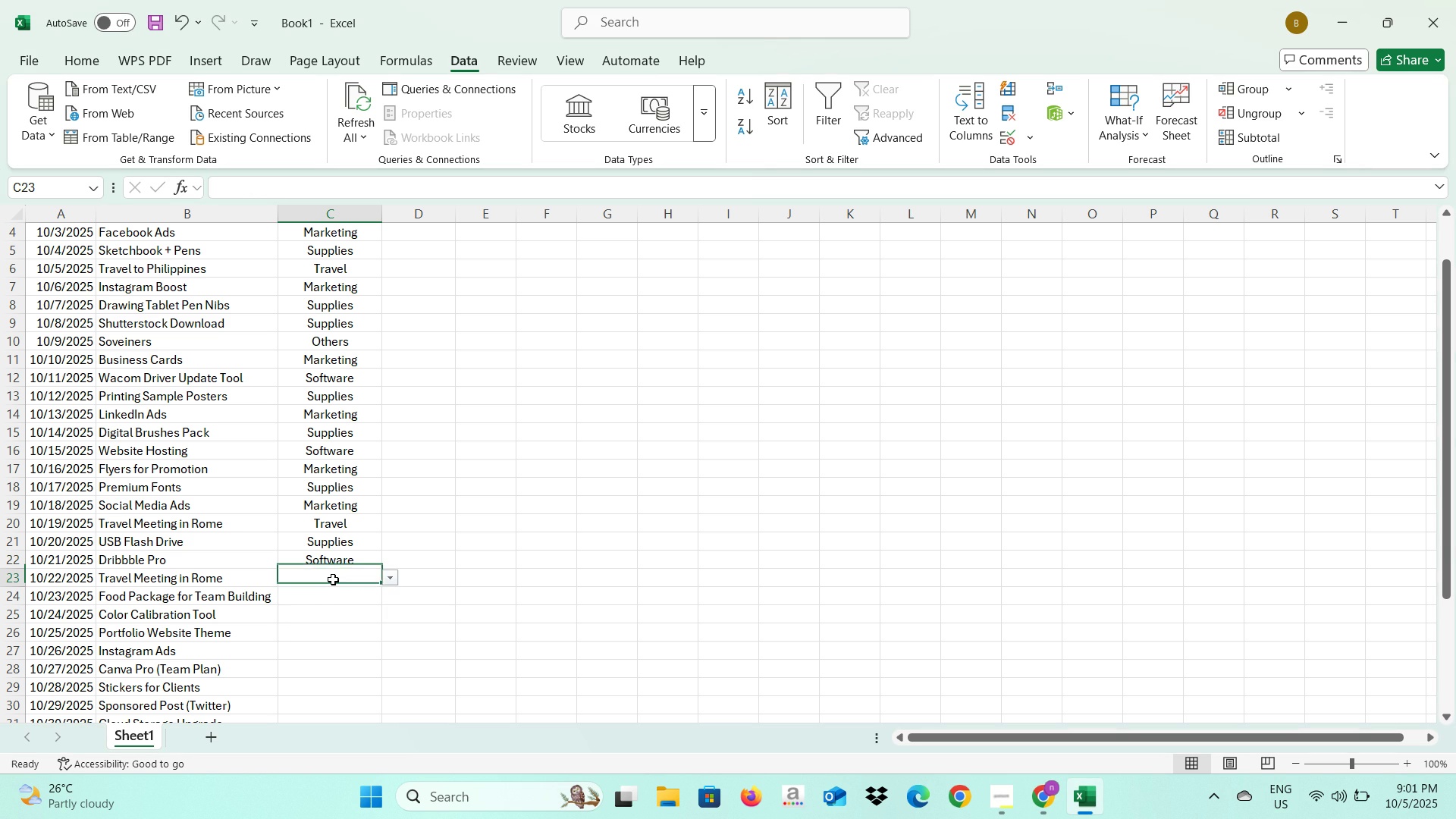 
left_click([333, 579])
 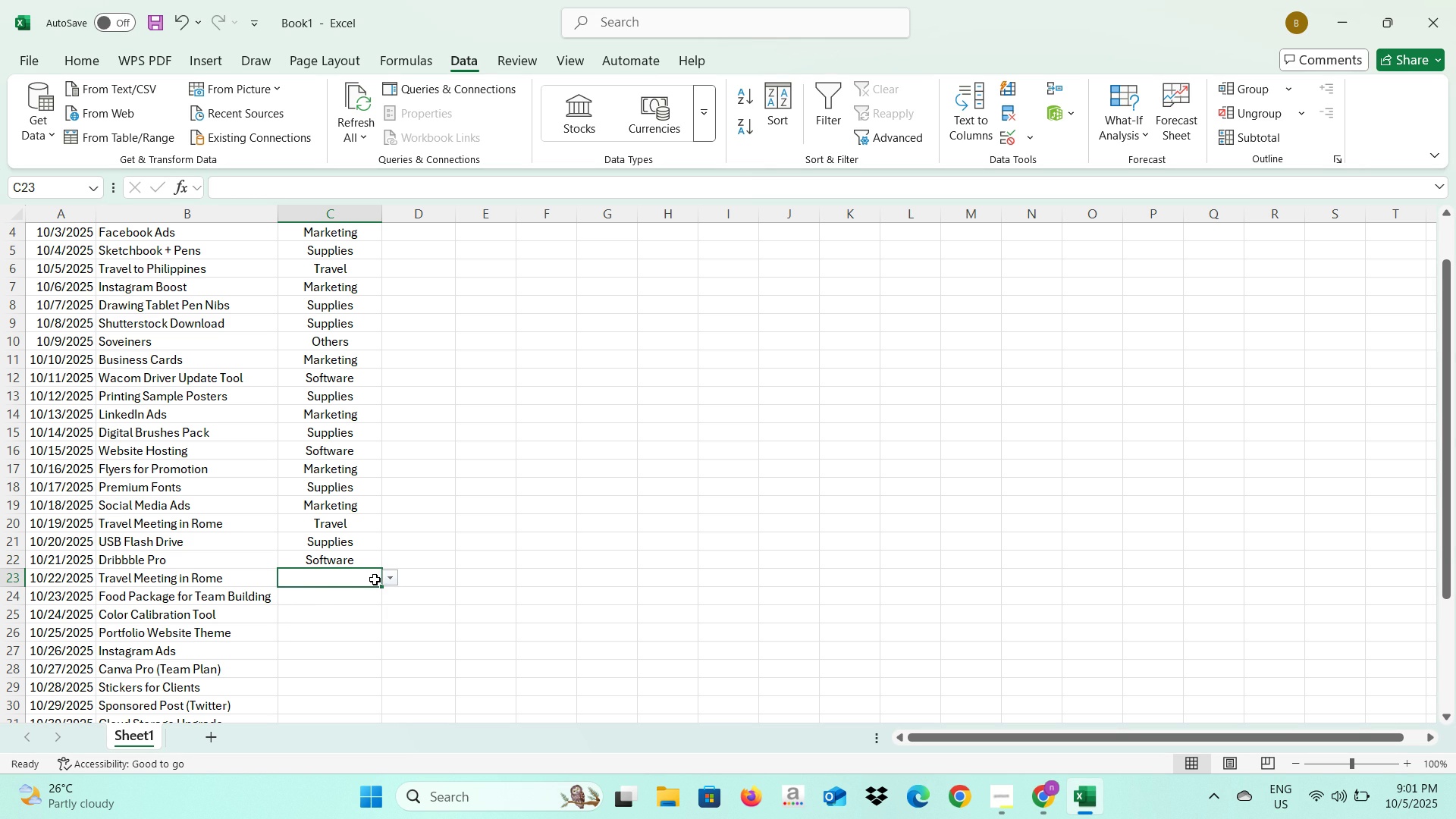 
mouse_move([358, 579])
 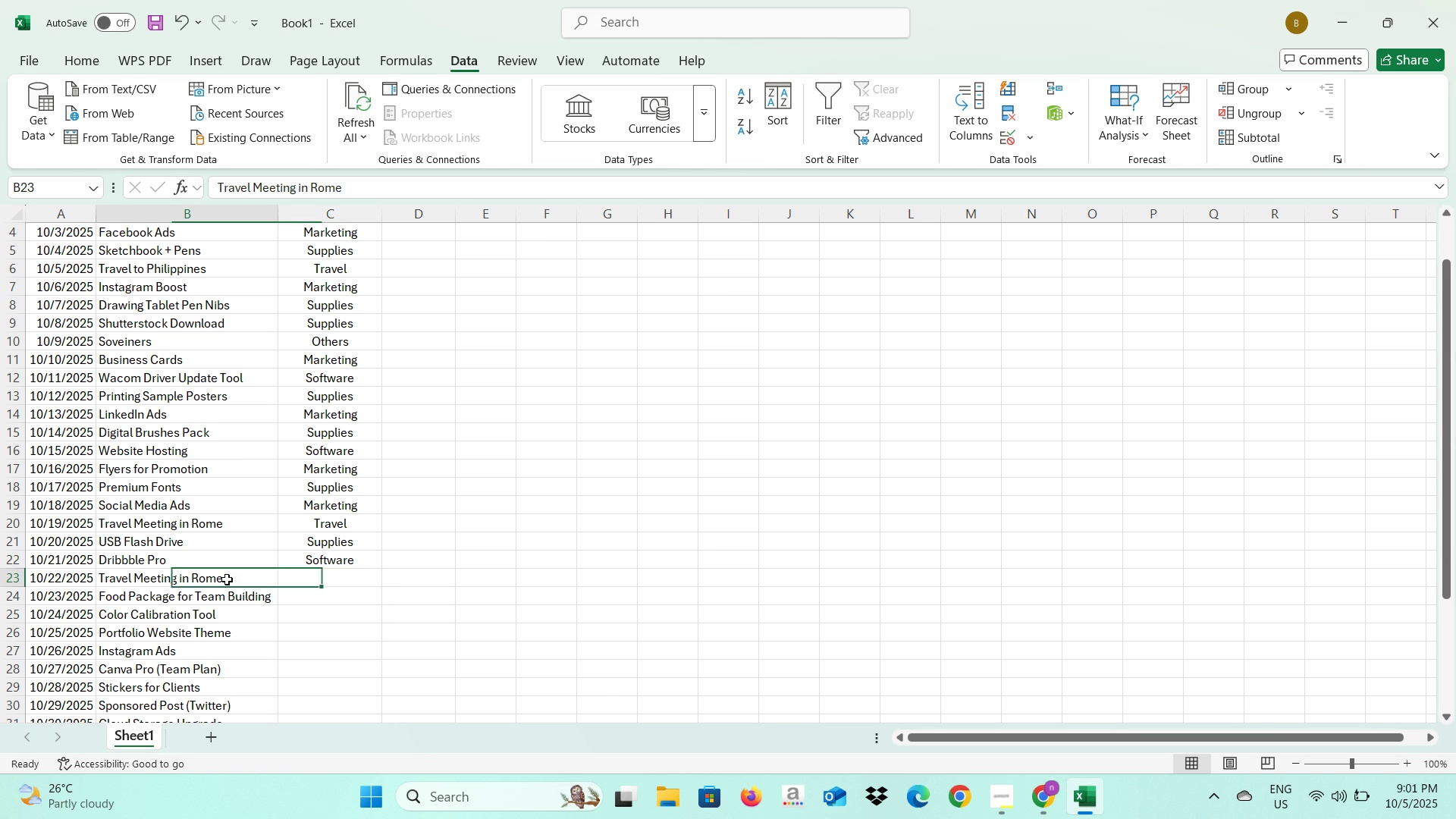 
left_click([227, 579])
 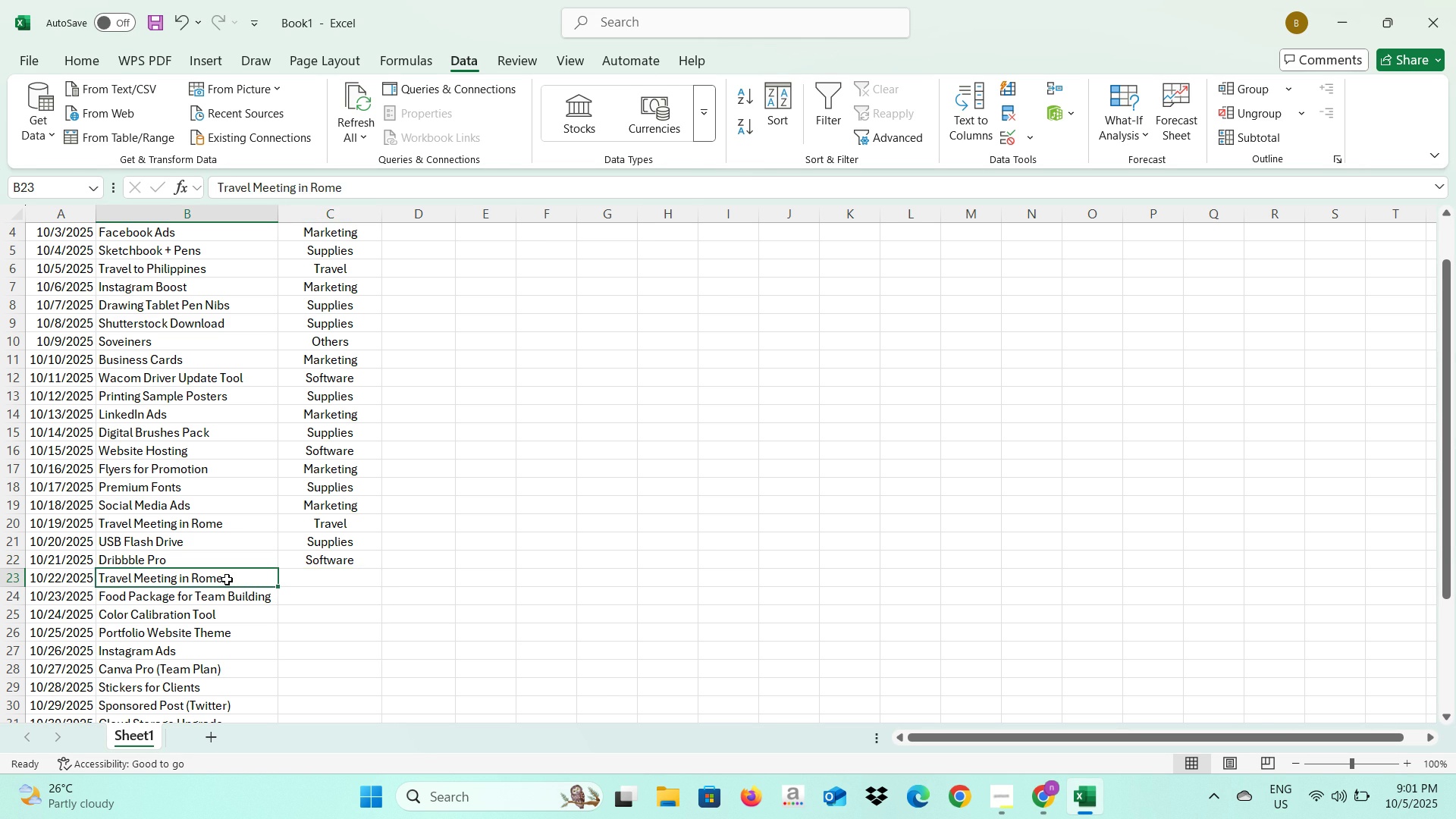 
key(Alt+AltLeft)
 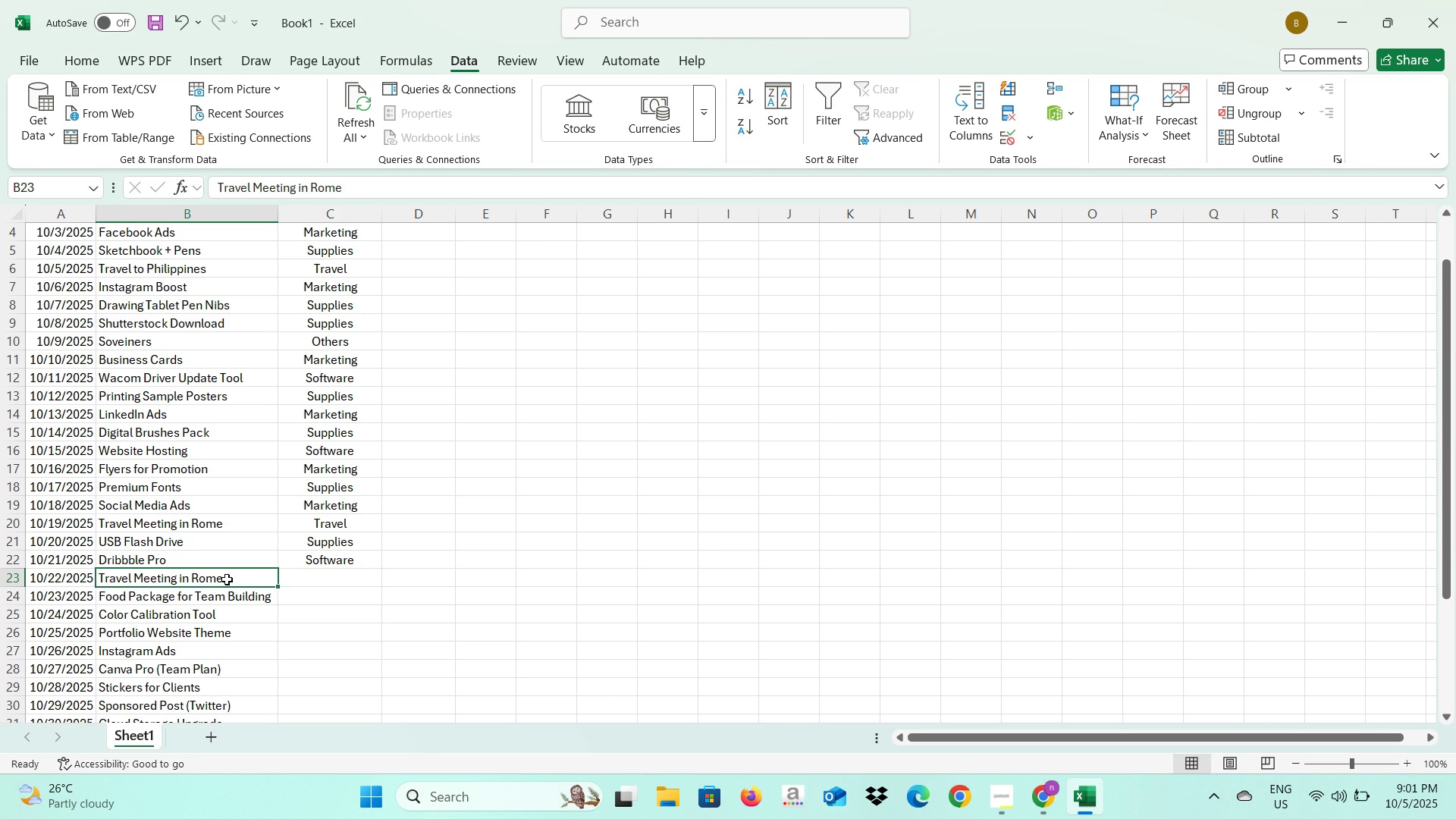 
key(Alt+Tab)
 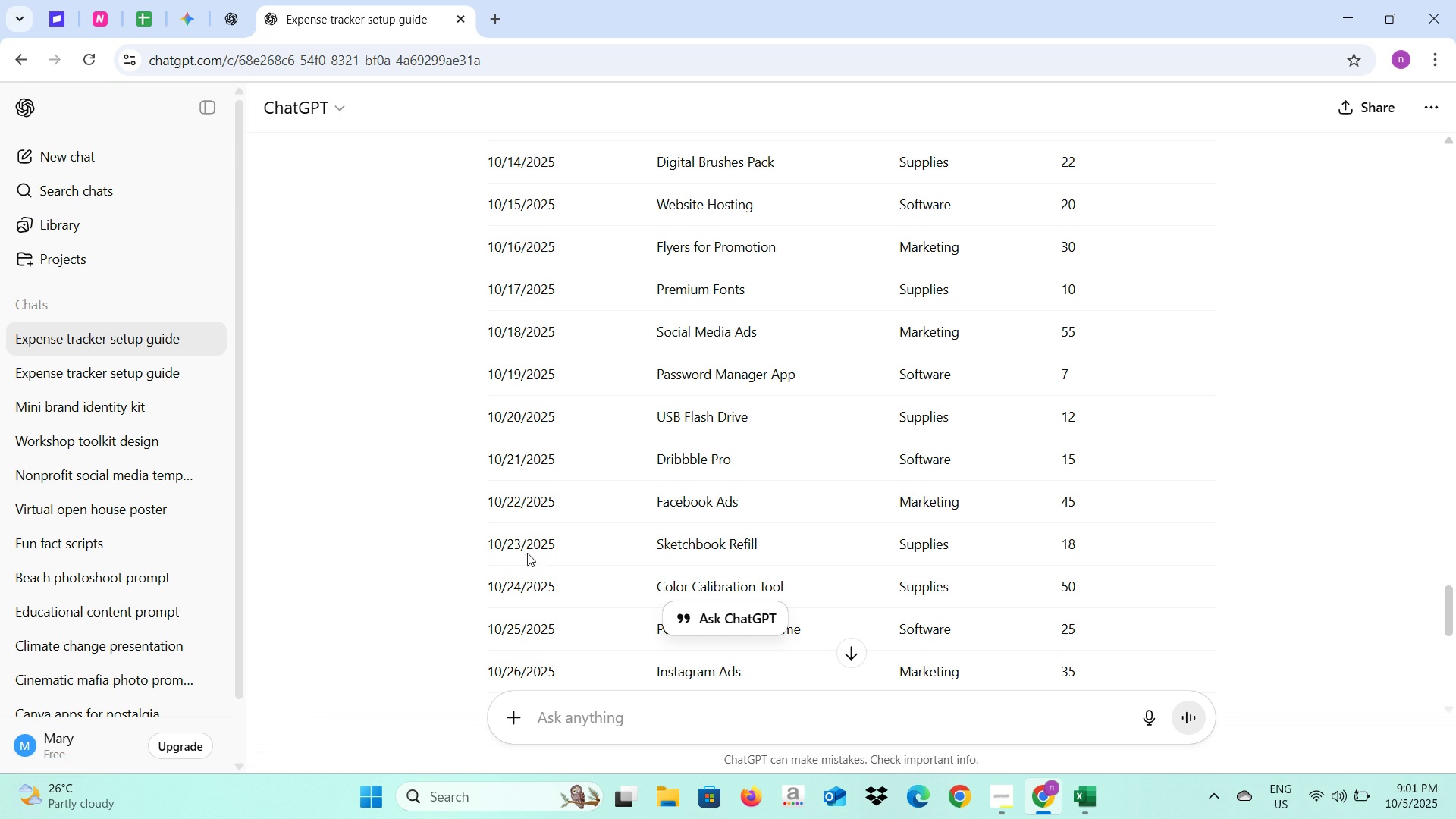 
key(Alt+AltLeft)
 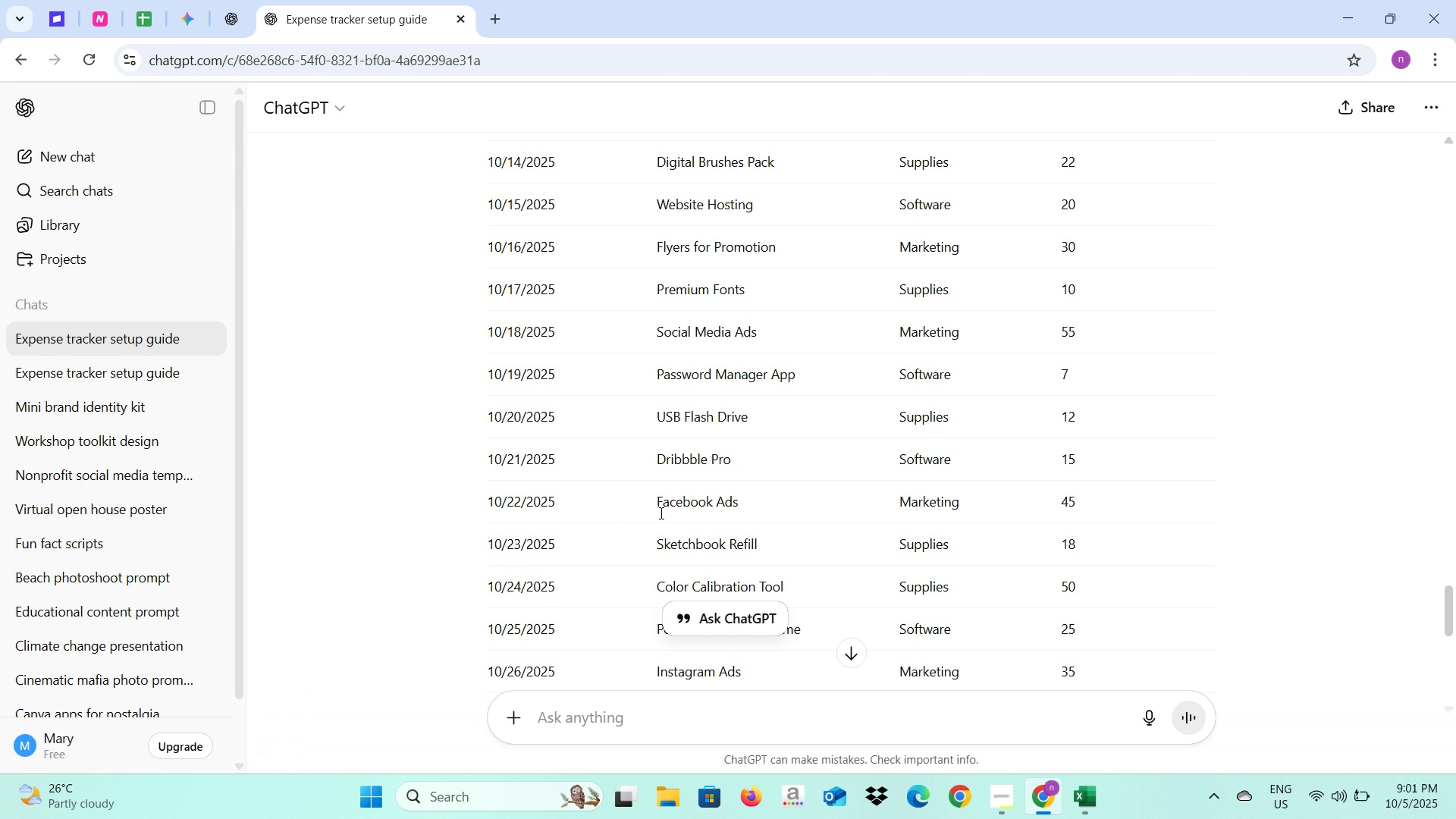 
key(Alt+Tab)
 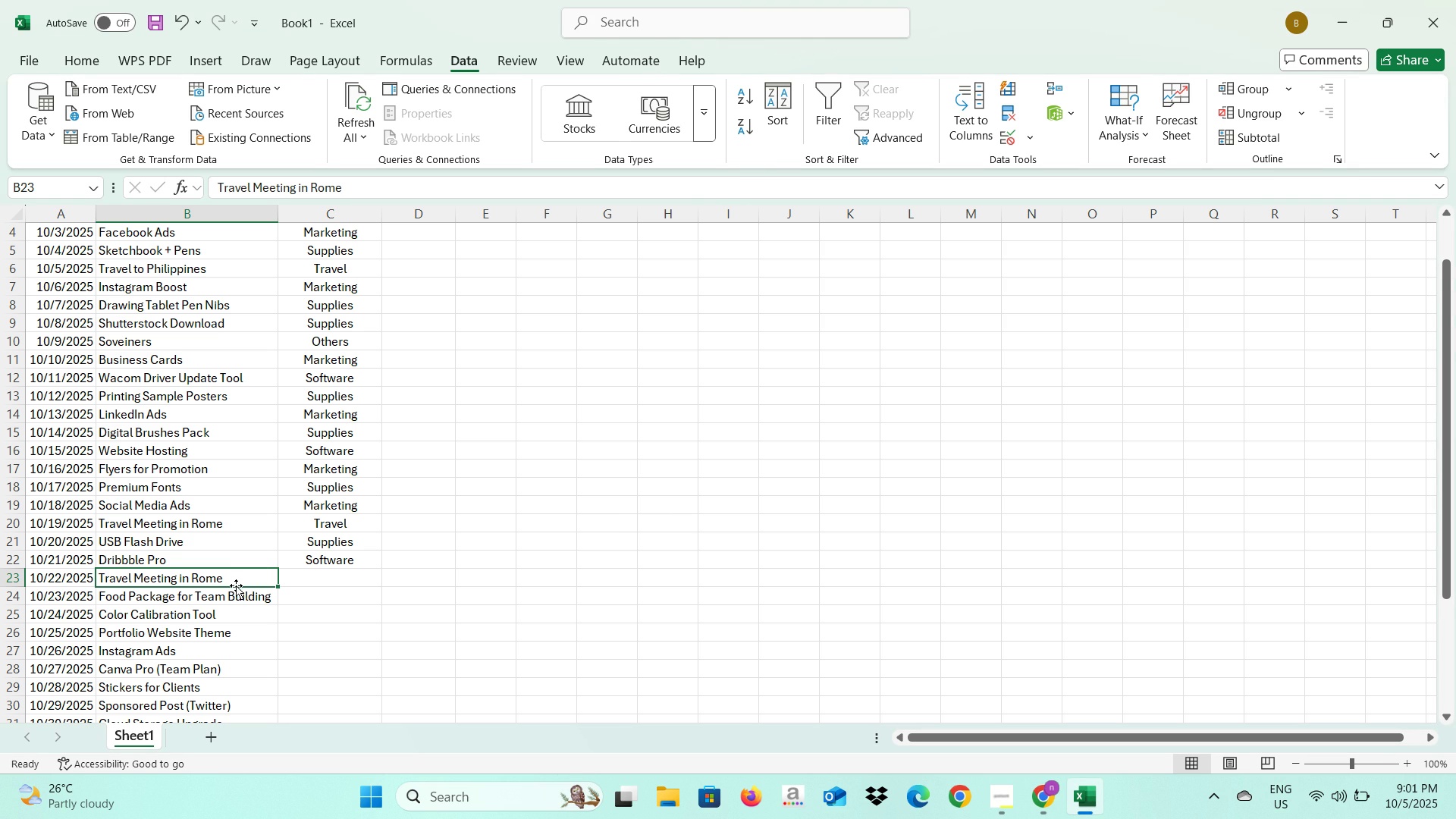 
type(Facebook )
 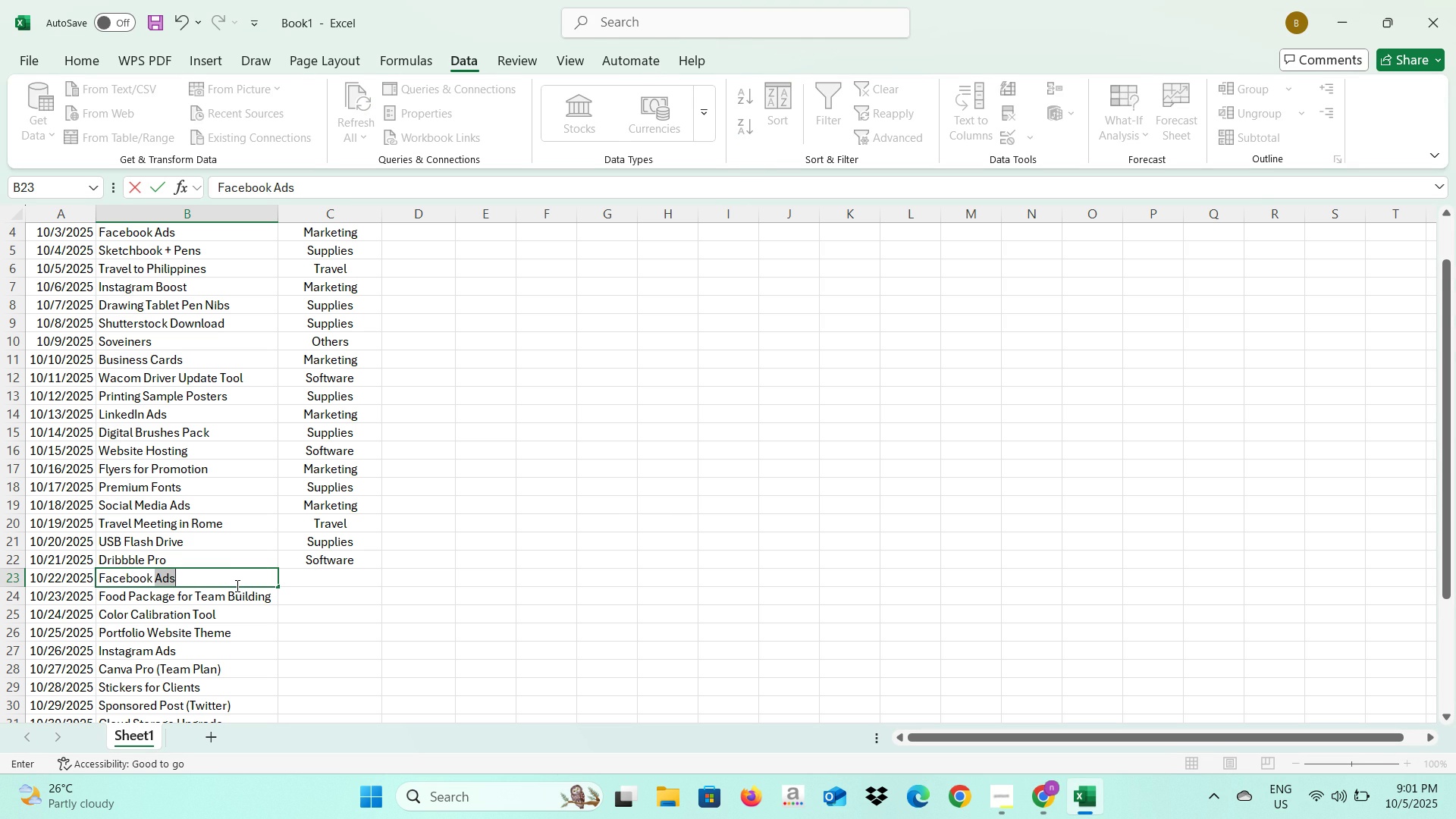 
key(Enter)
 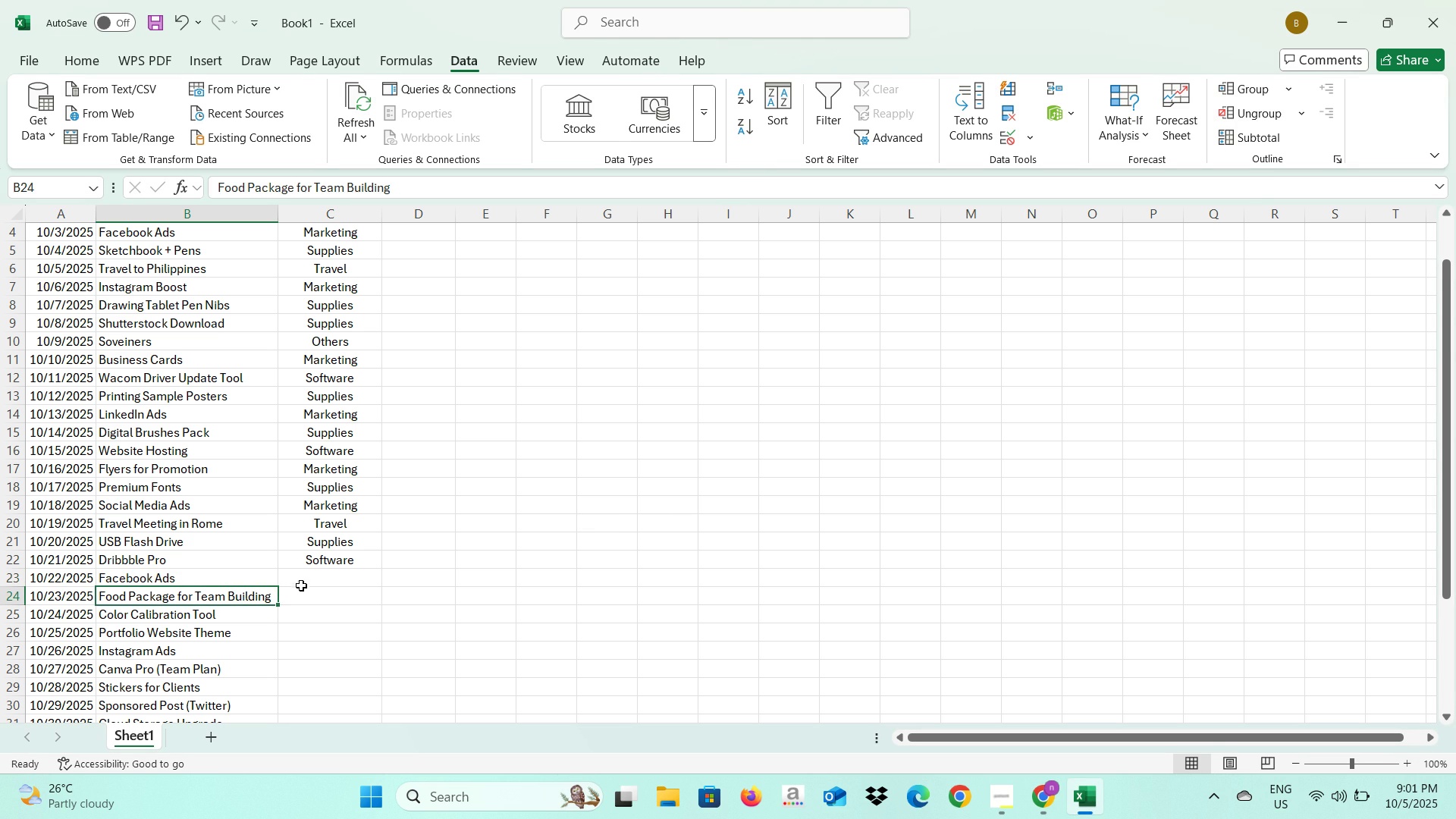 
left_click([304, 582])
 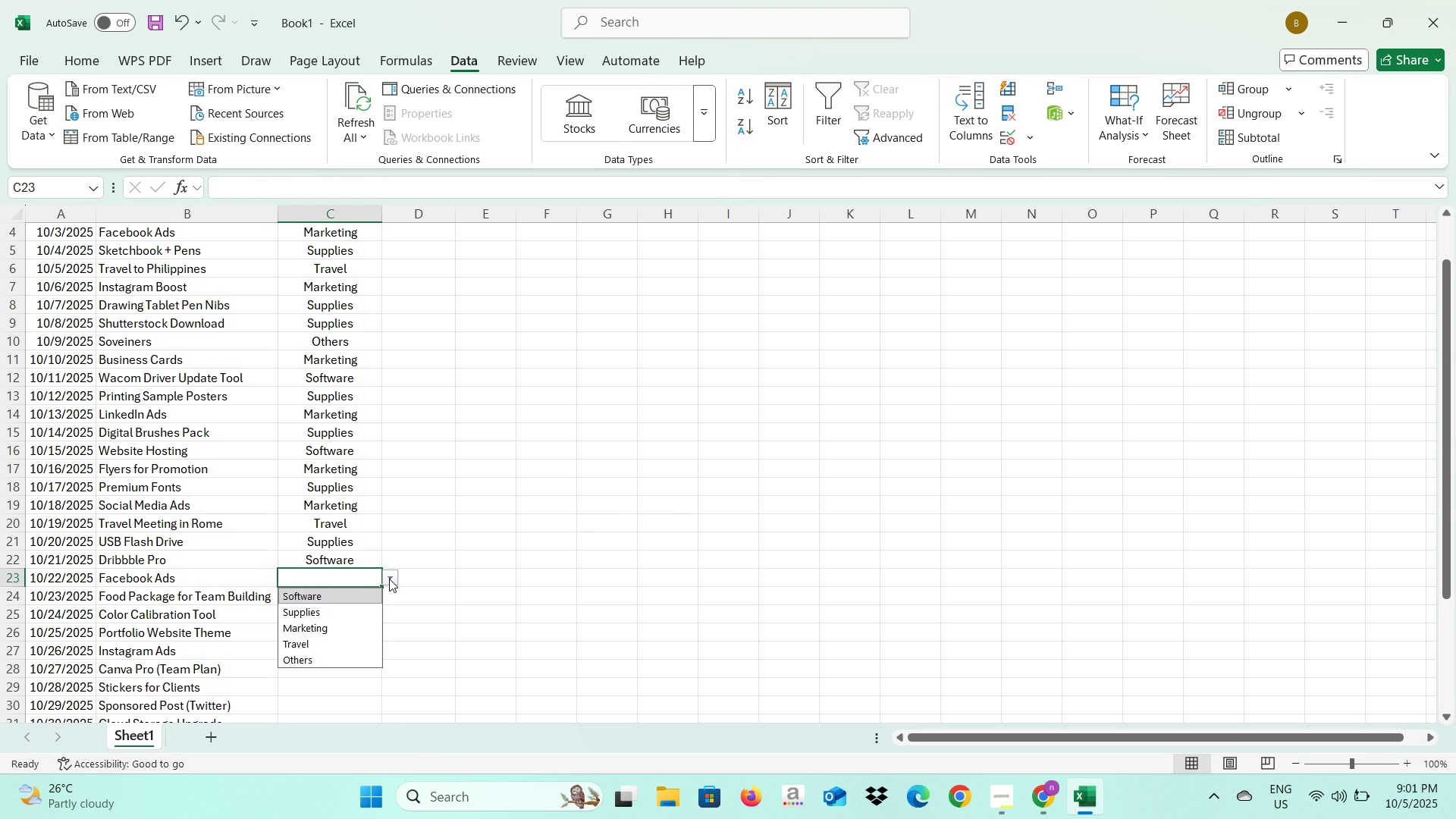 
left_click([389, 579])
 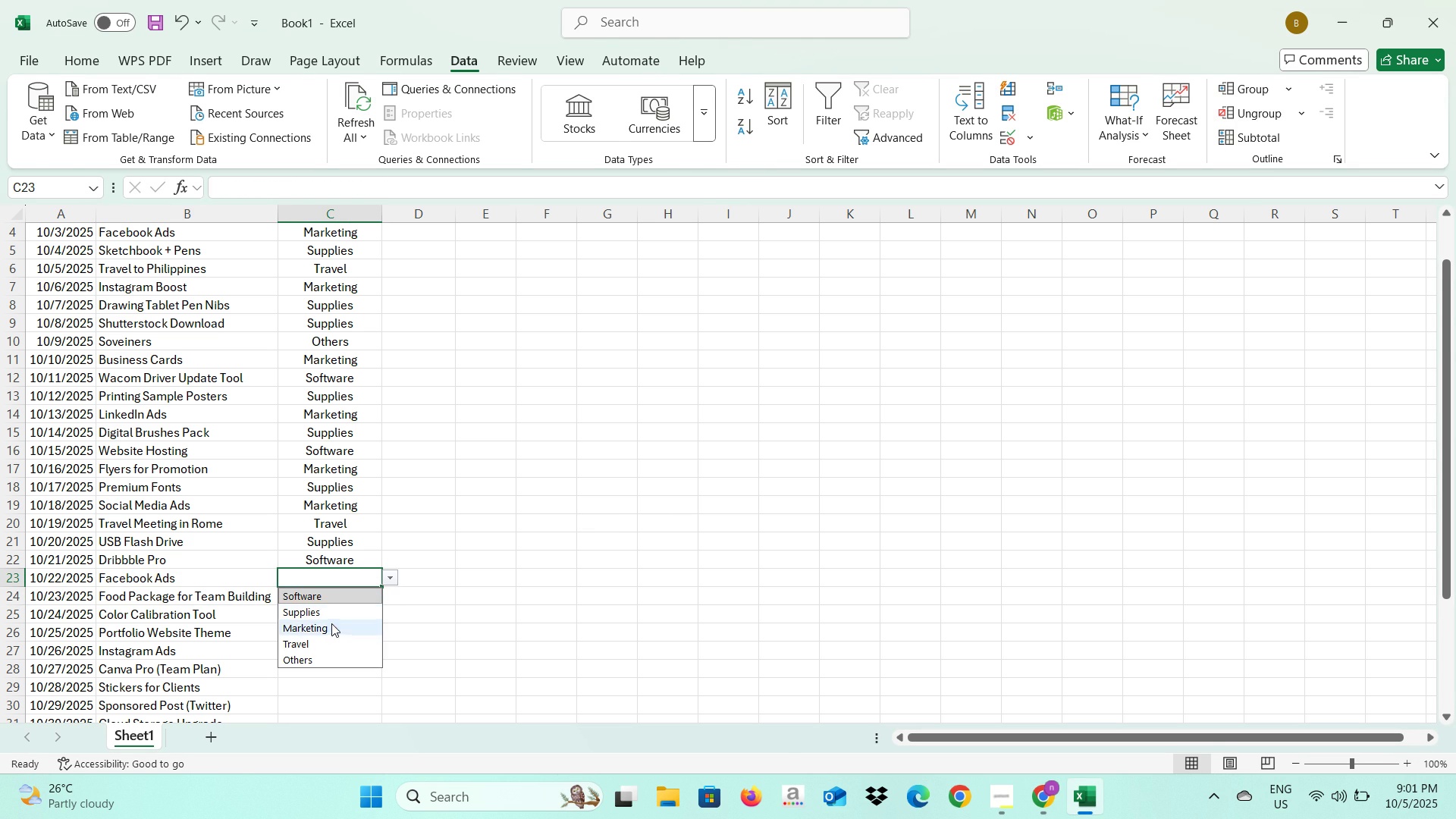 
left_click([331, 624])
 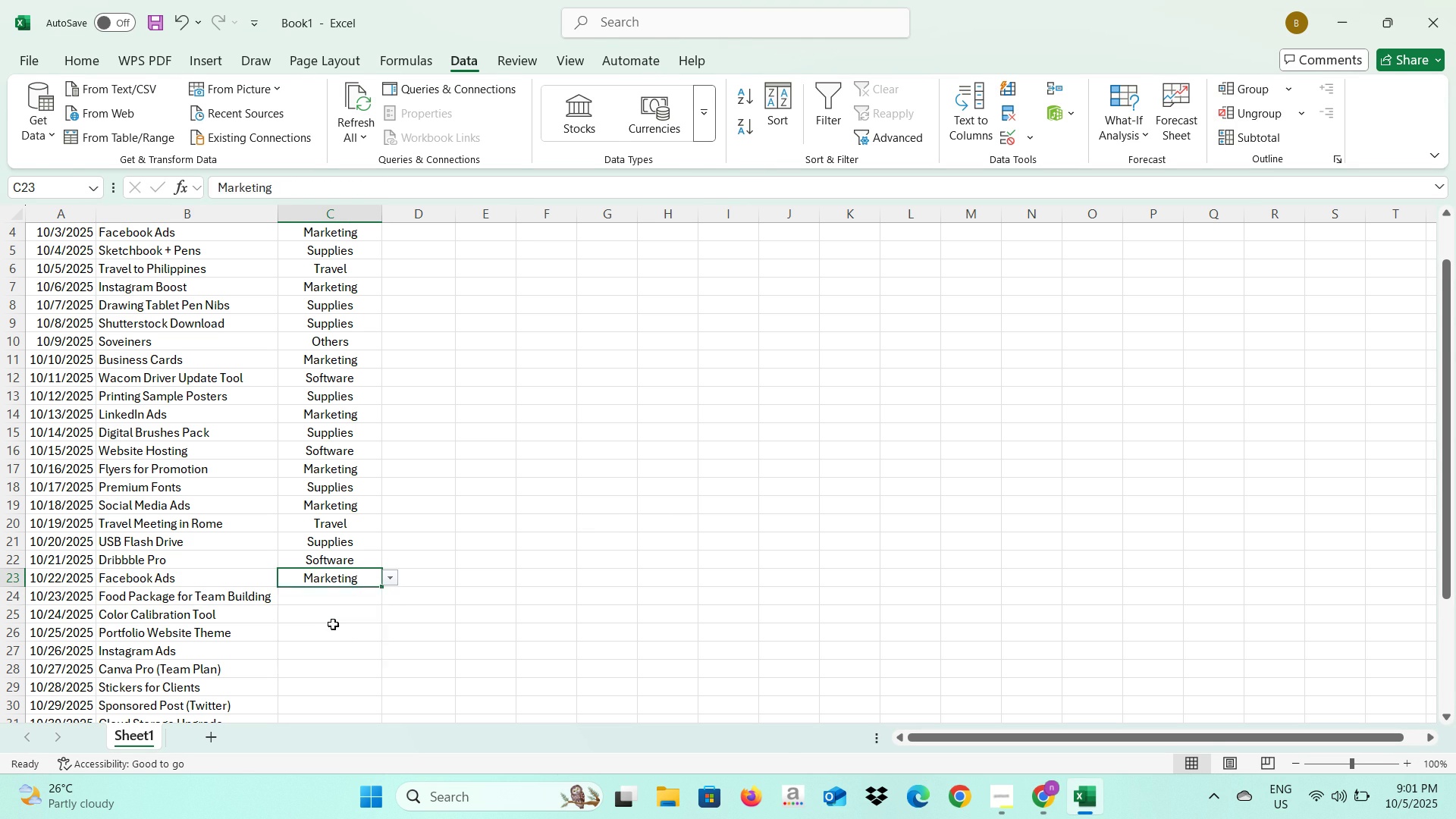 
key(Alt+AltLeft)
 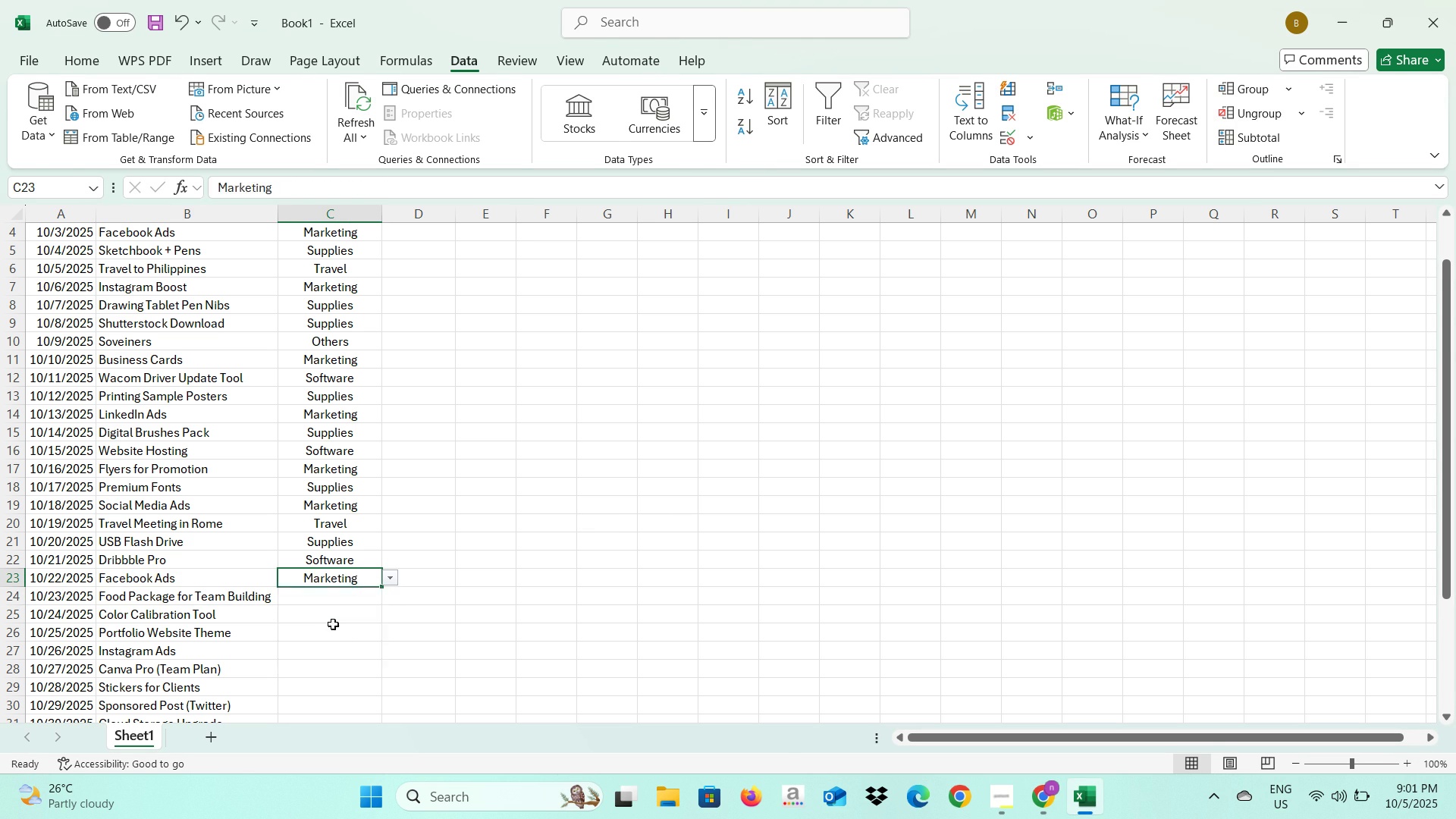 
key(Alt+Tab)
 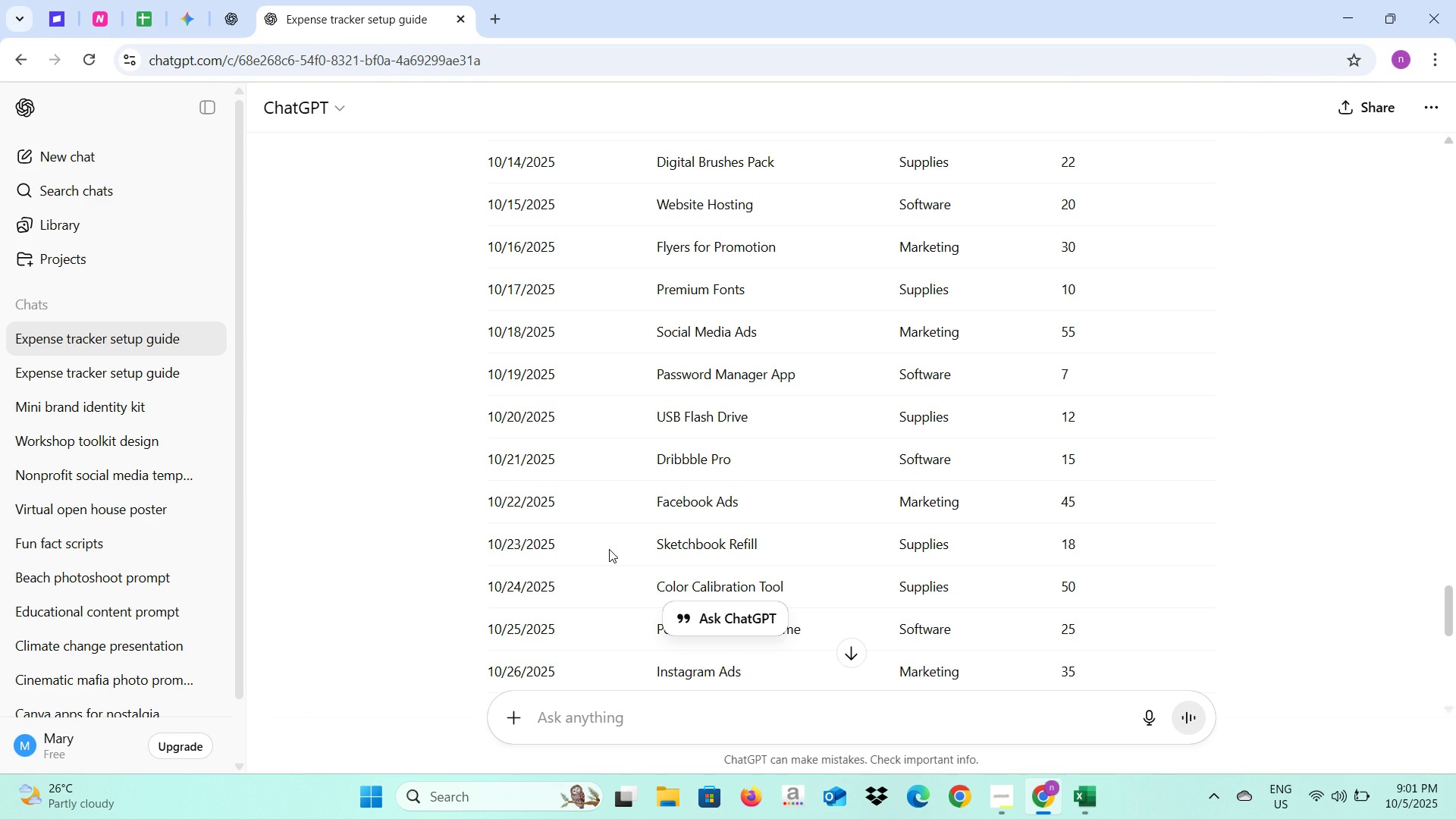 
key(Alt+AltLeft)
 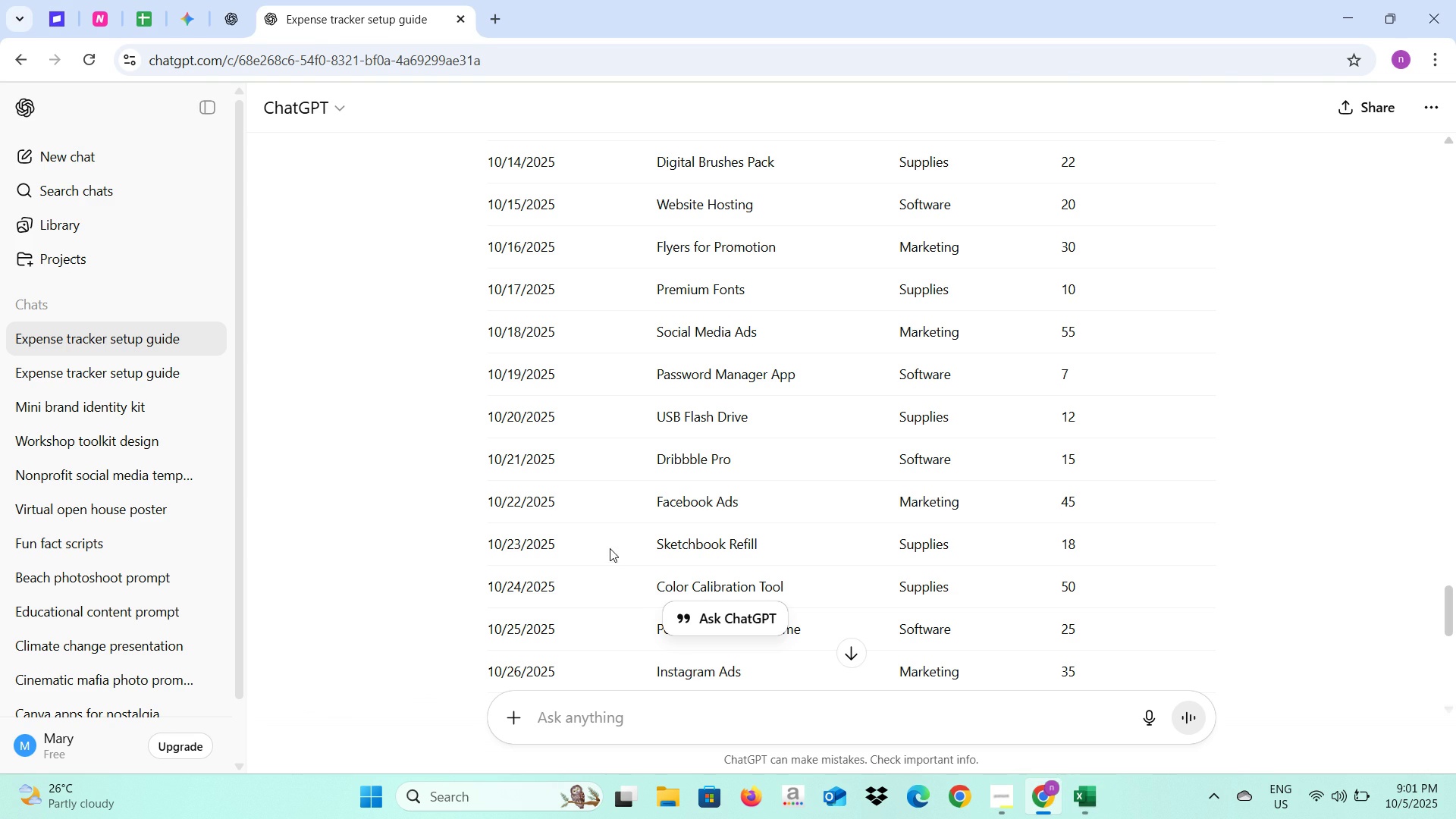 
key(Alt+Tab)
 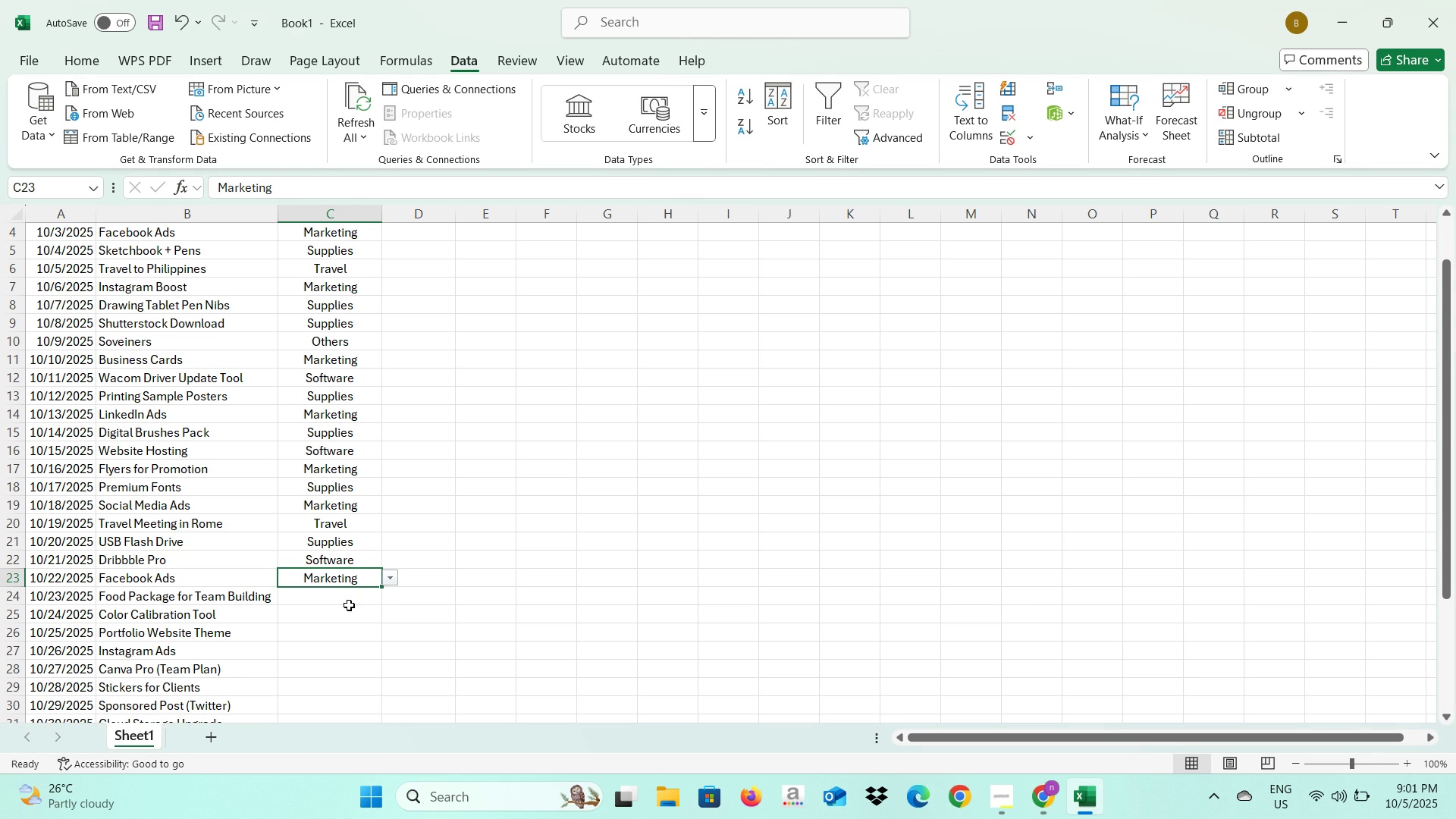 
left_click([348, 603])
 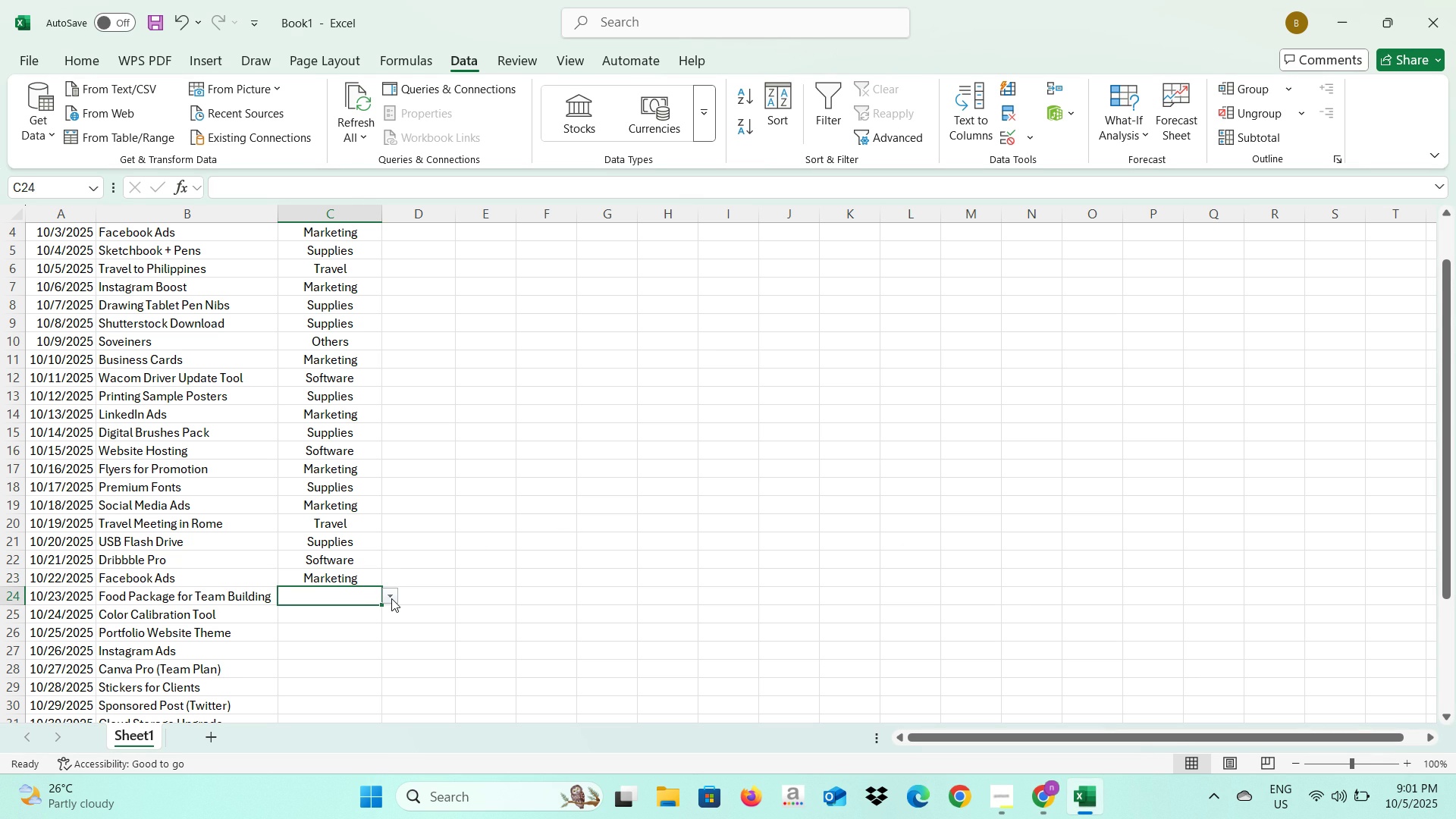 
left_click([391, 598])
 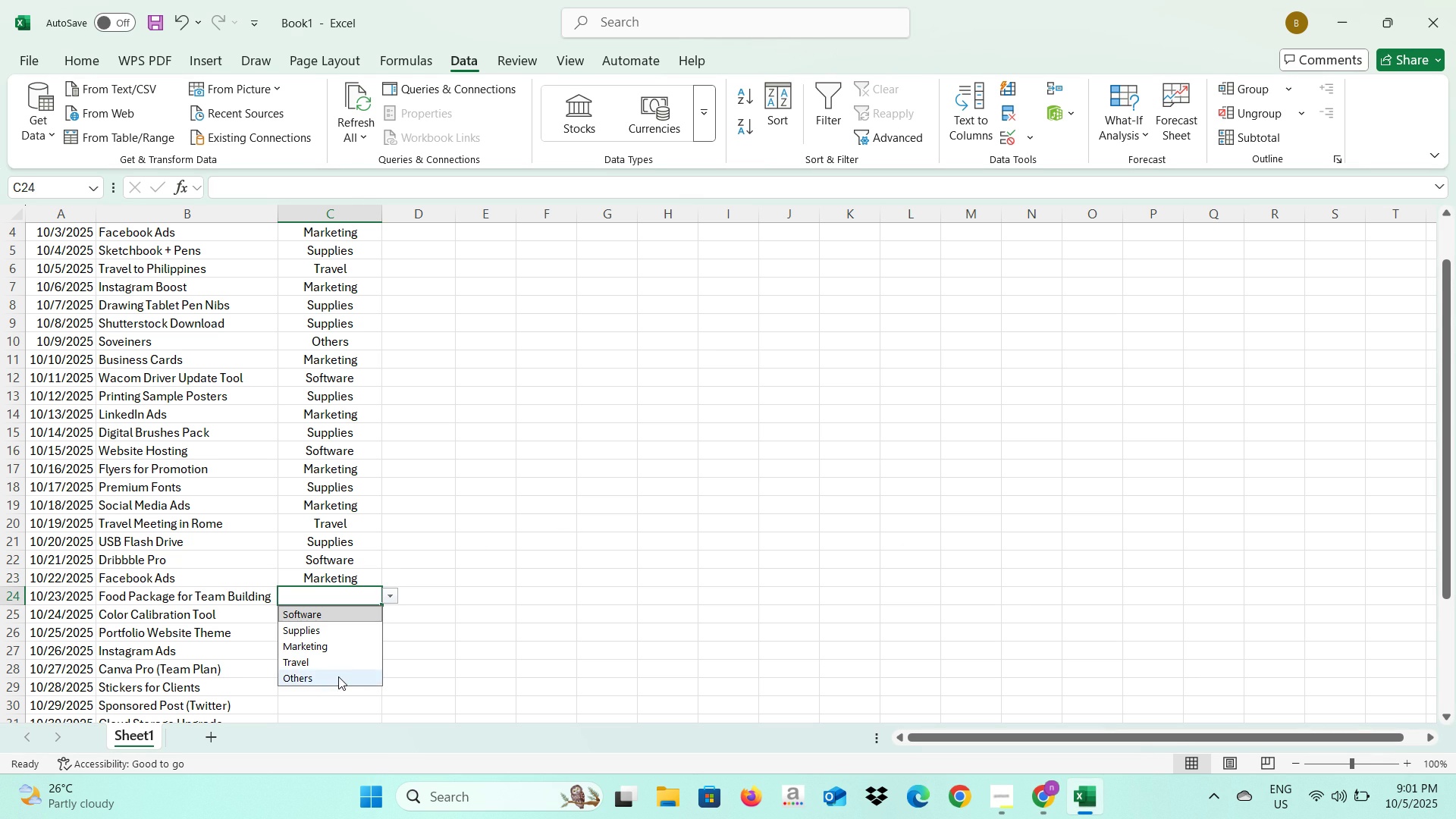 
left_click([338, 676])
 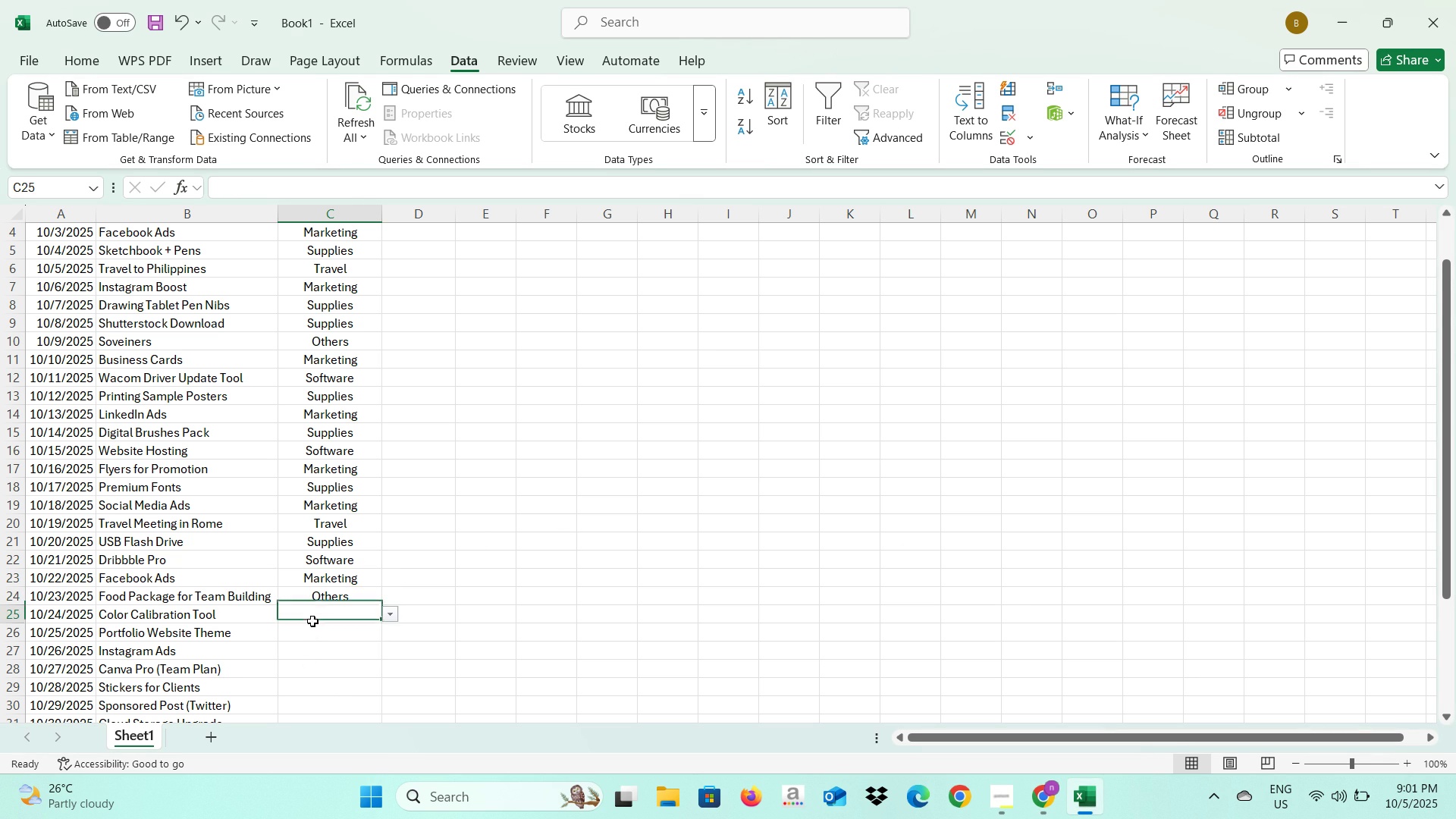 
left_click([312, 621])
 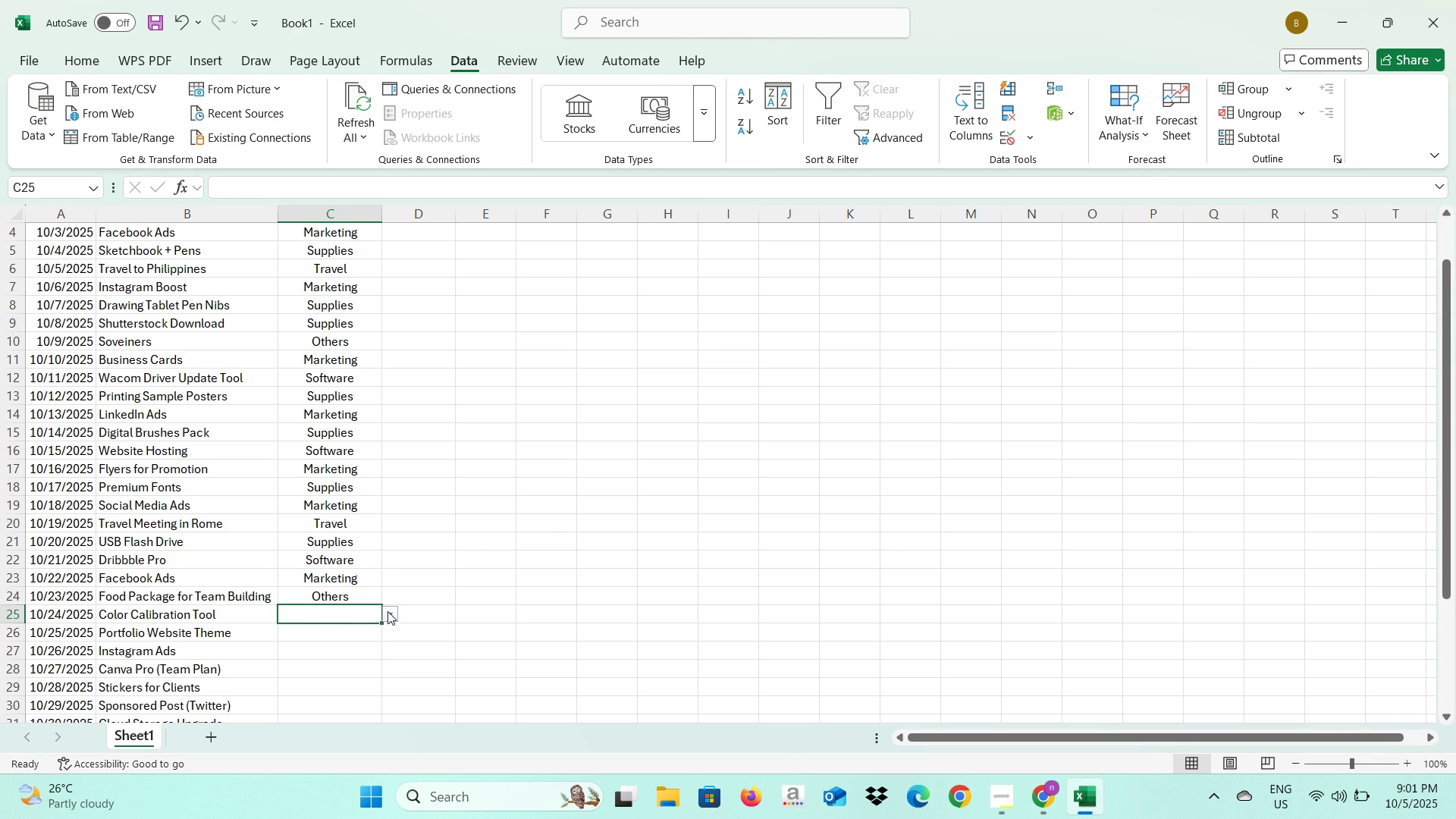 
left_click([388, 613])
 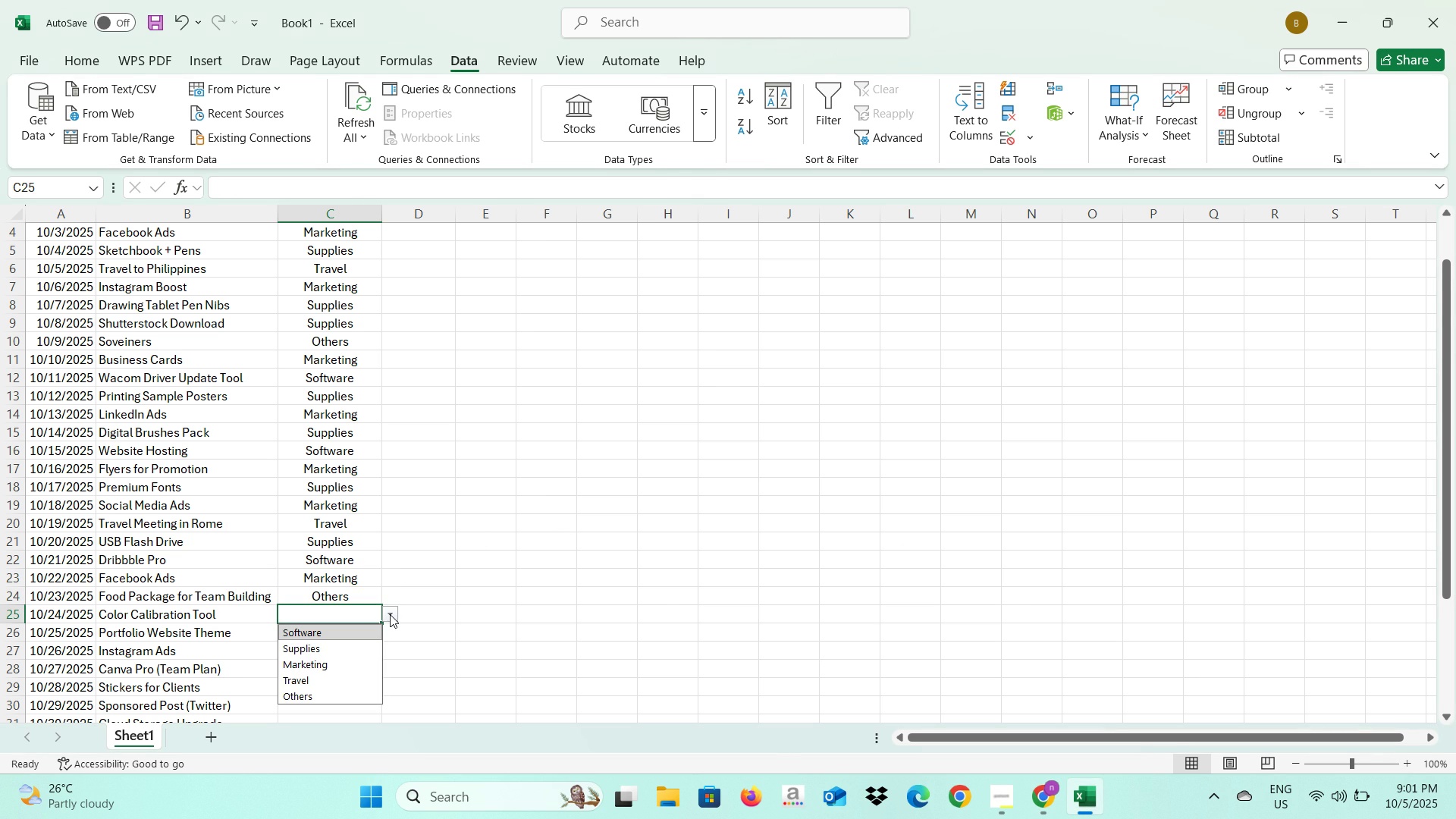 
key(Alt+AltLeft)
 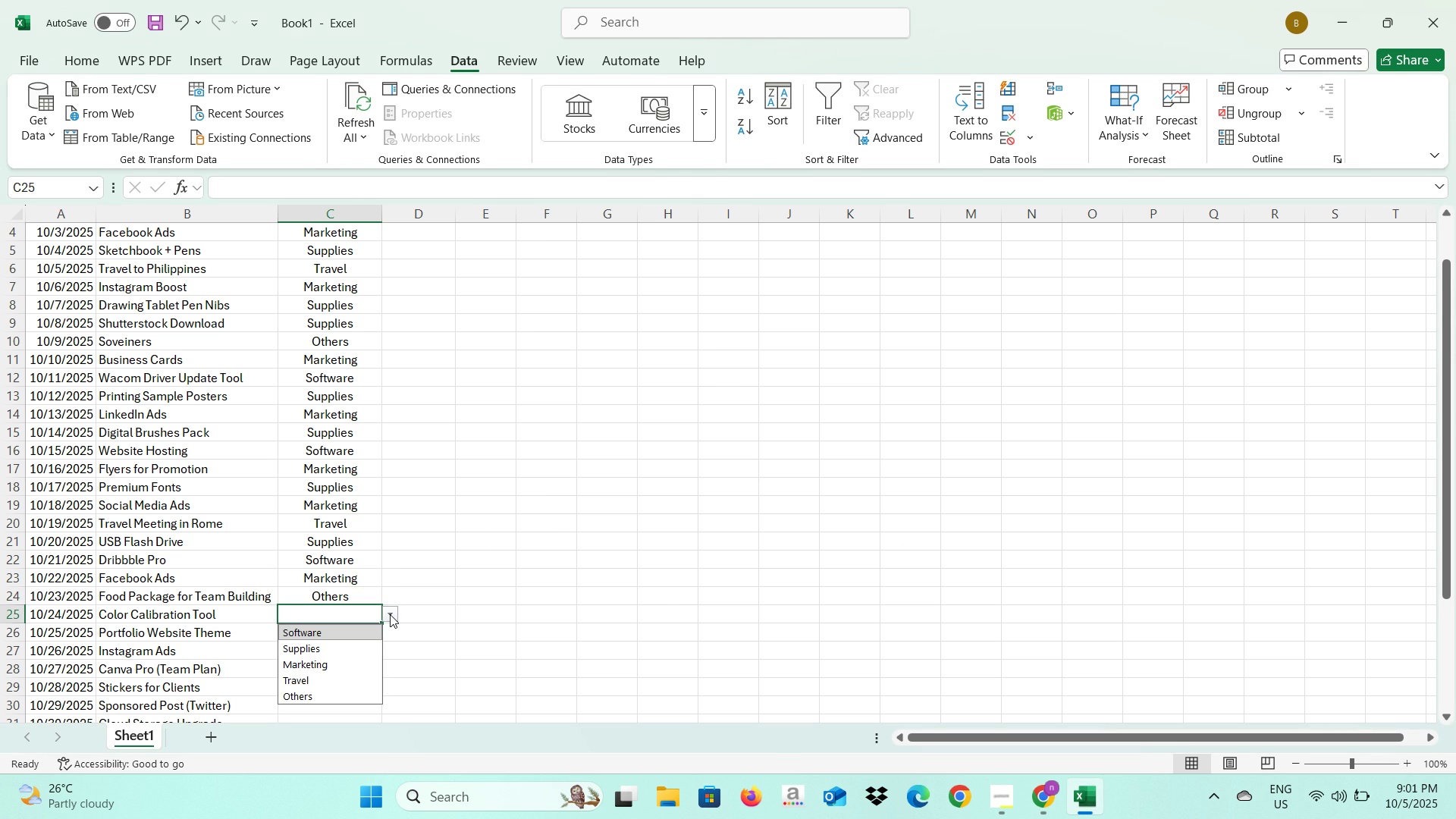 
key(Alt+Tab)
 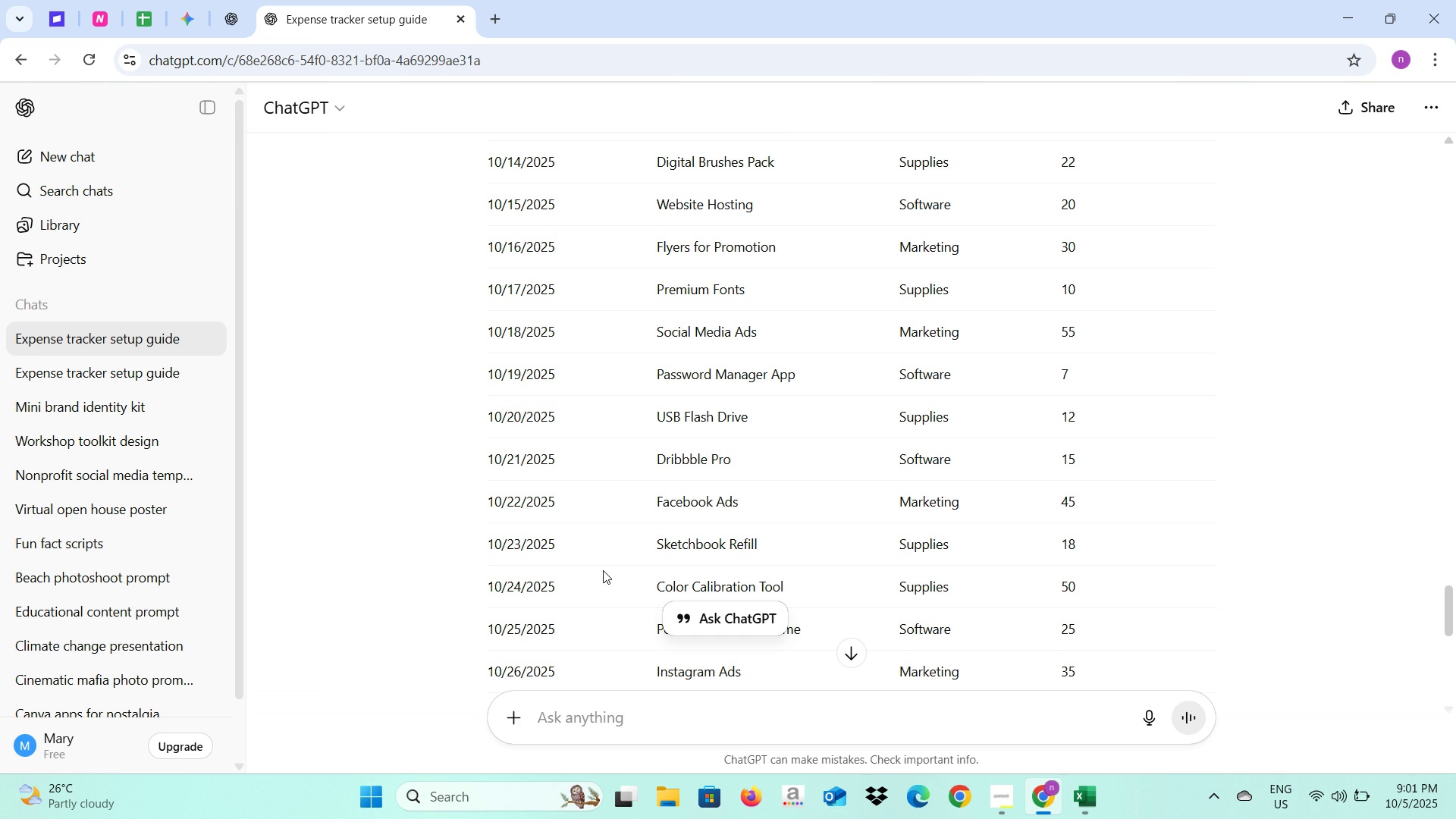 
key(Alt+AltLeft)
 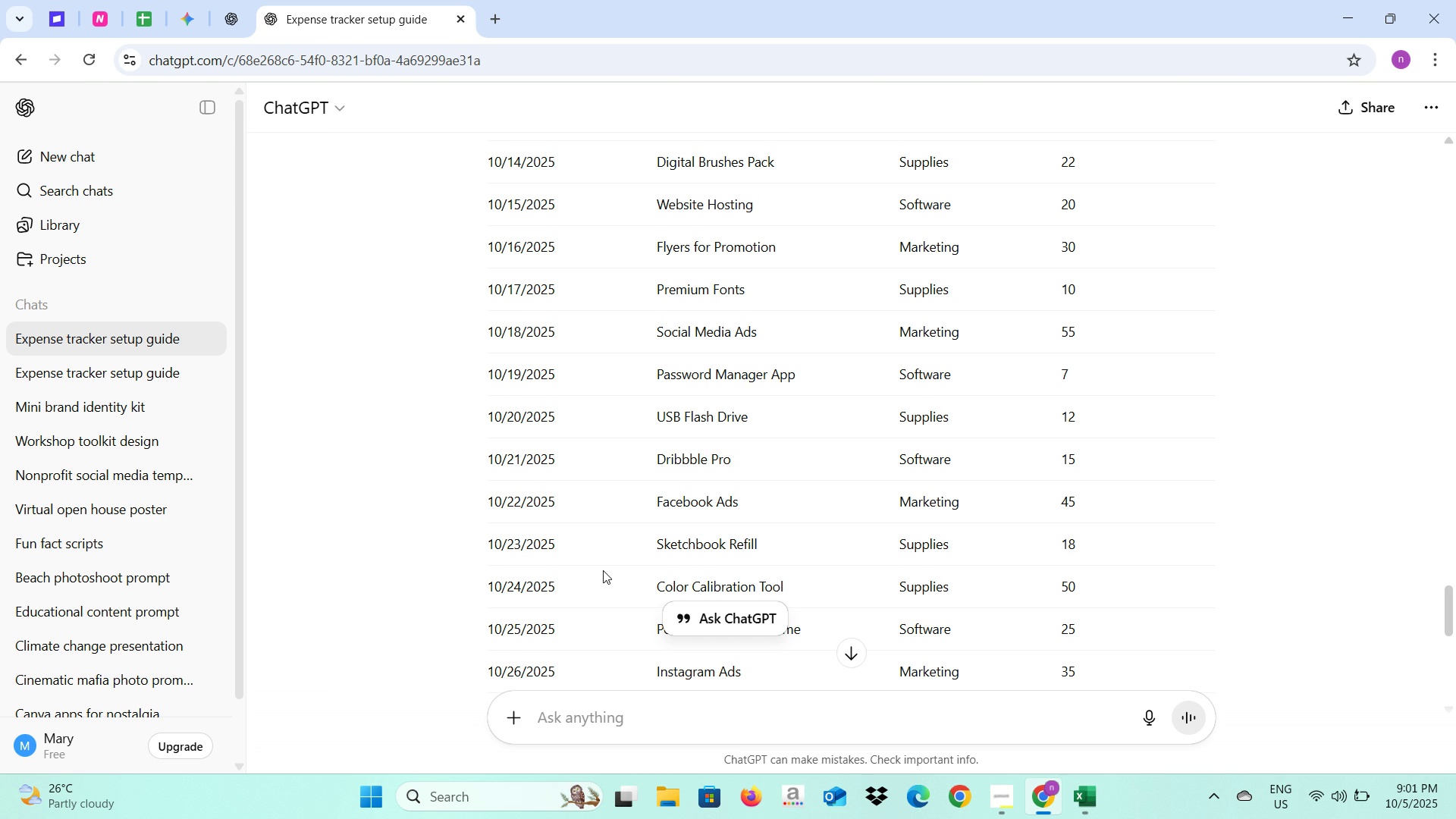 
key(Alt+Tab)
 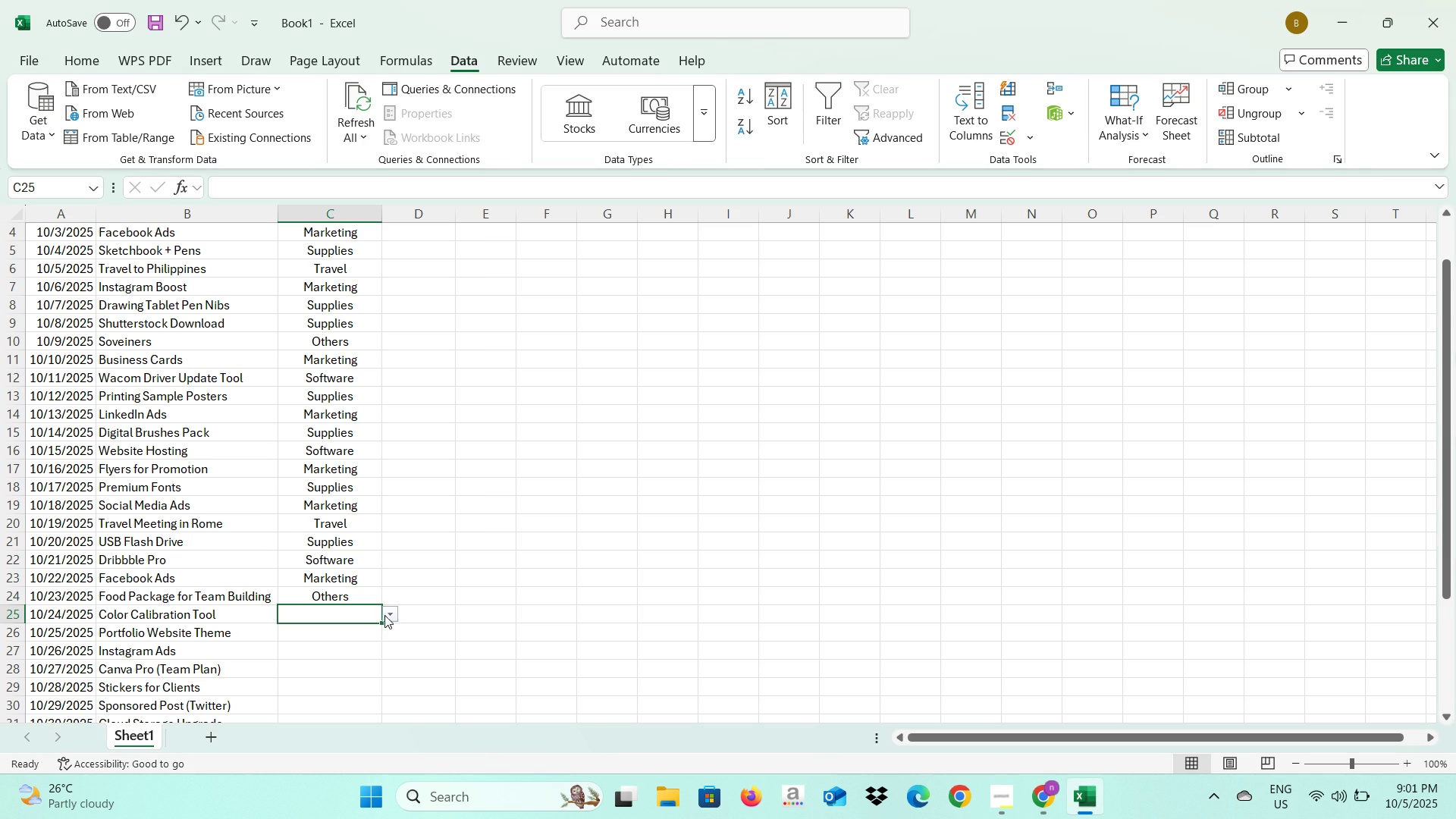 
left_click([388, 614])
 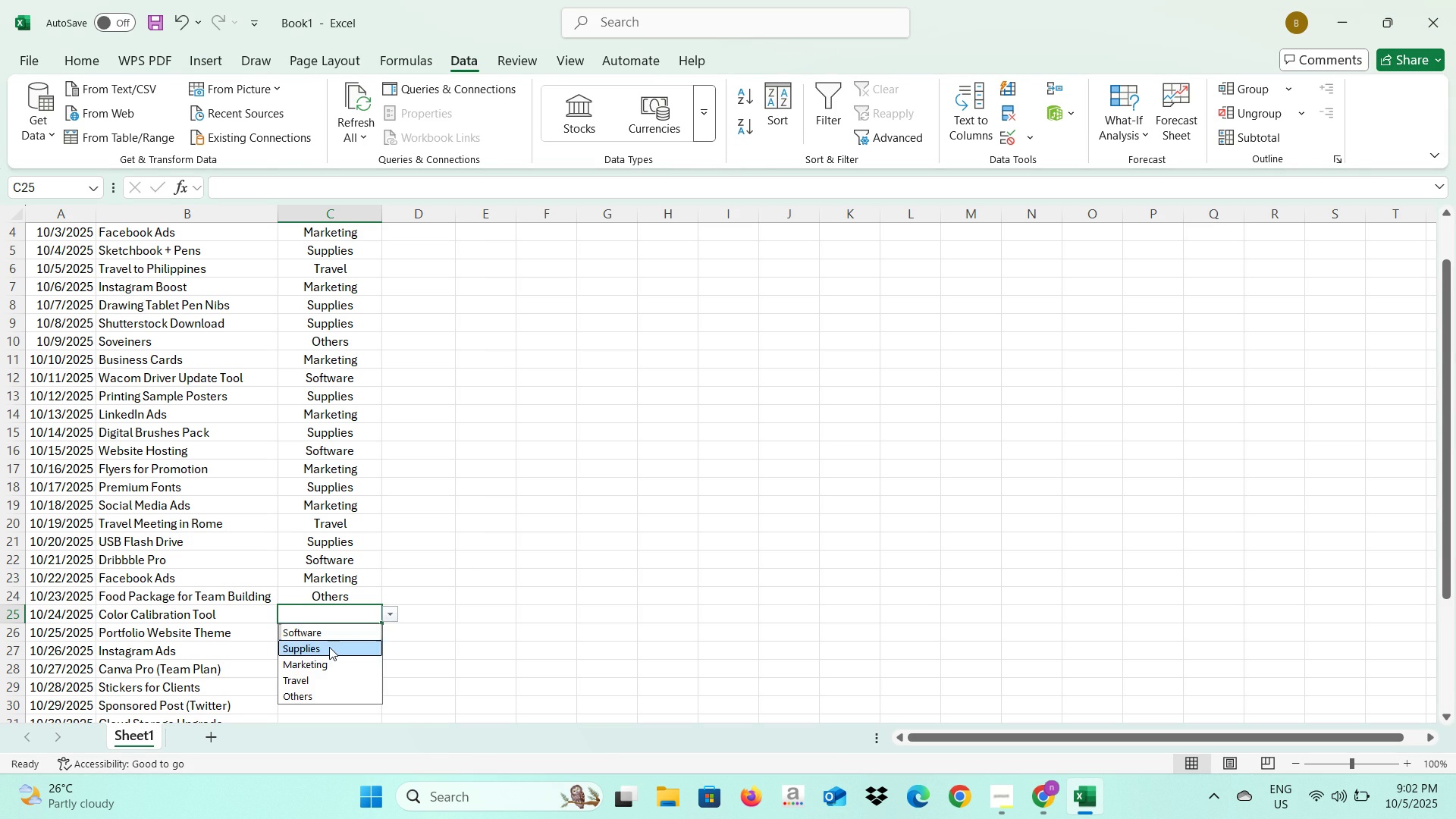 
left_click([329, 647])
 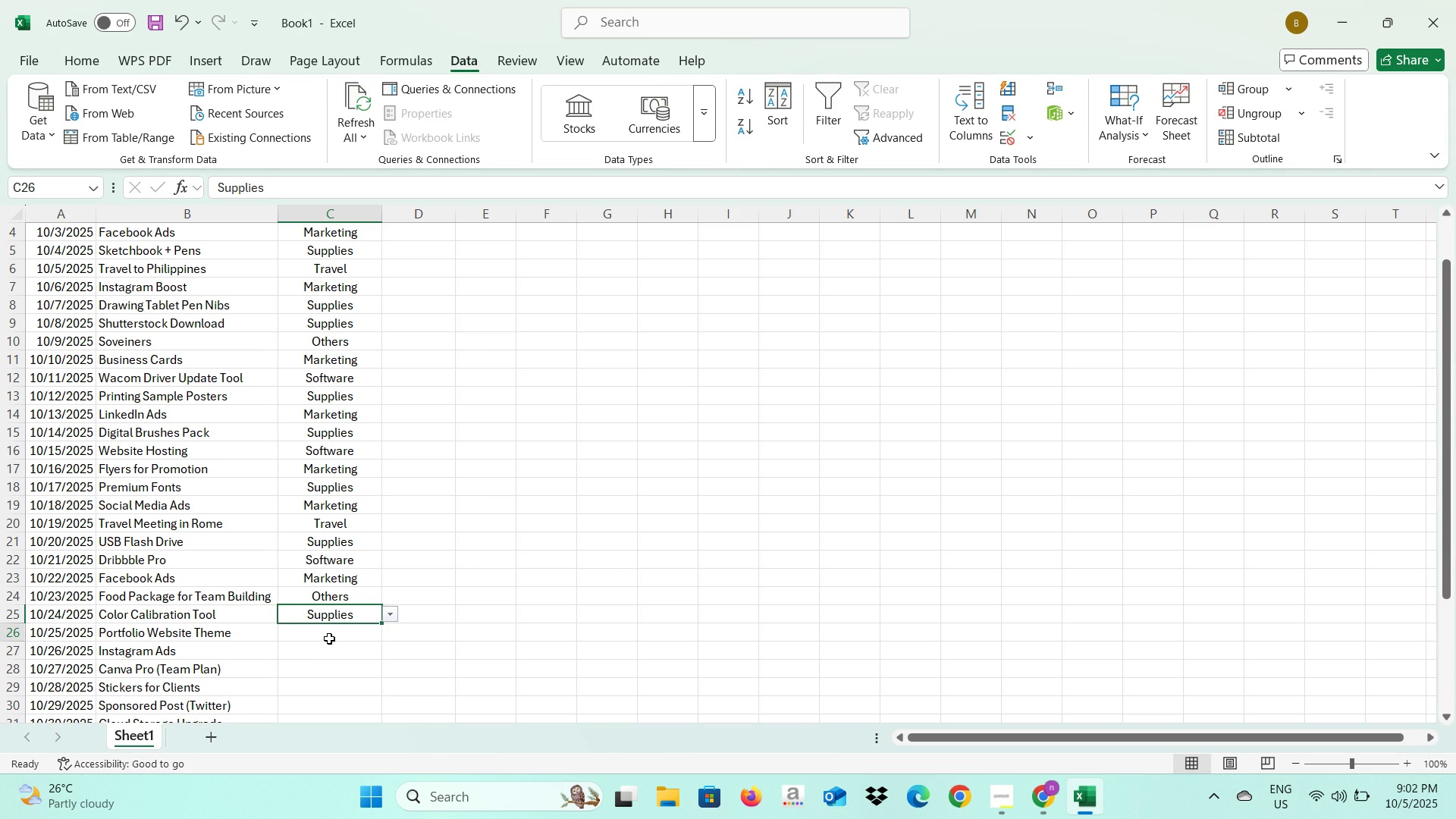 
left_click([329, 639])
 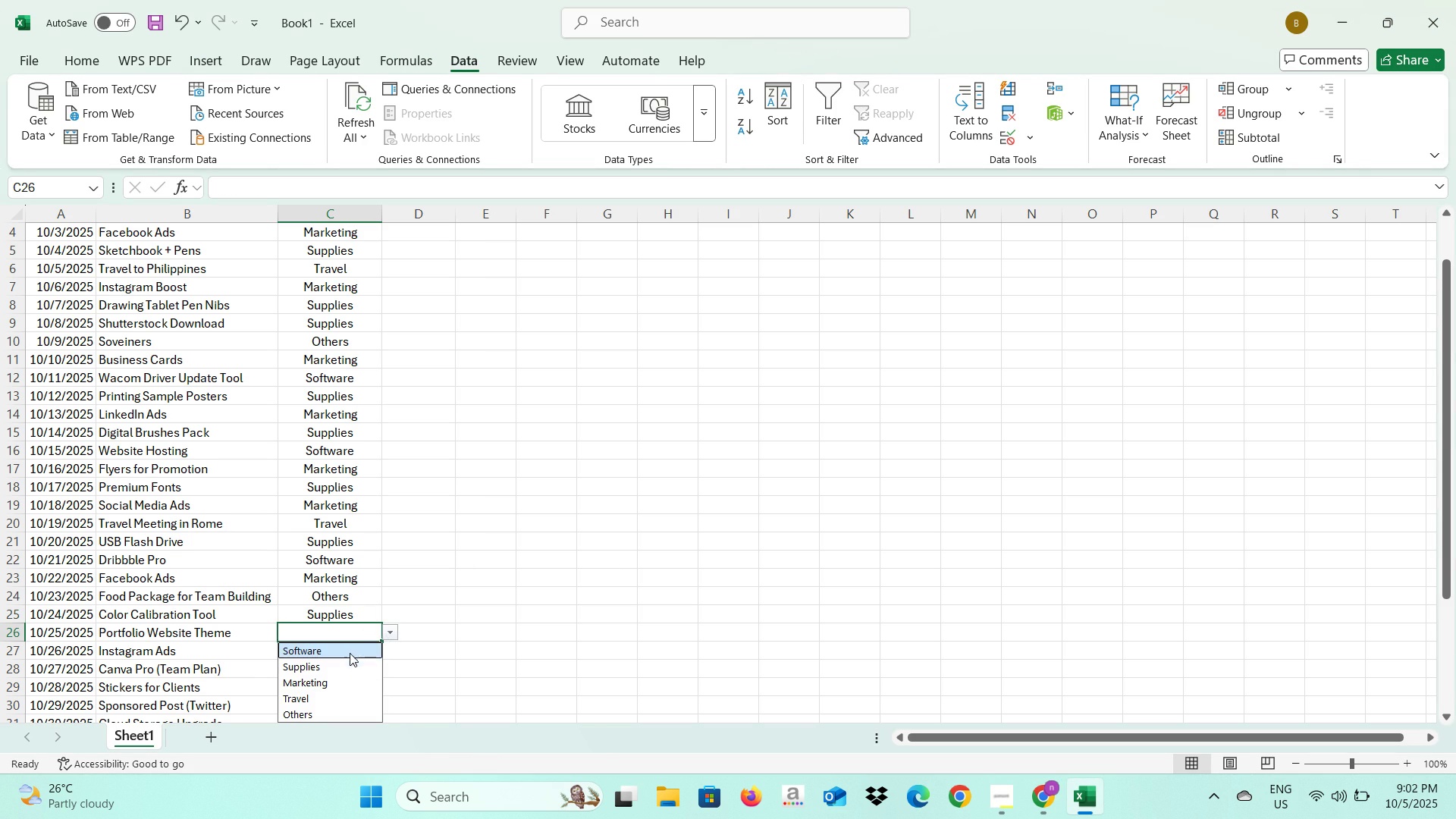 
left_click([350, 647])
 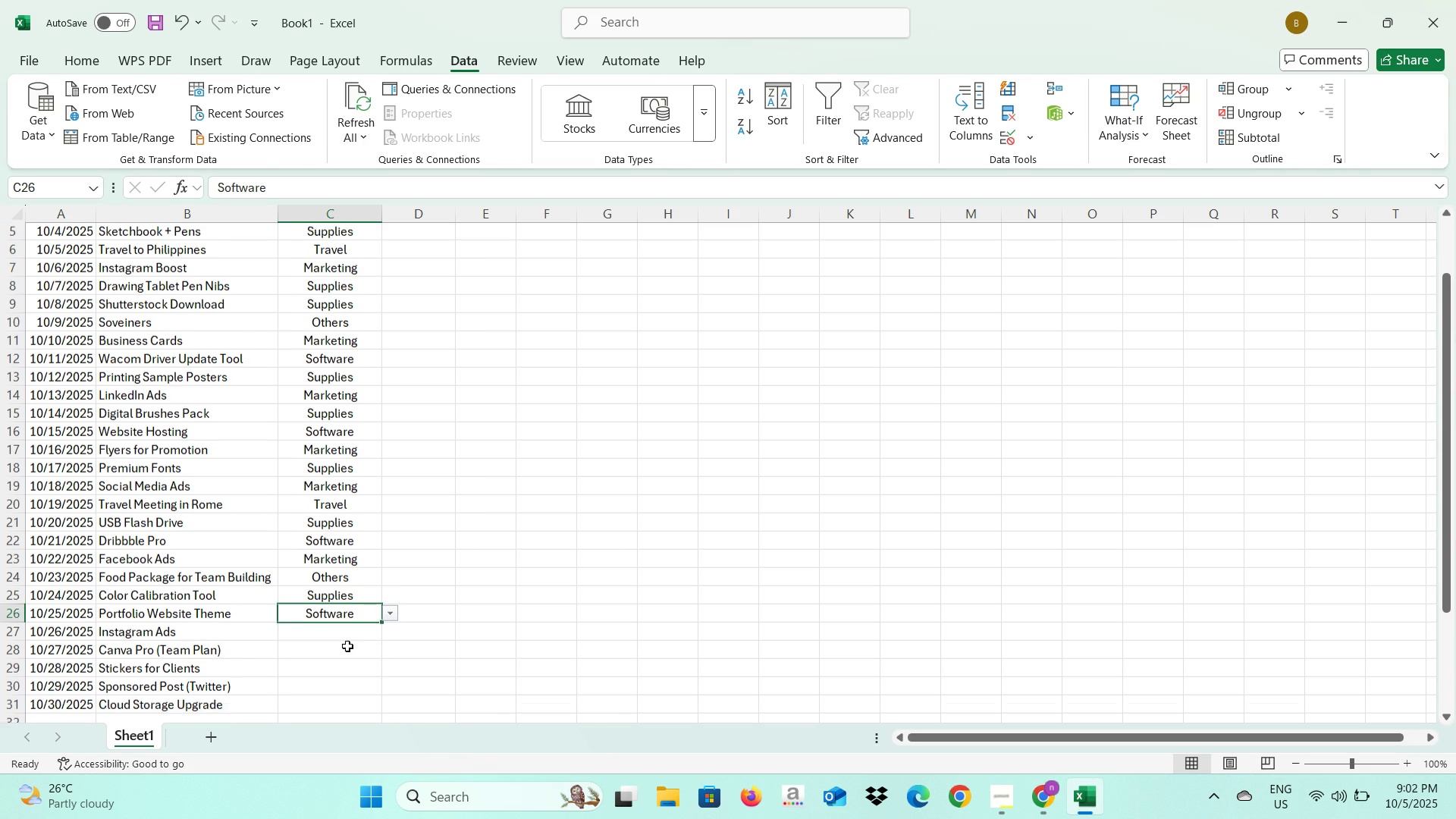 
scroll: coordinate [347, 646], scroll_direction: down, amount: 1.0
 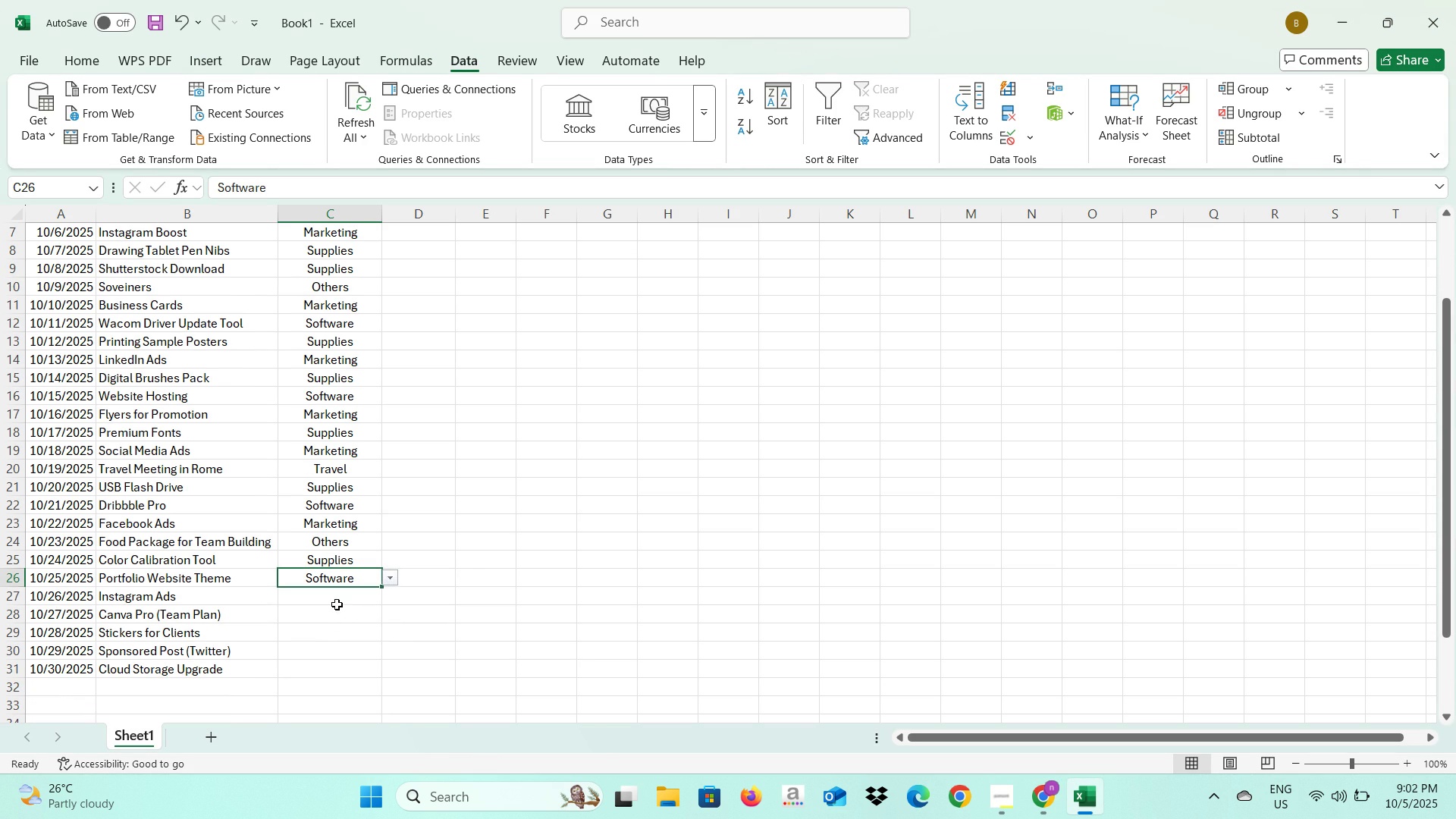 
left_click([337, 604])
 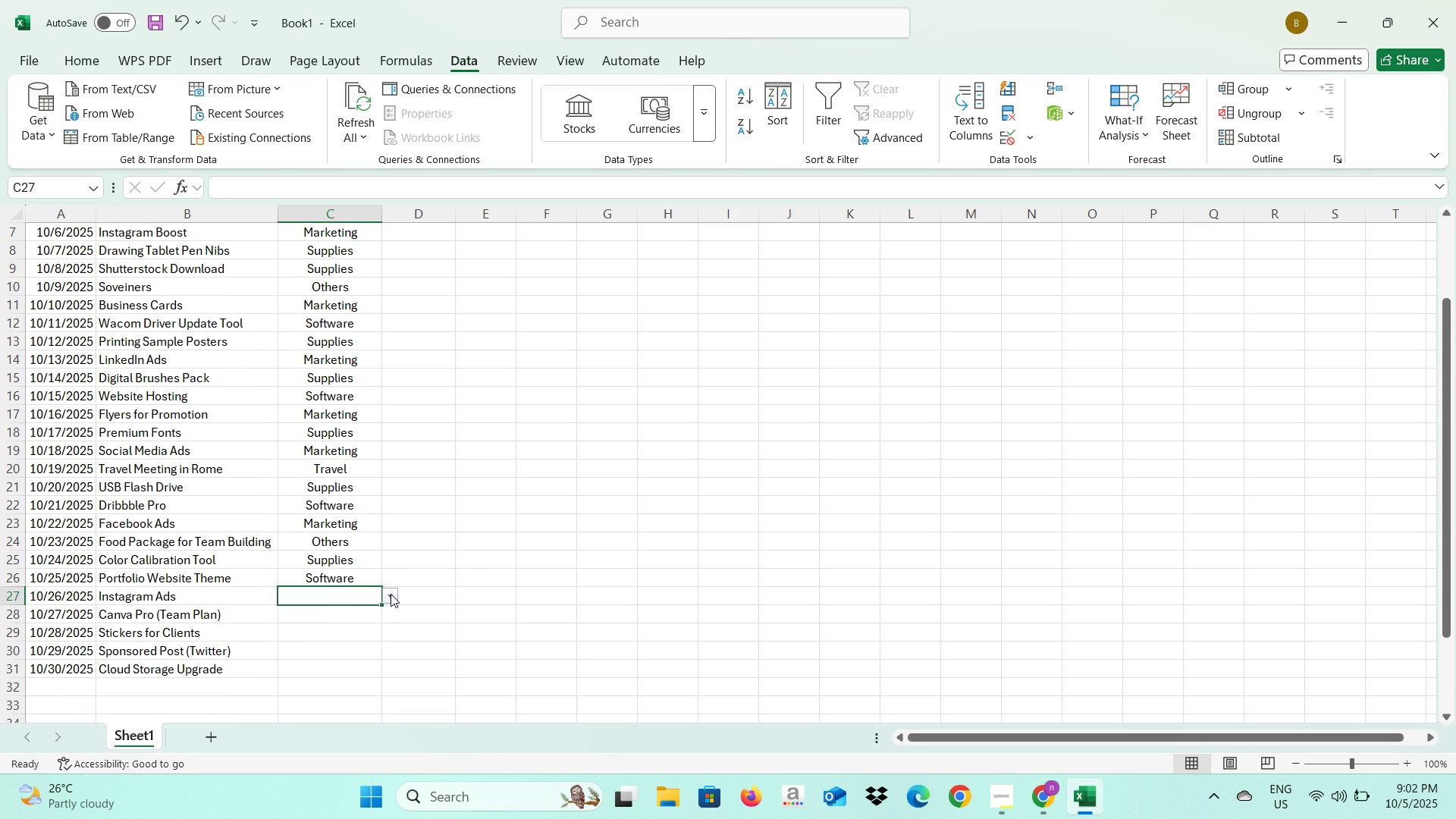 
left_click([391, 594])
 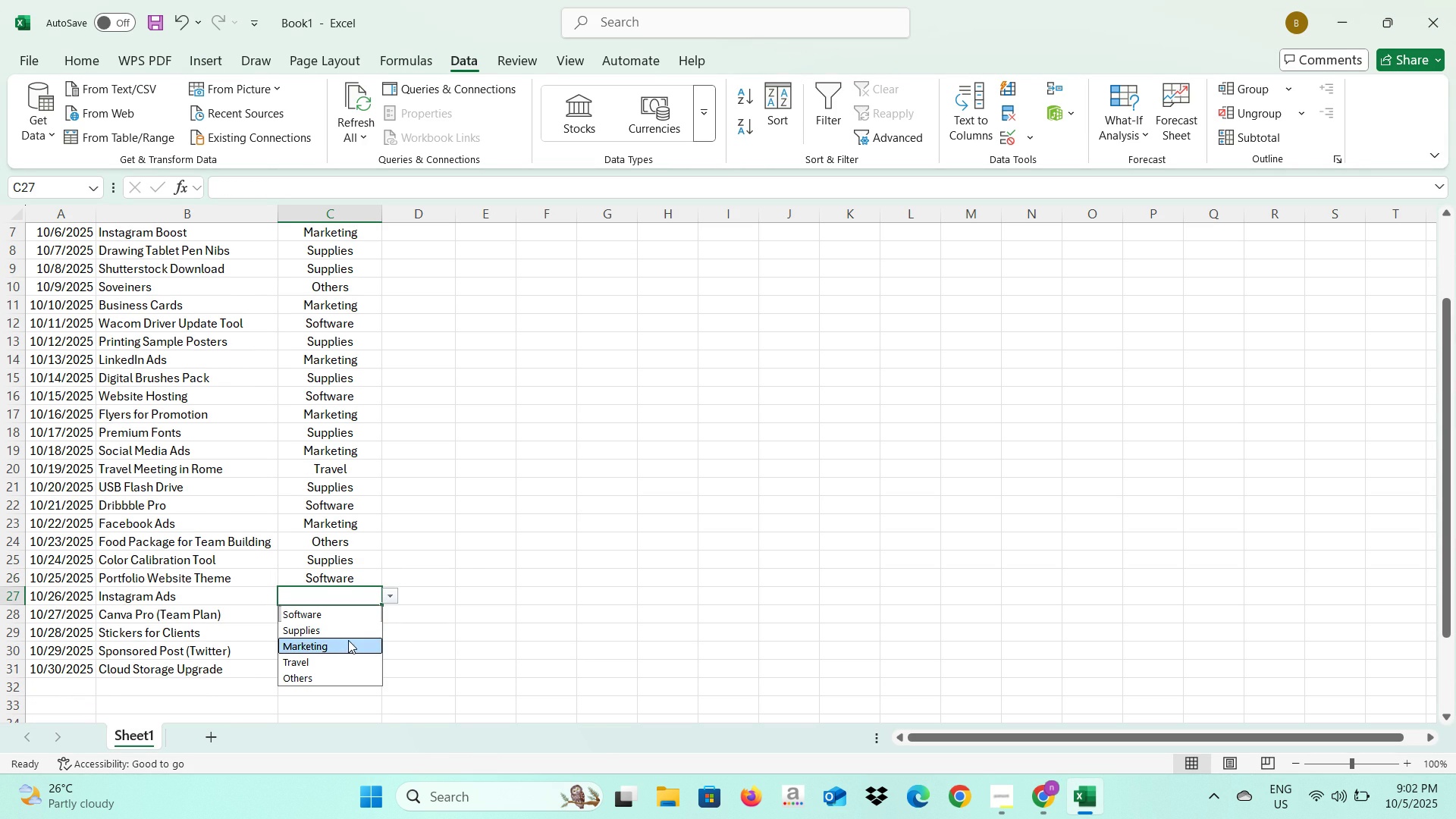 
left_click([348, 640])
 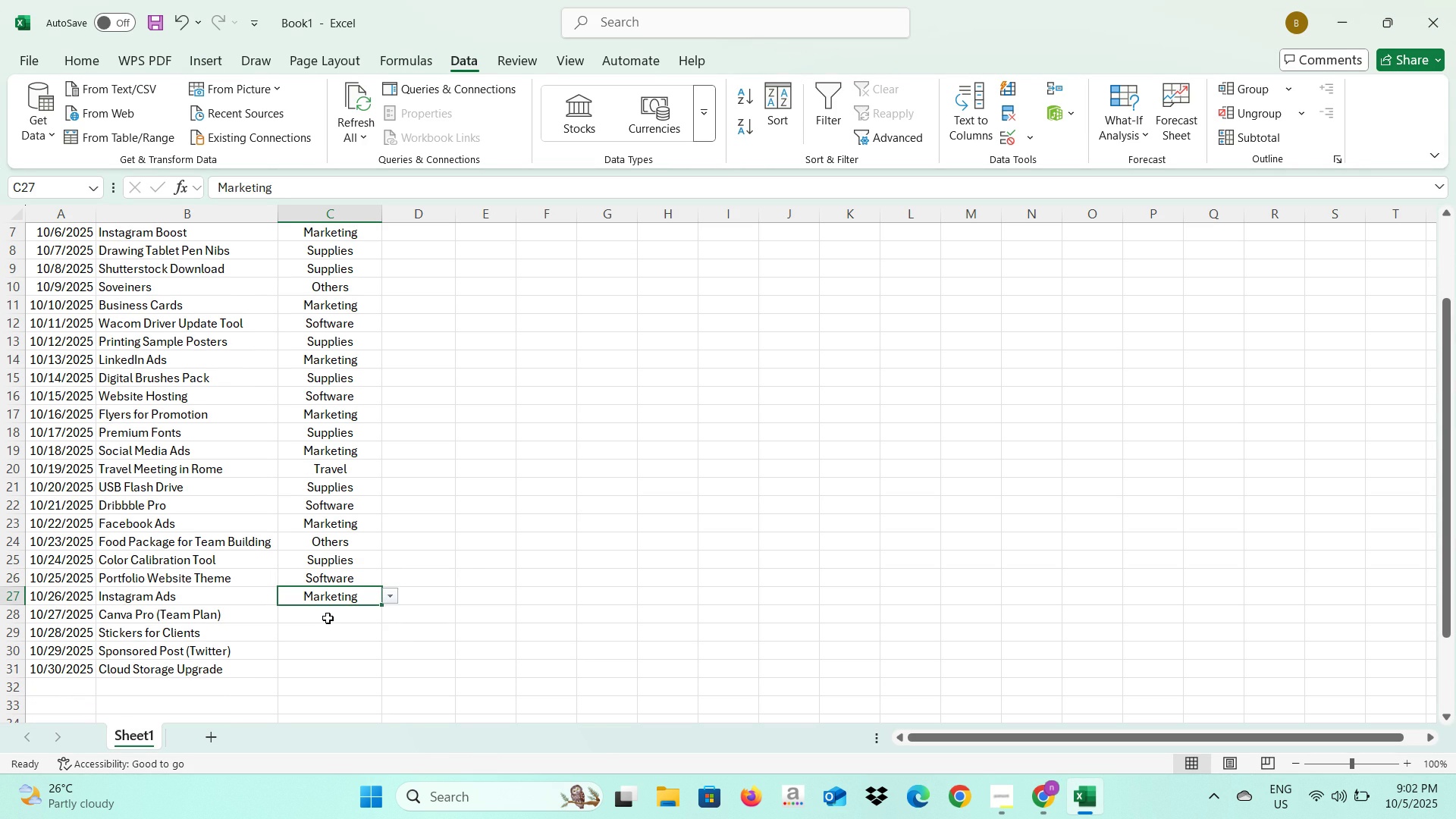 
left_click([328, 618])
 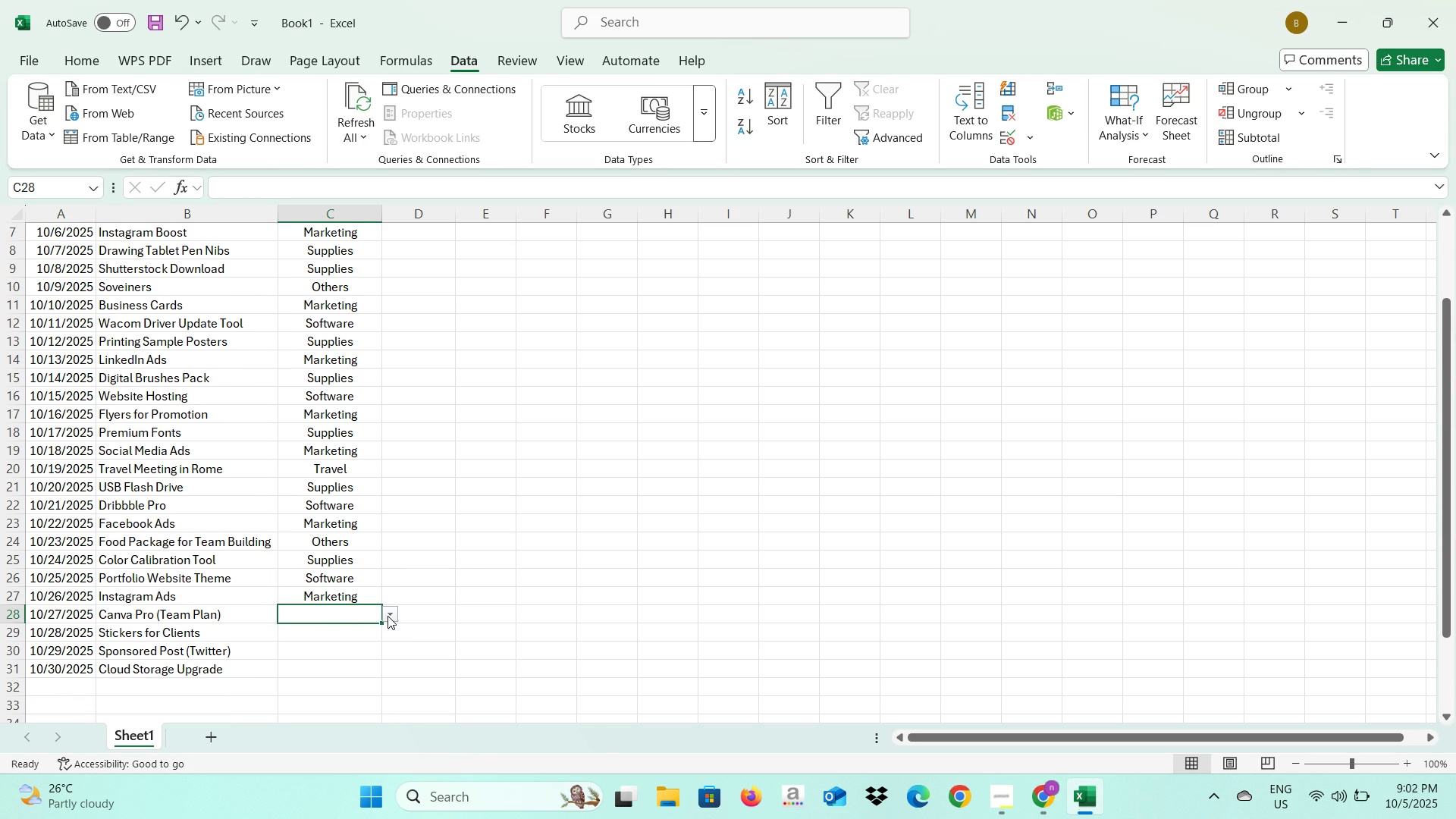 
left_click([388, 616])
 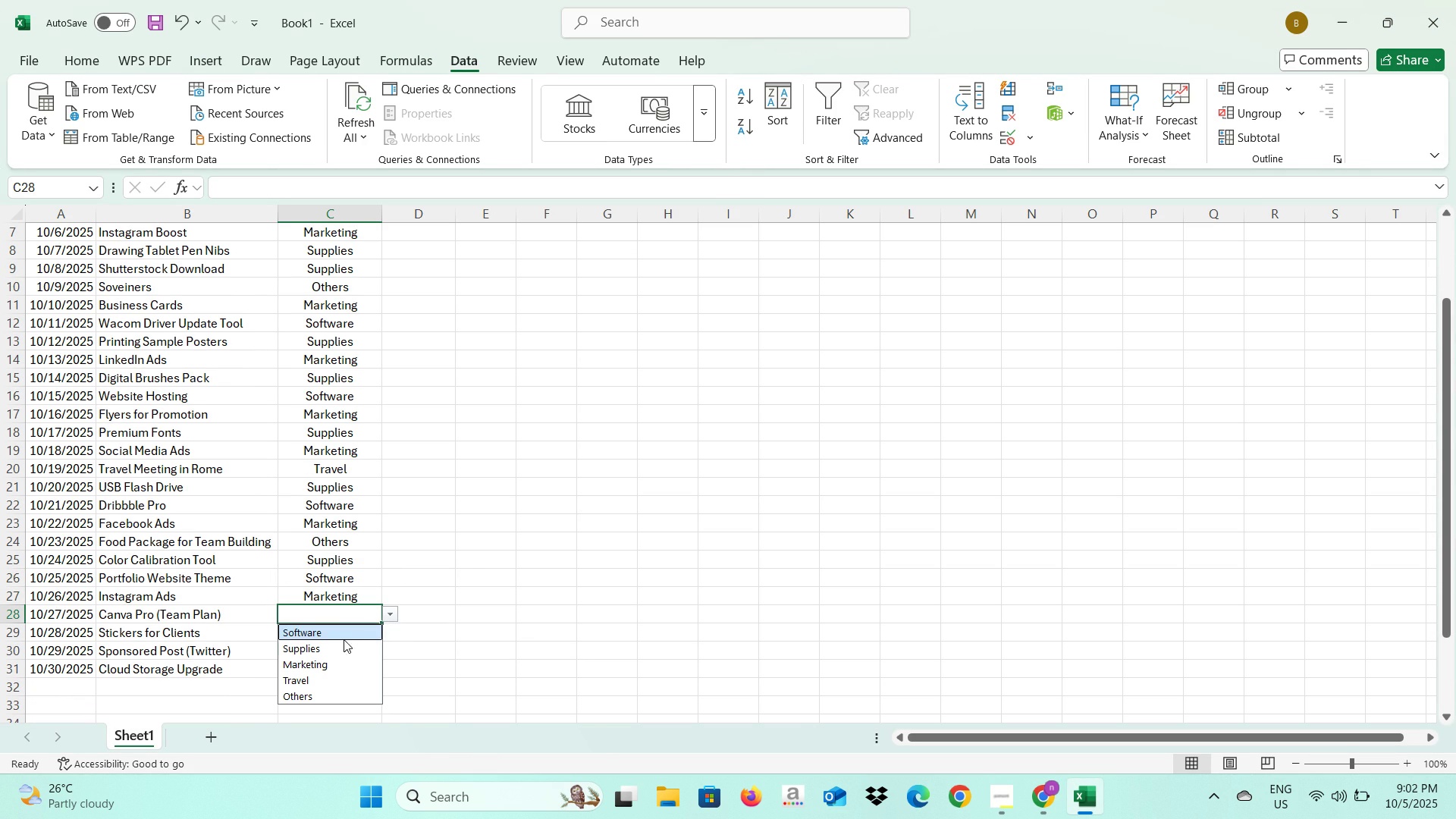 
left_click([340, 645])
 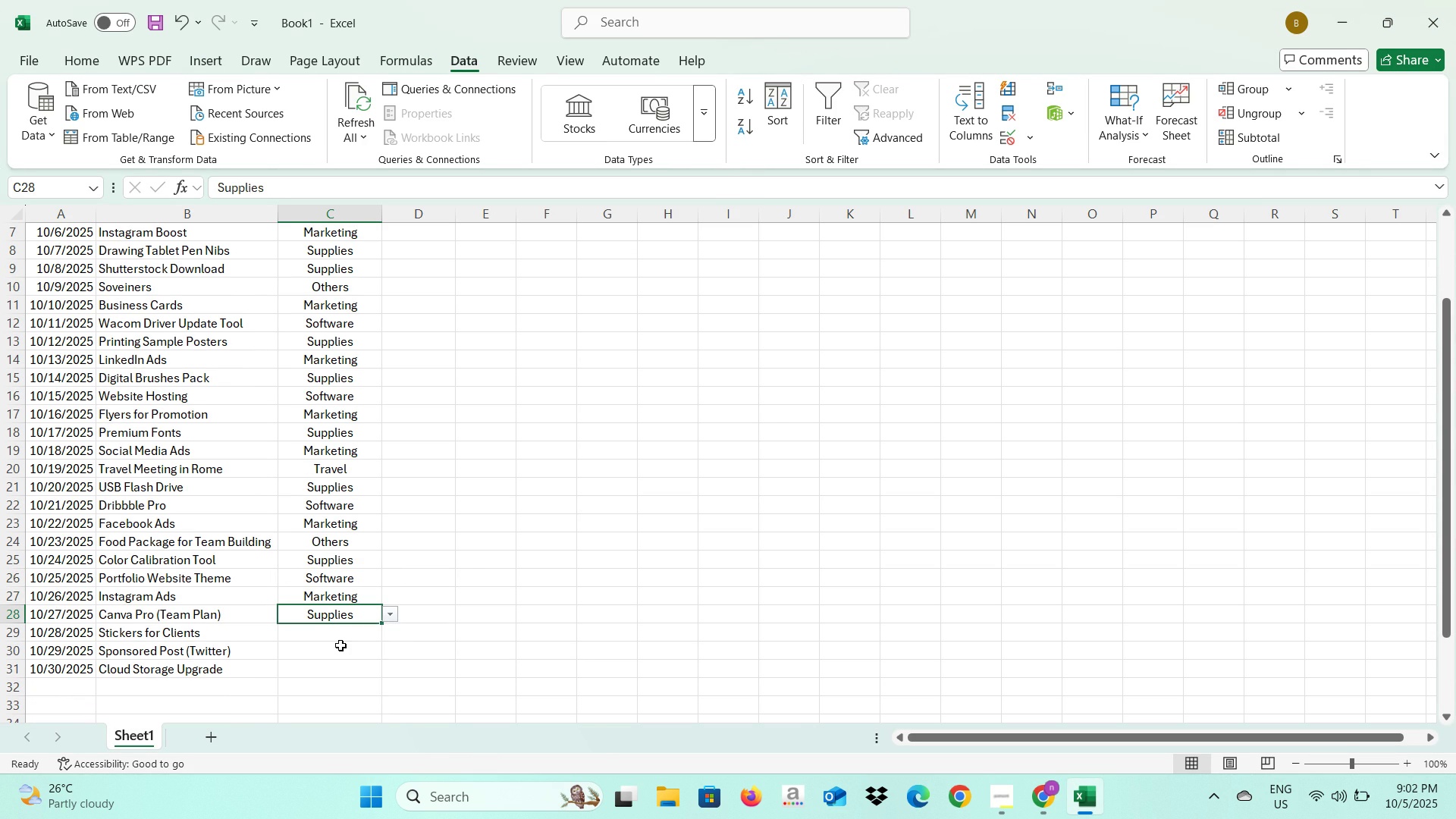 
key(Alt+AltLeft)
 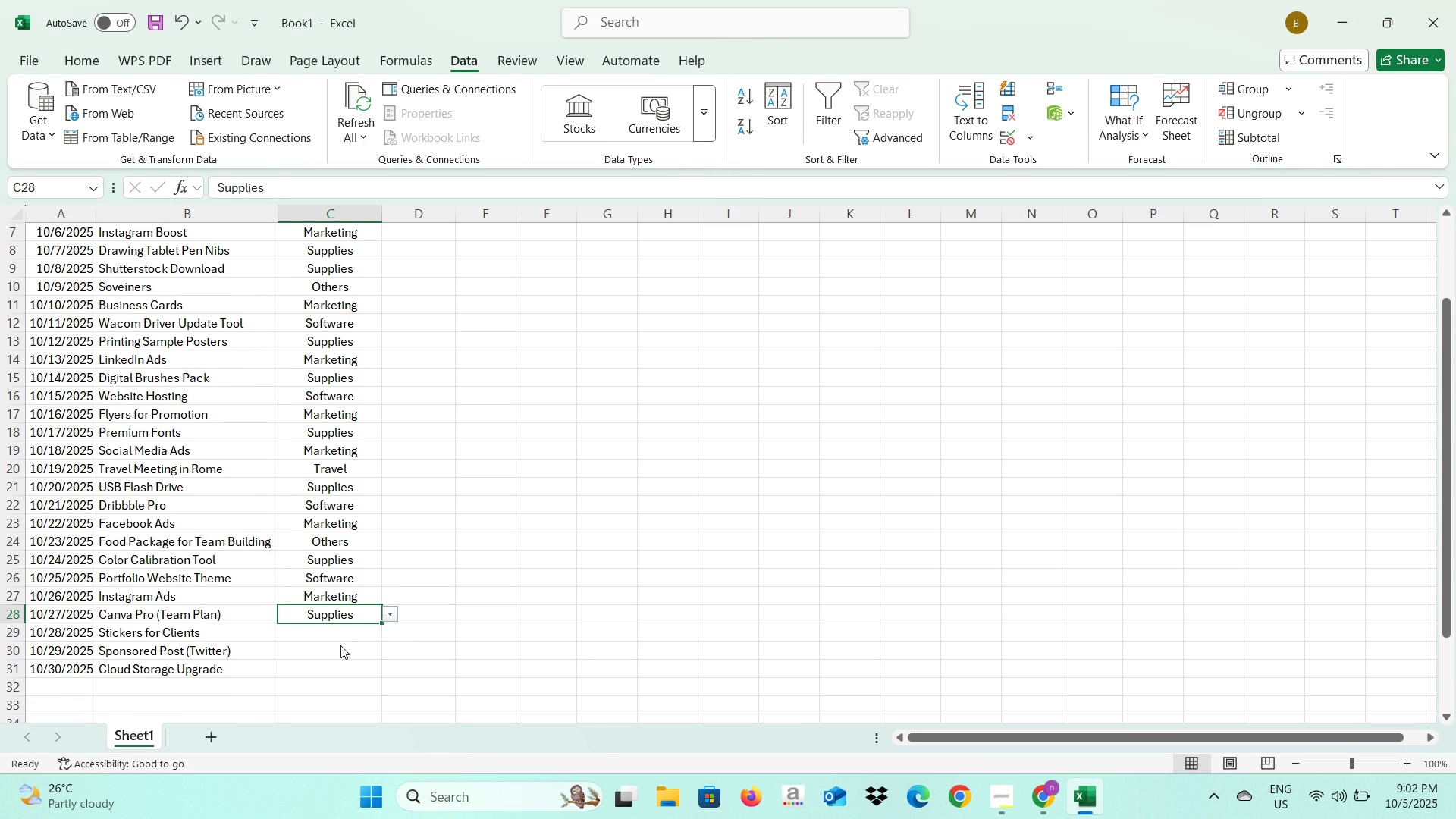 
key(Alt+Tab)
 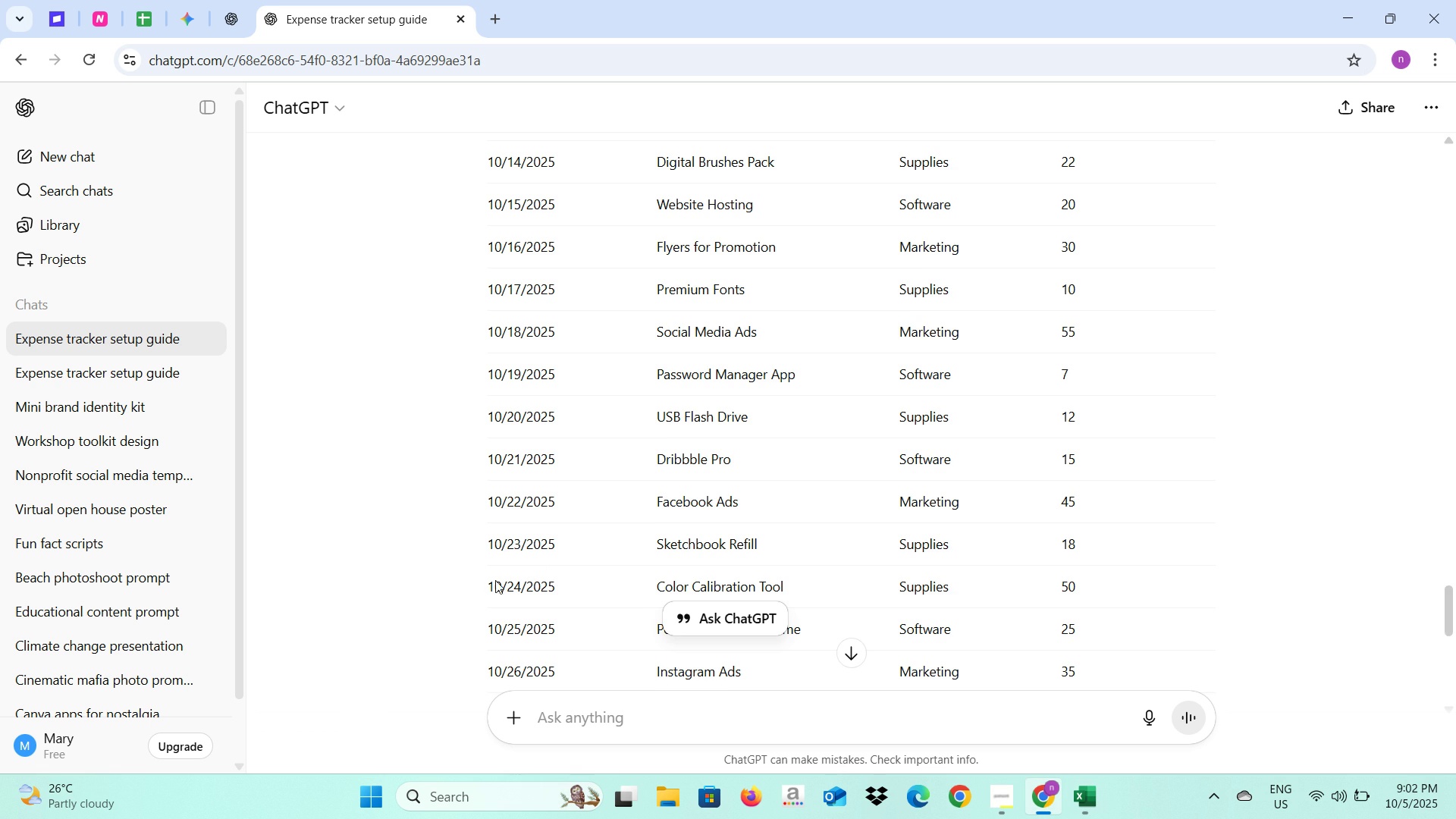 
scroll: coordinate [563, 557], scroll_direction: down, amount: 1.0
 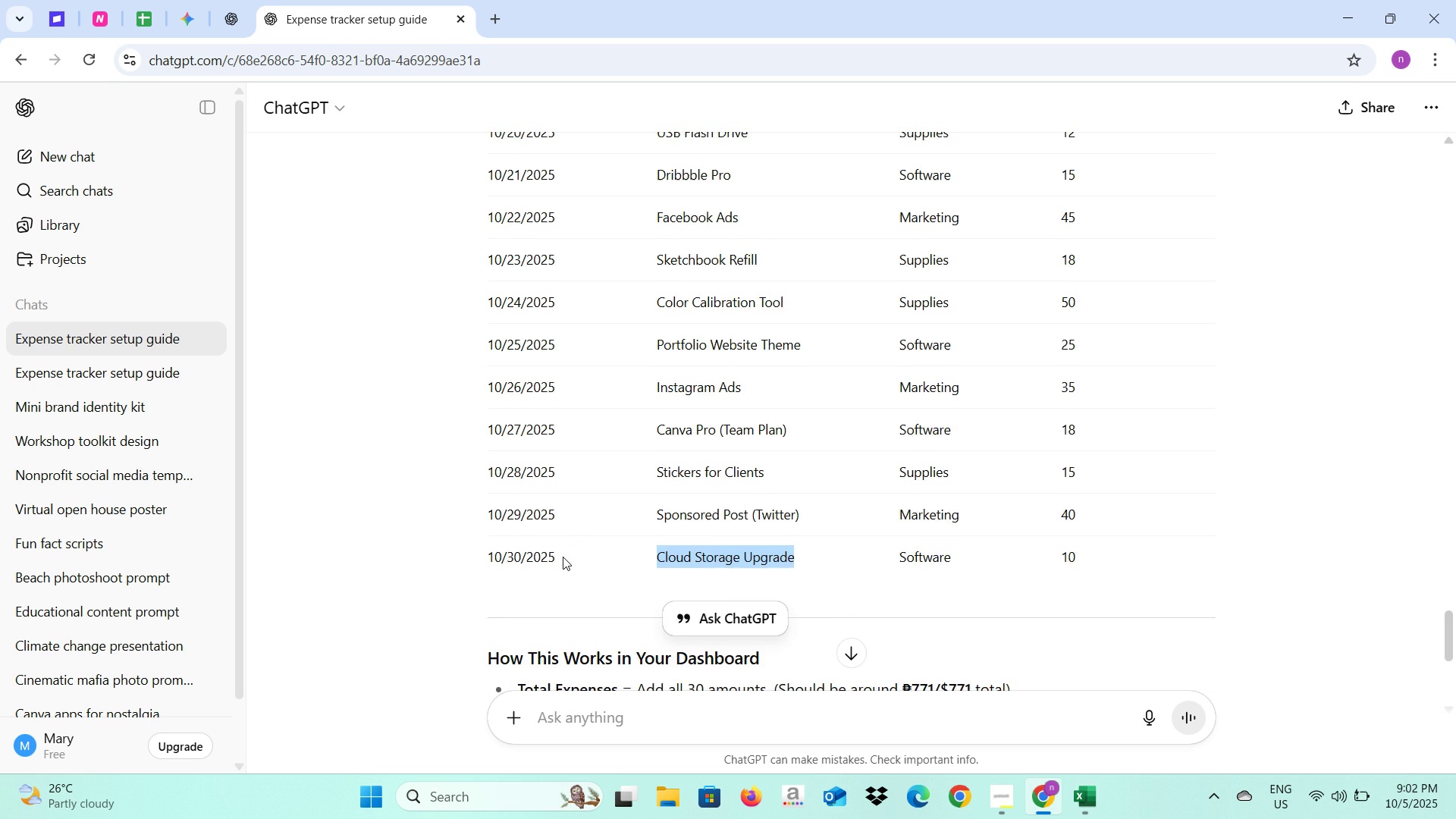 
key(Alt+AltLeft)
 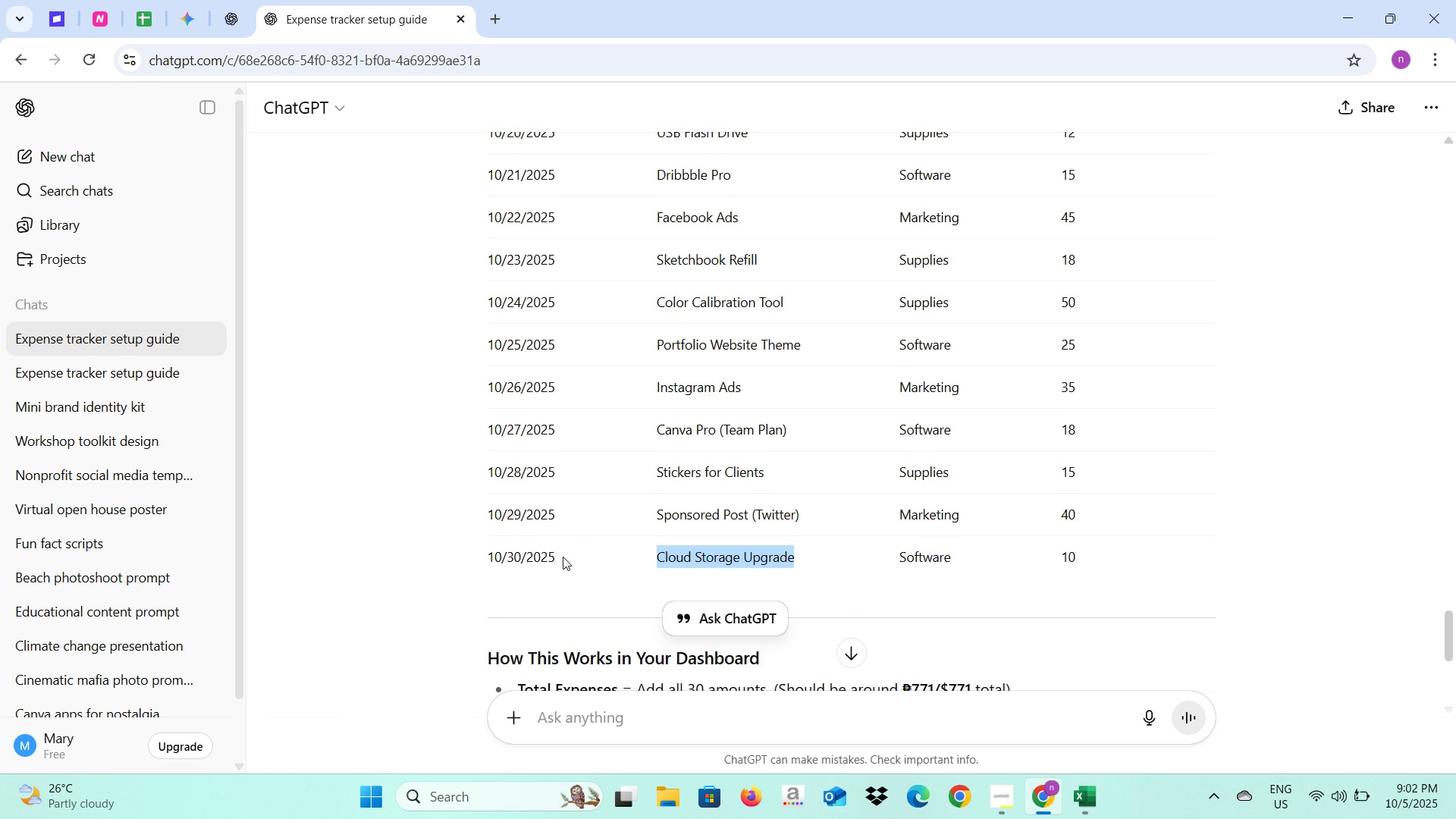 
key(Alt+Tab)
 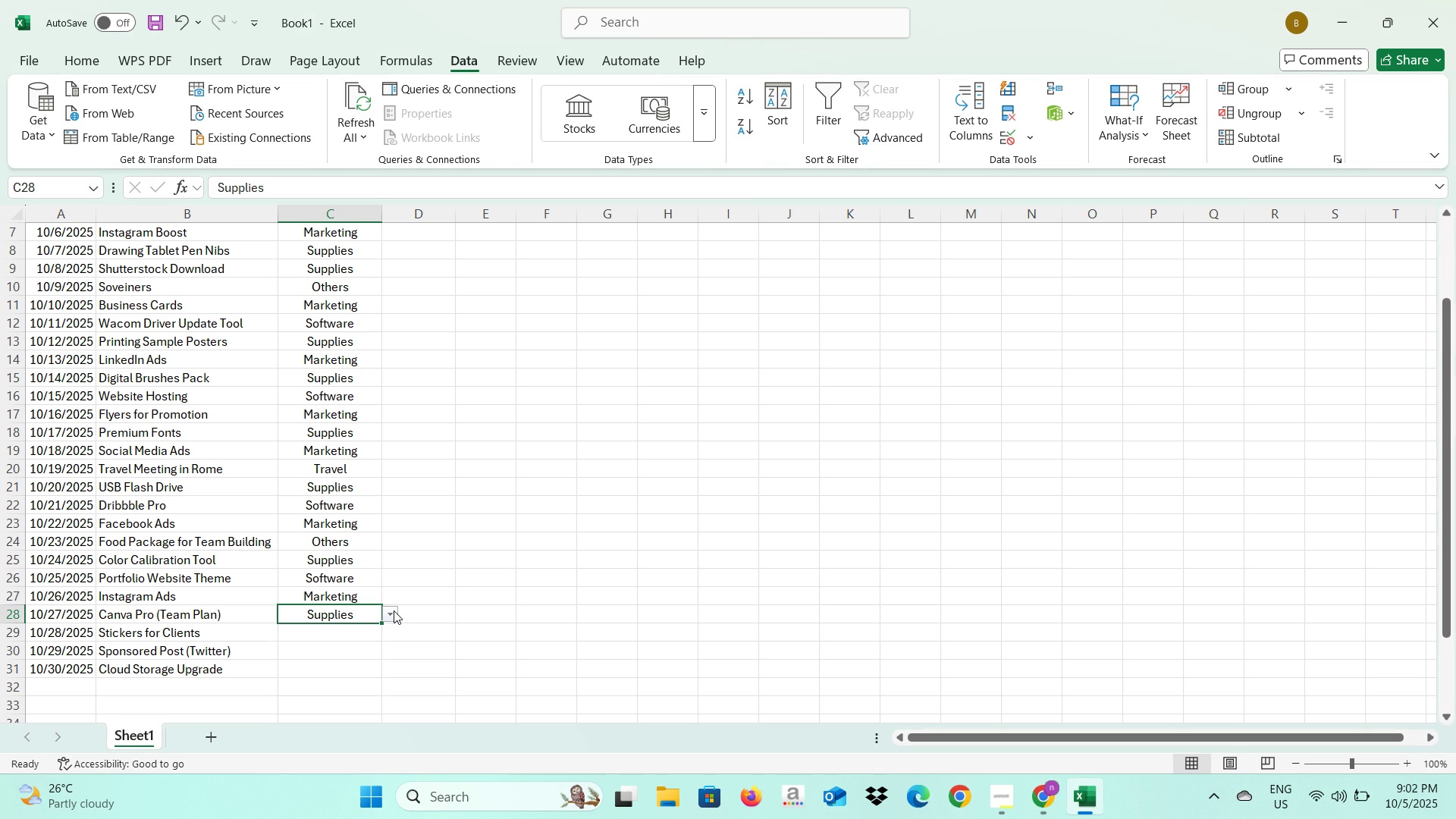 
left_click([393, 611])
 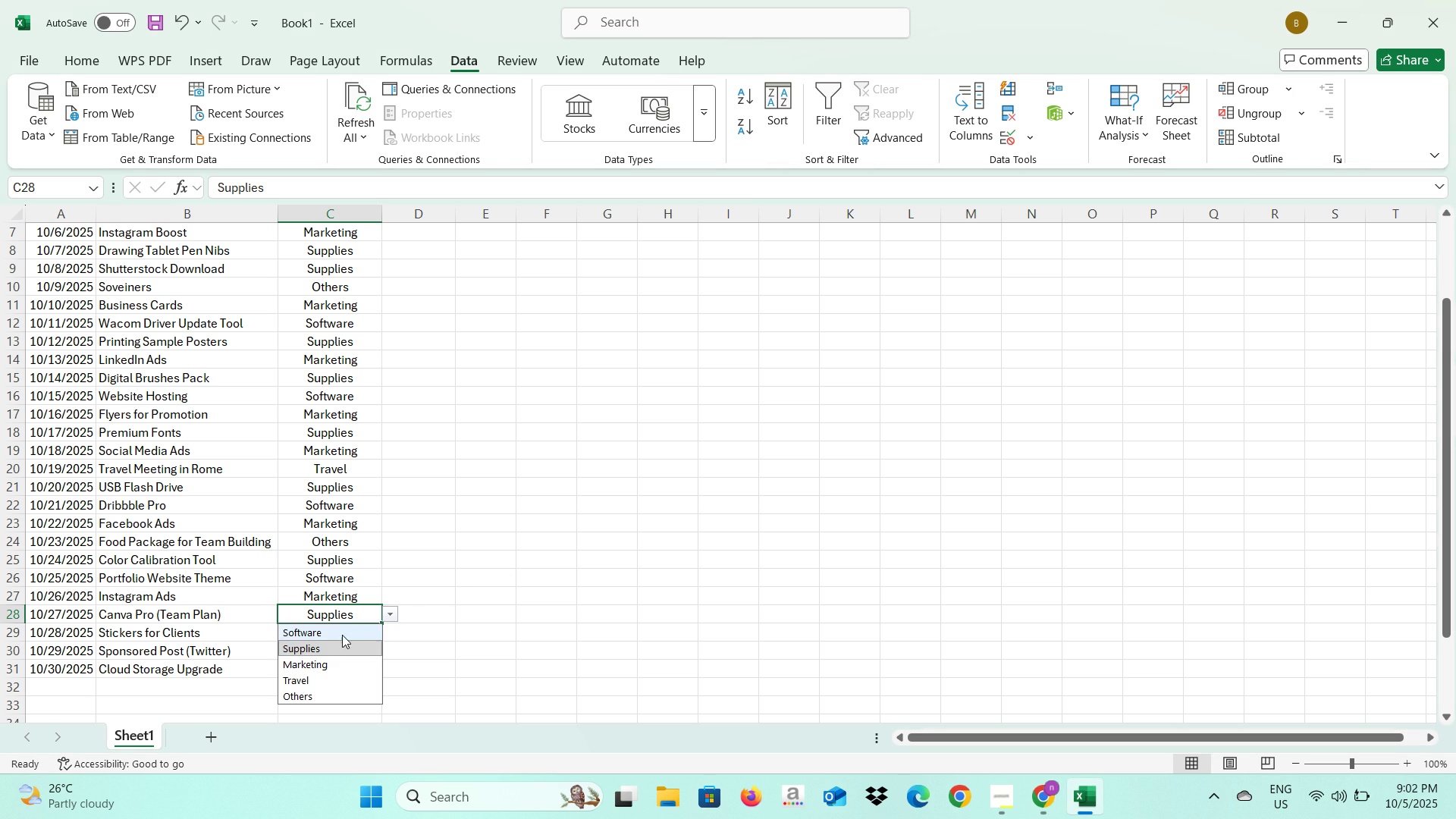 
left_click([343, 632])
 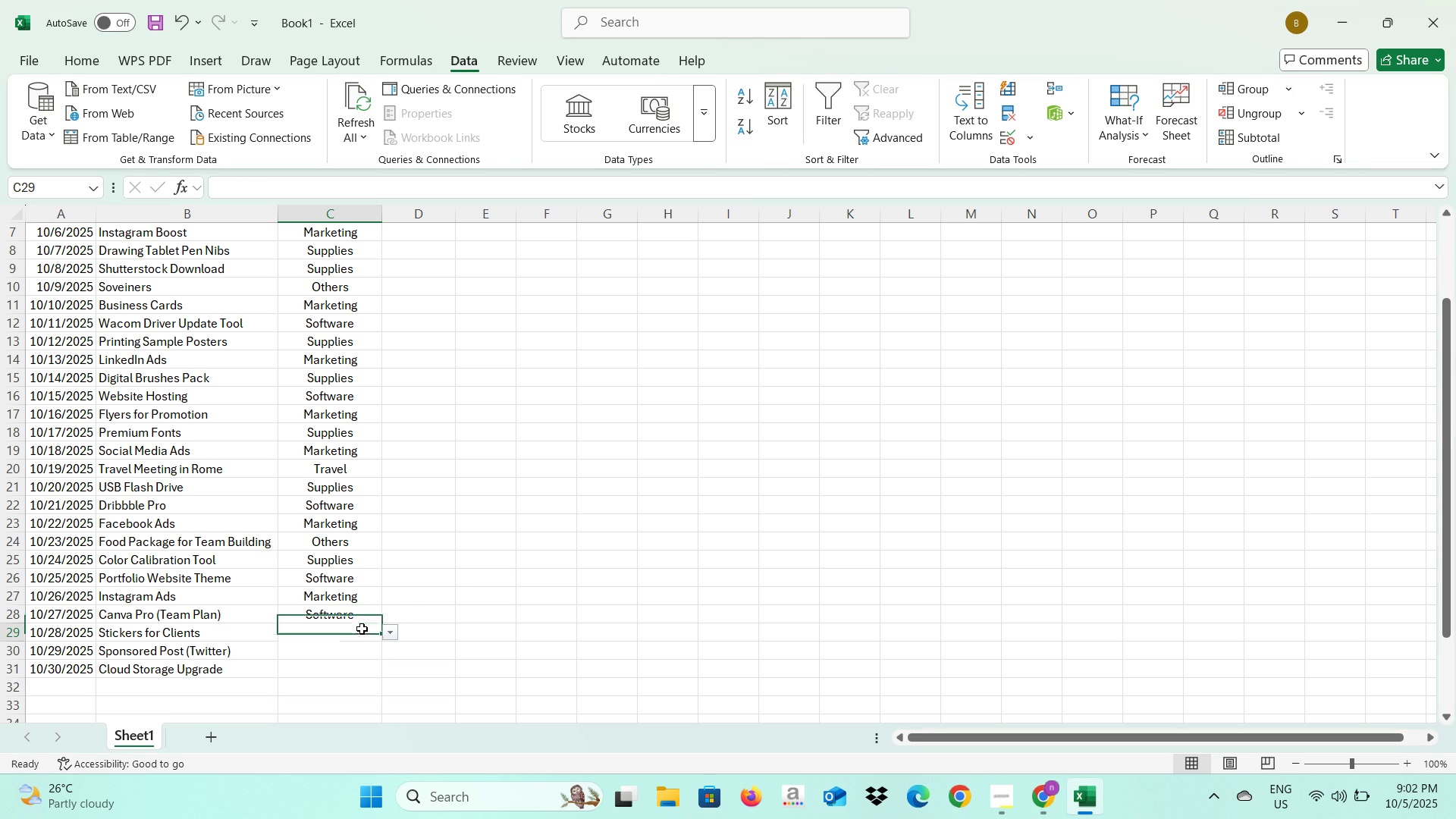 
left_click([362, 629])
 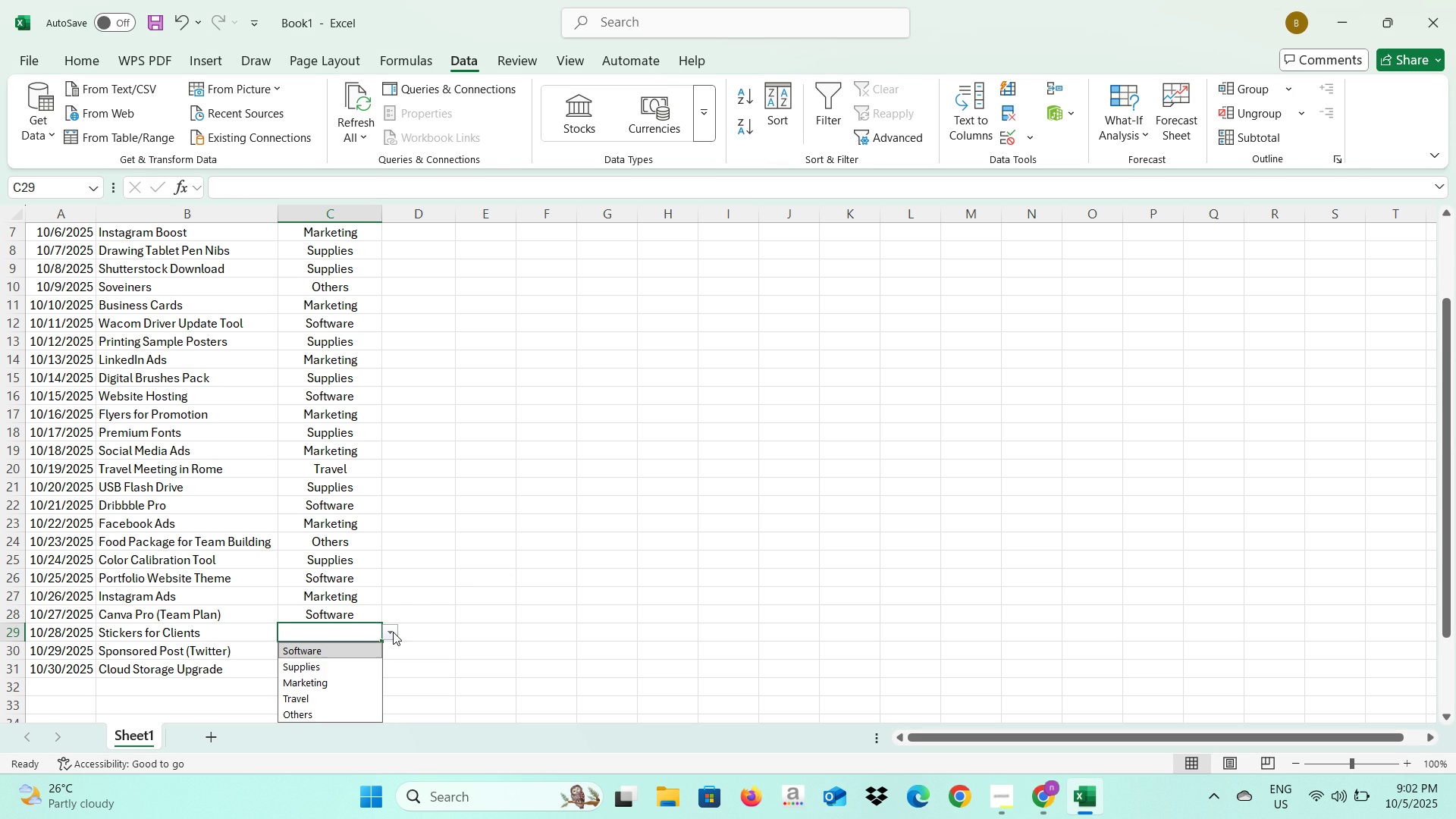 
left_click([393, 632])
 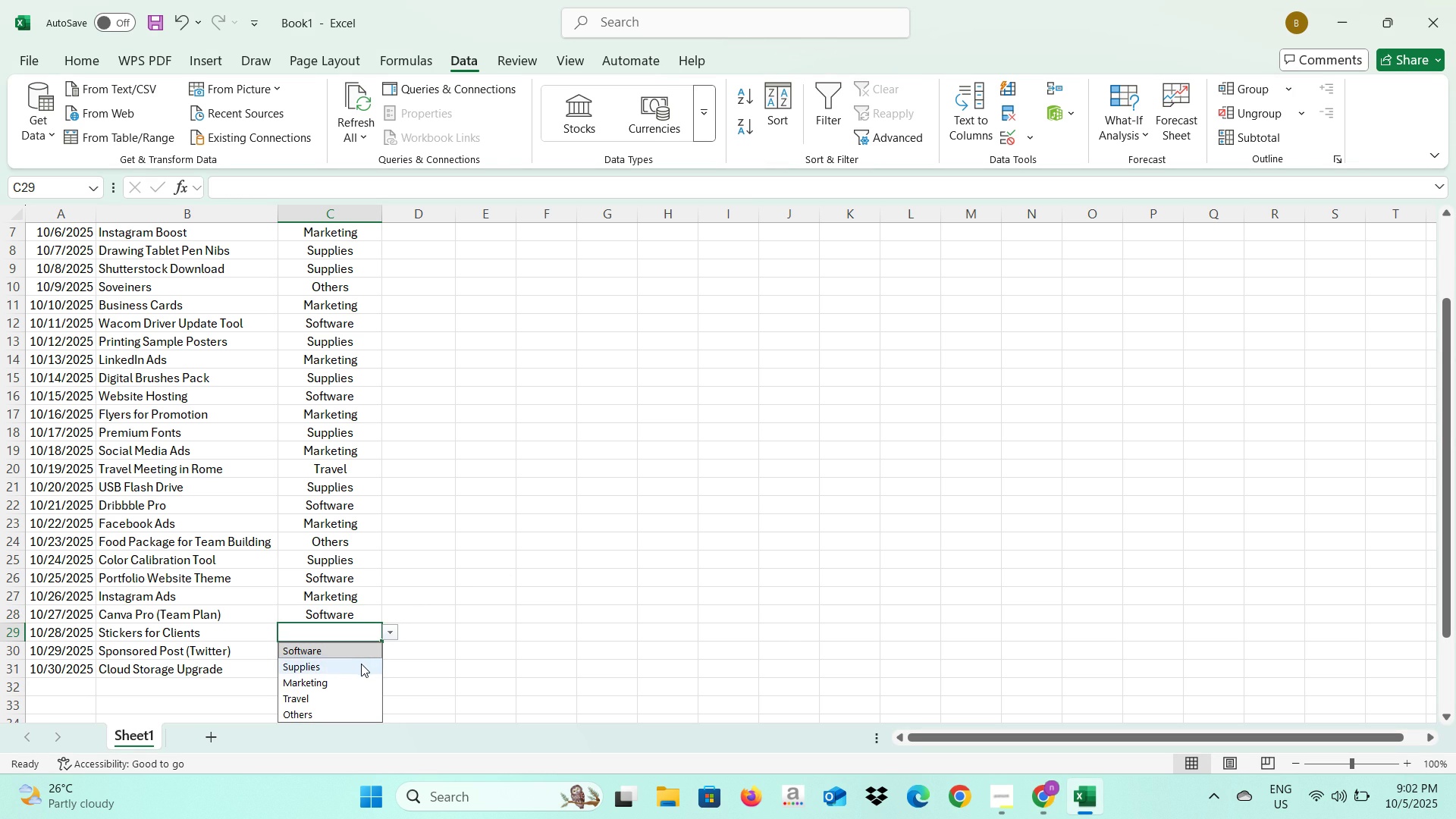 
left_click([361, 664])
 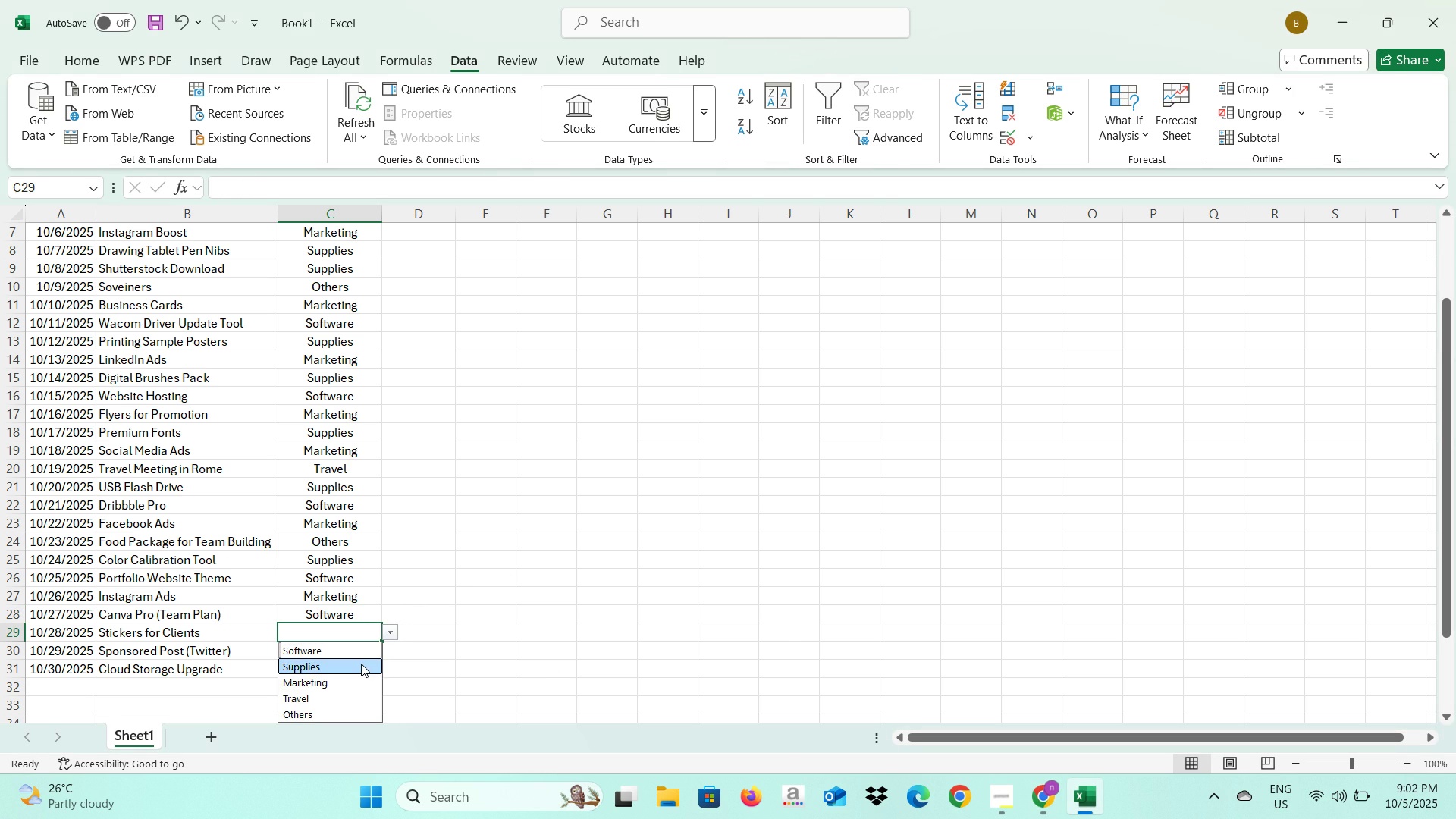 
key(Alt+AltLeft)
 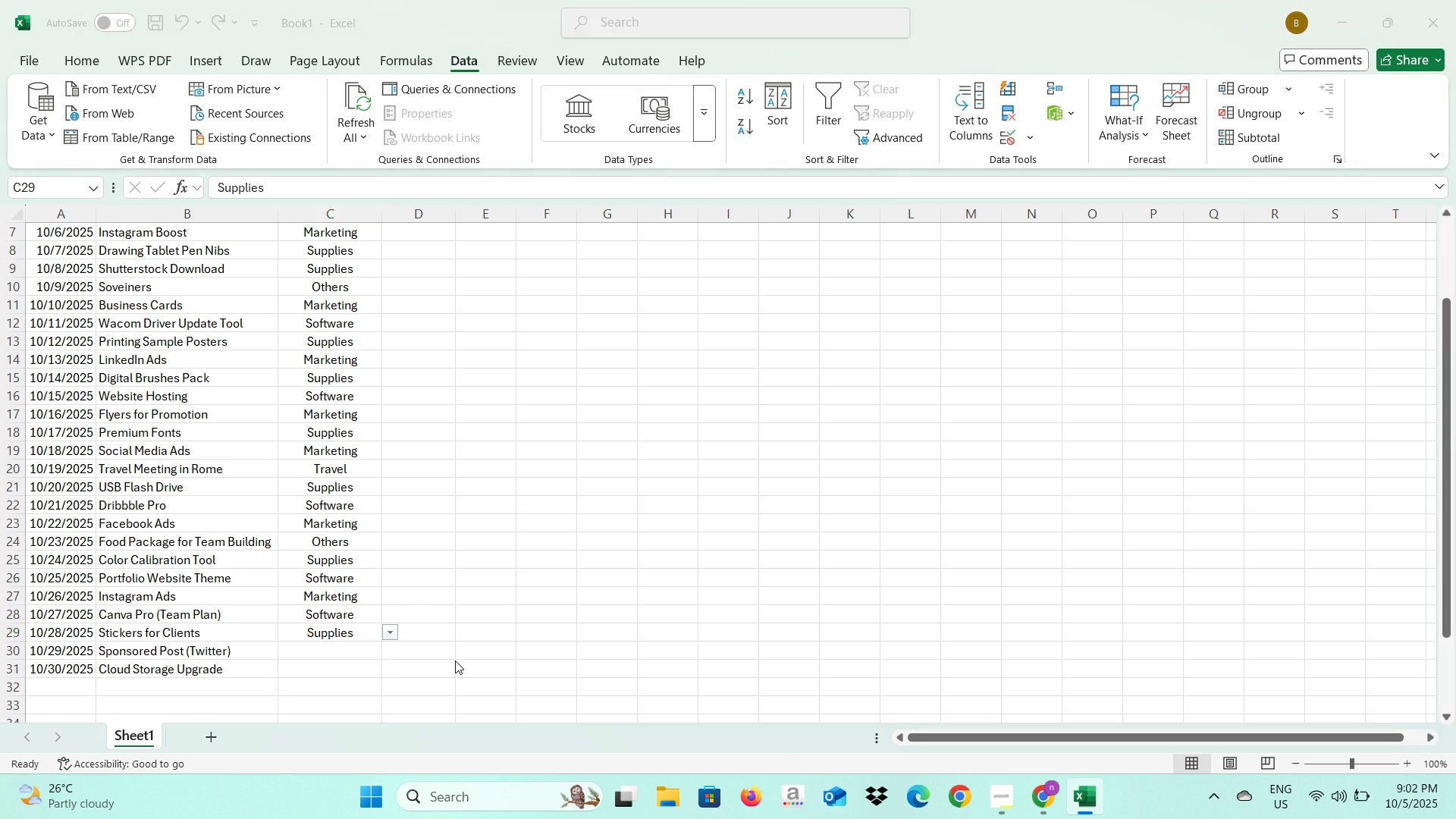 
key(Alt+Tab)
 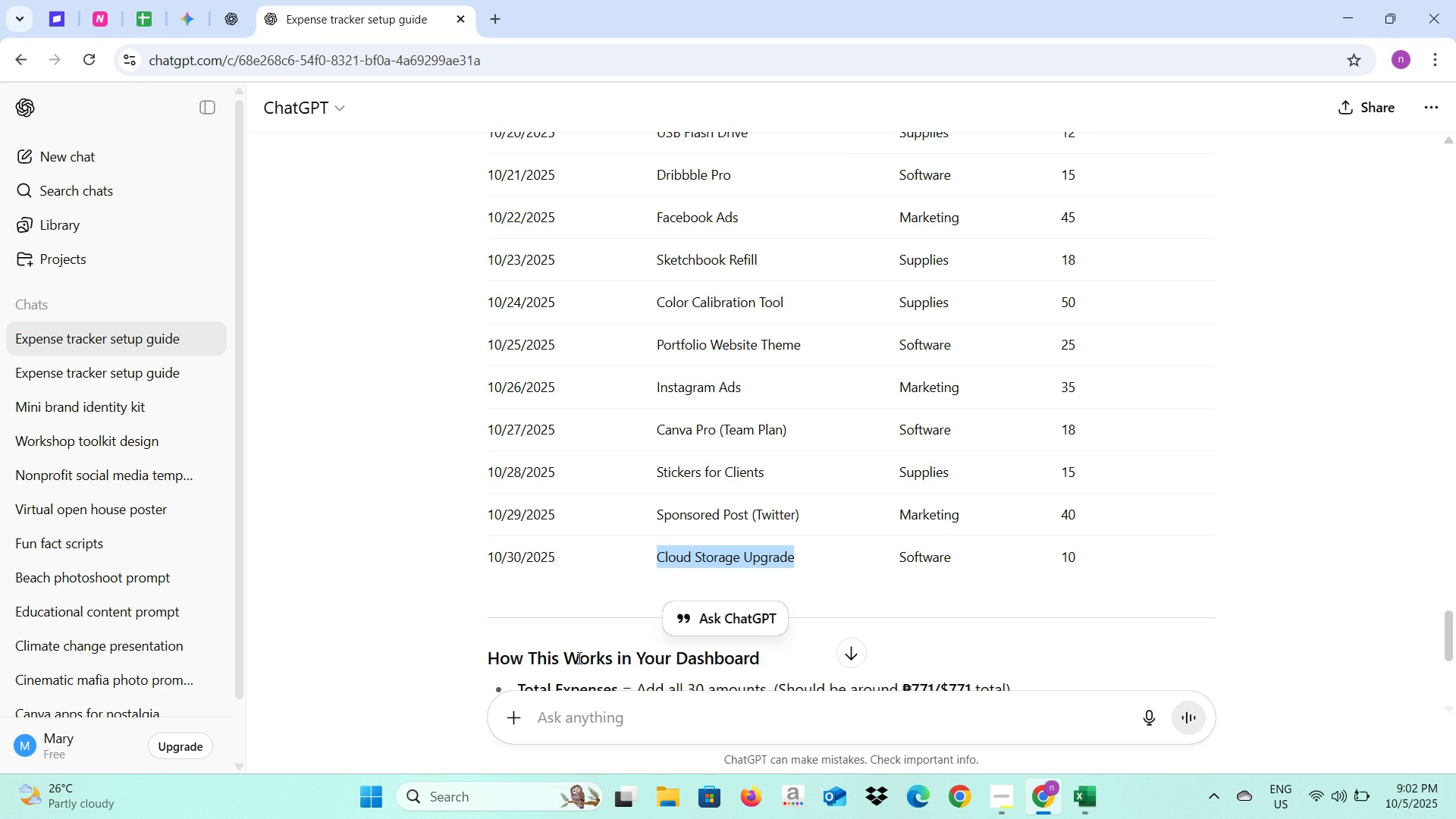 
key(Alt+AltLeft)
 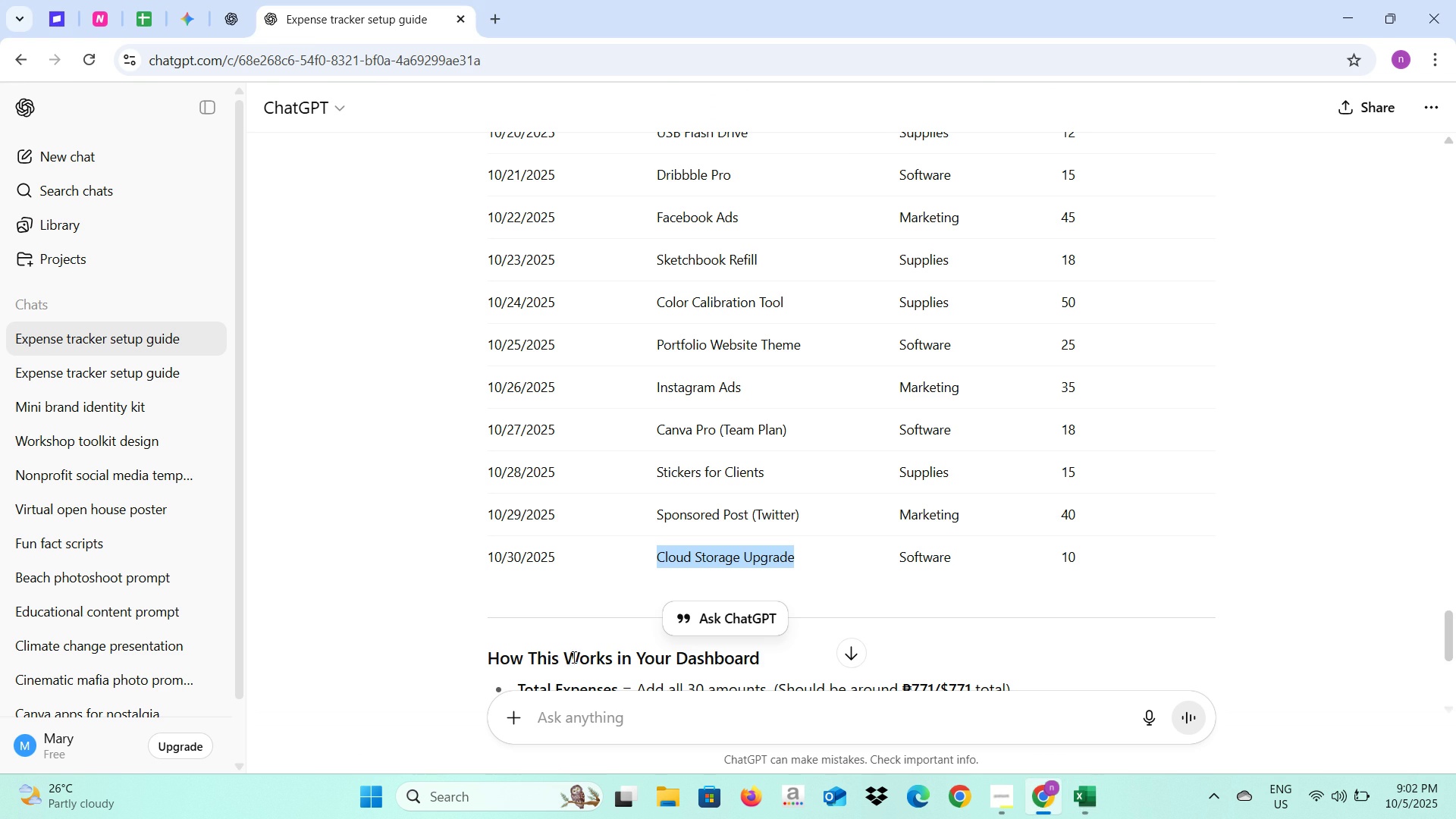 
key(Alt+Tab)
 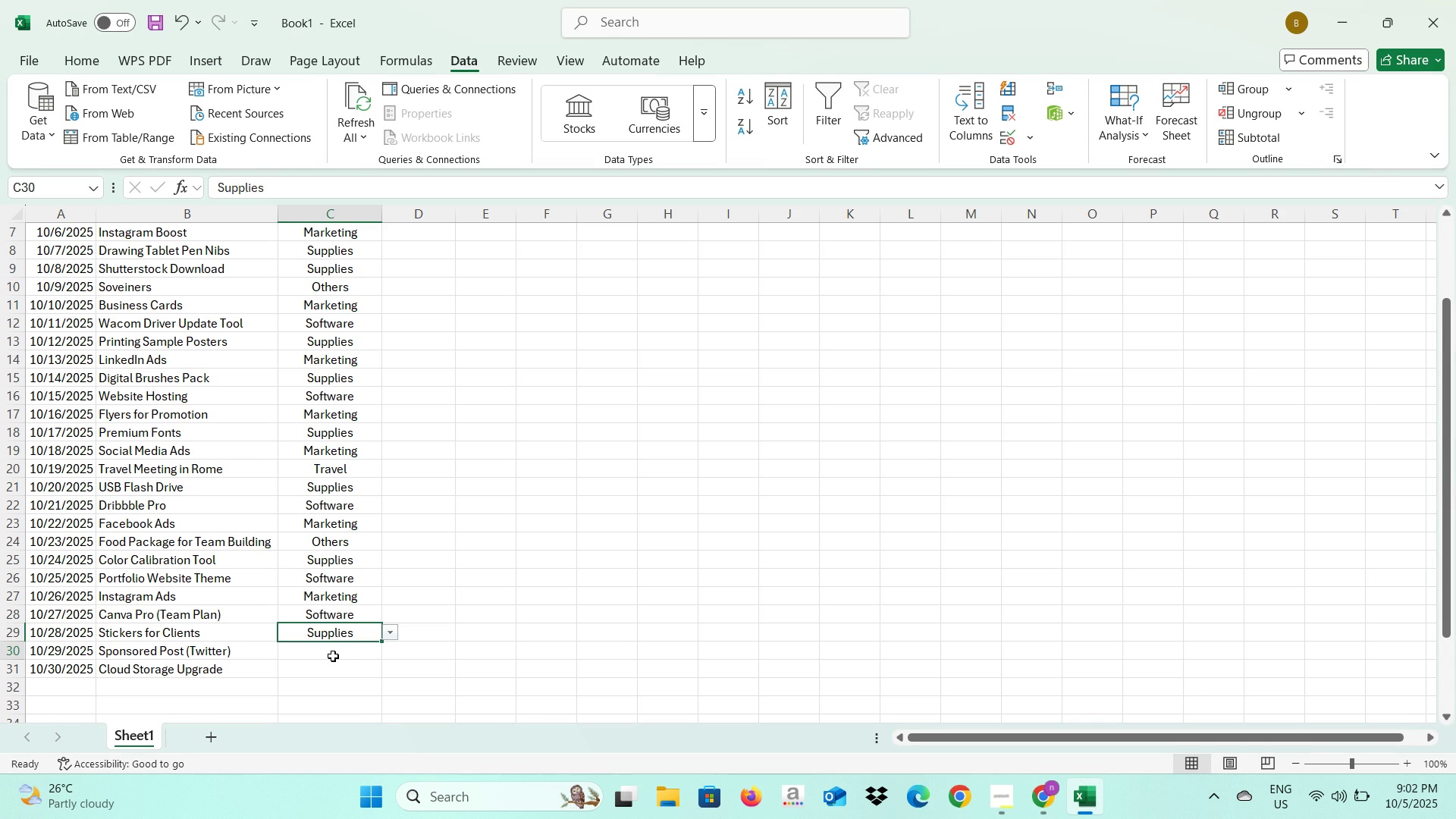 
left_click([333, 656])
 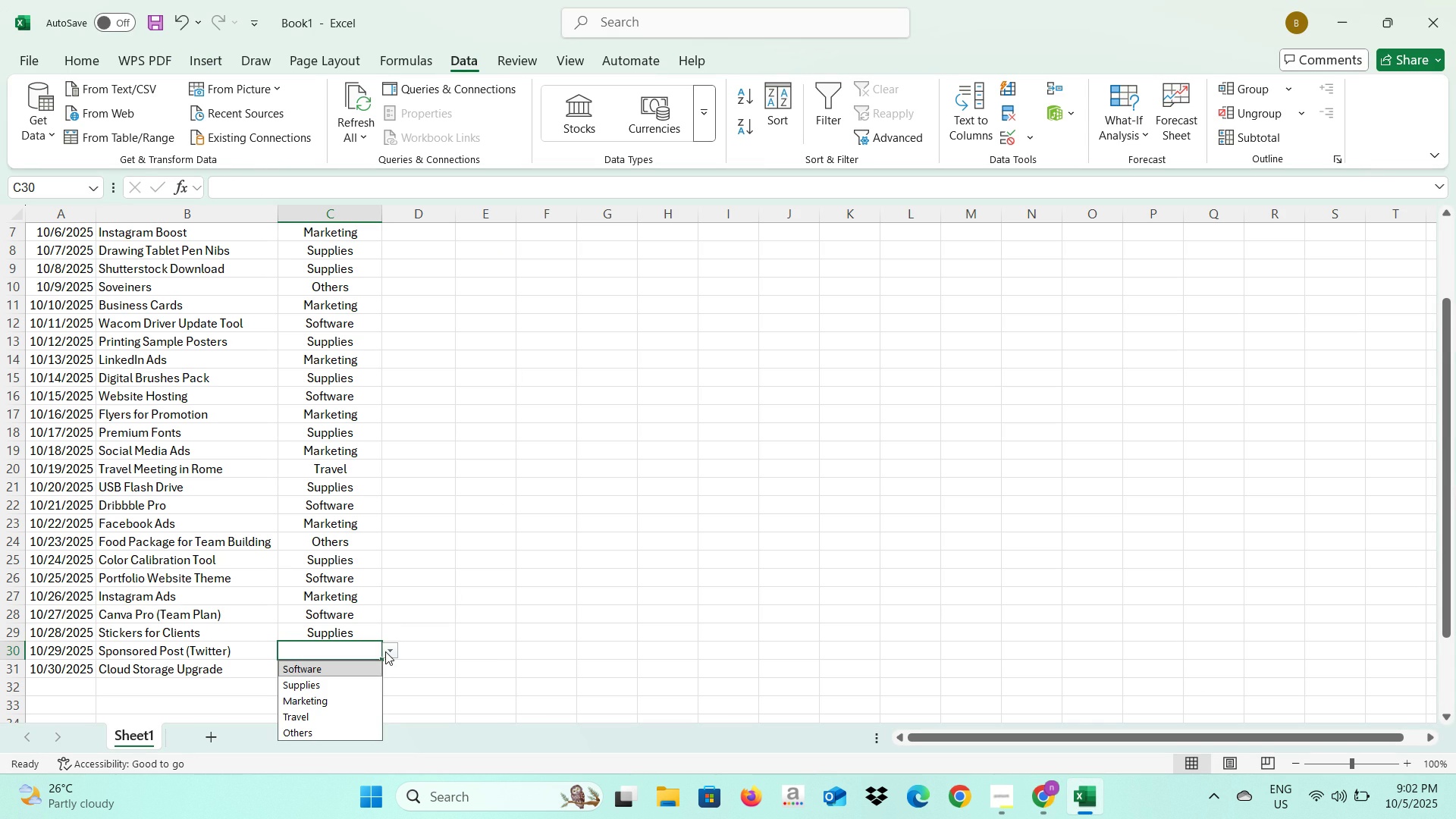 
left_click([385, 651])
 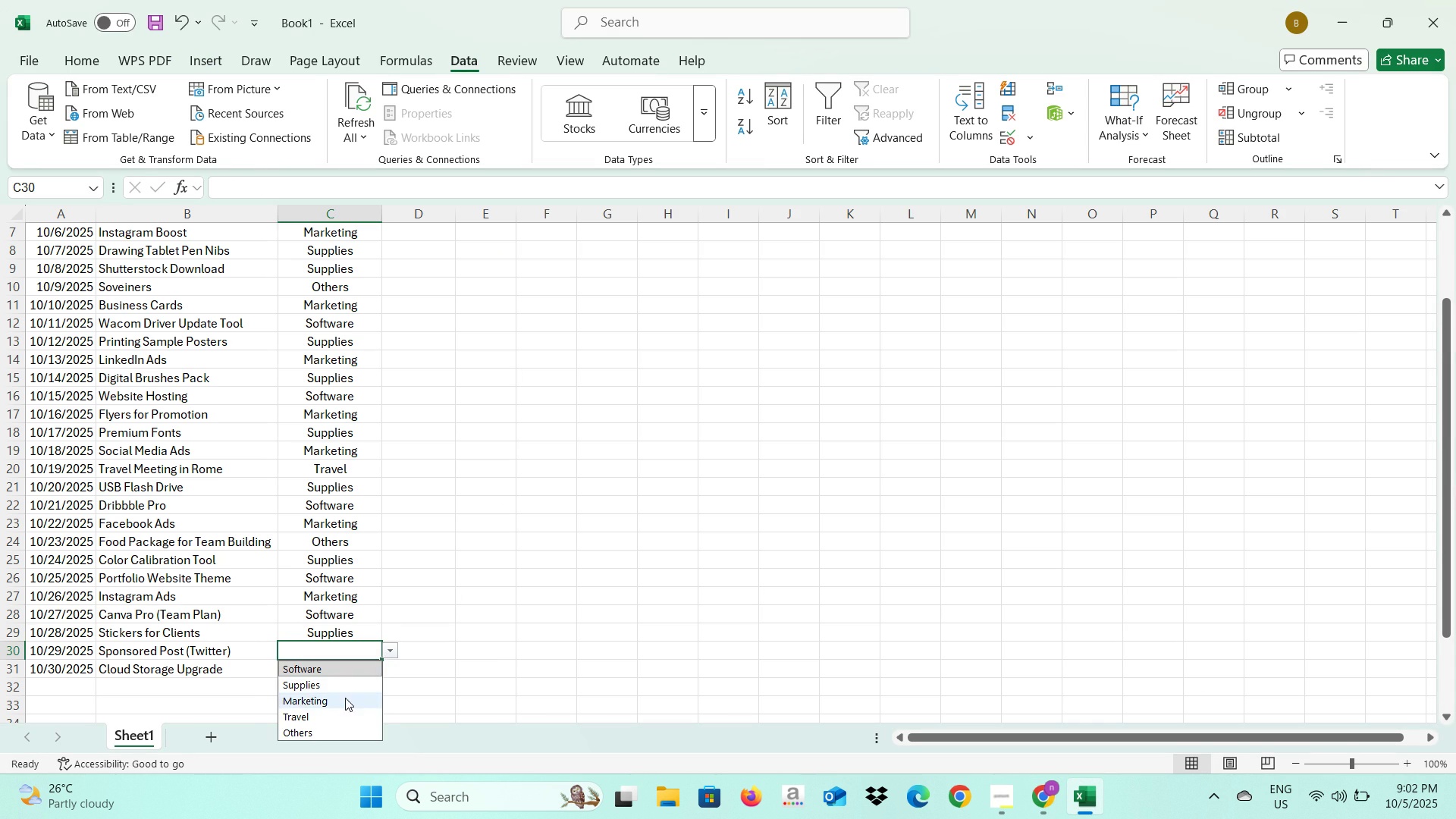 
left_click([345, 698])
 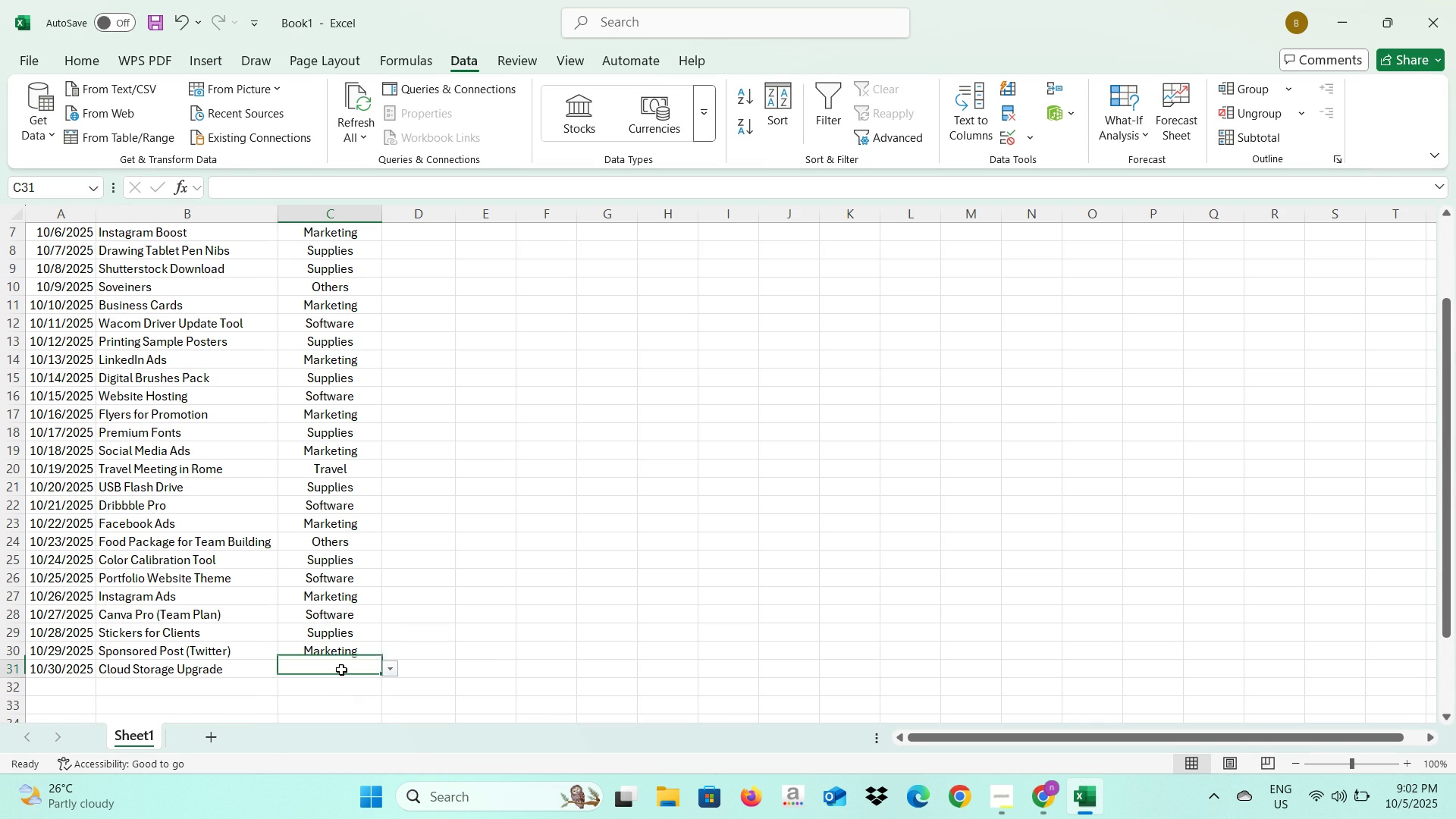 
left_click([341, 670])
 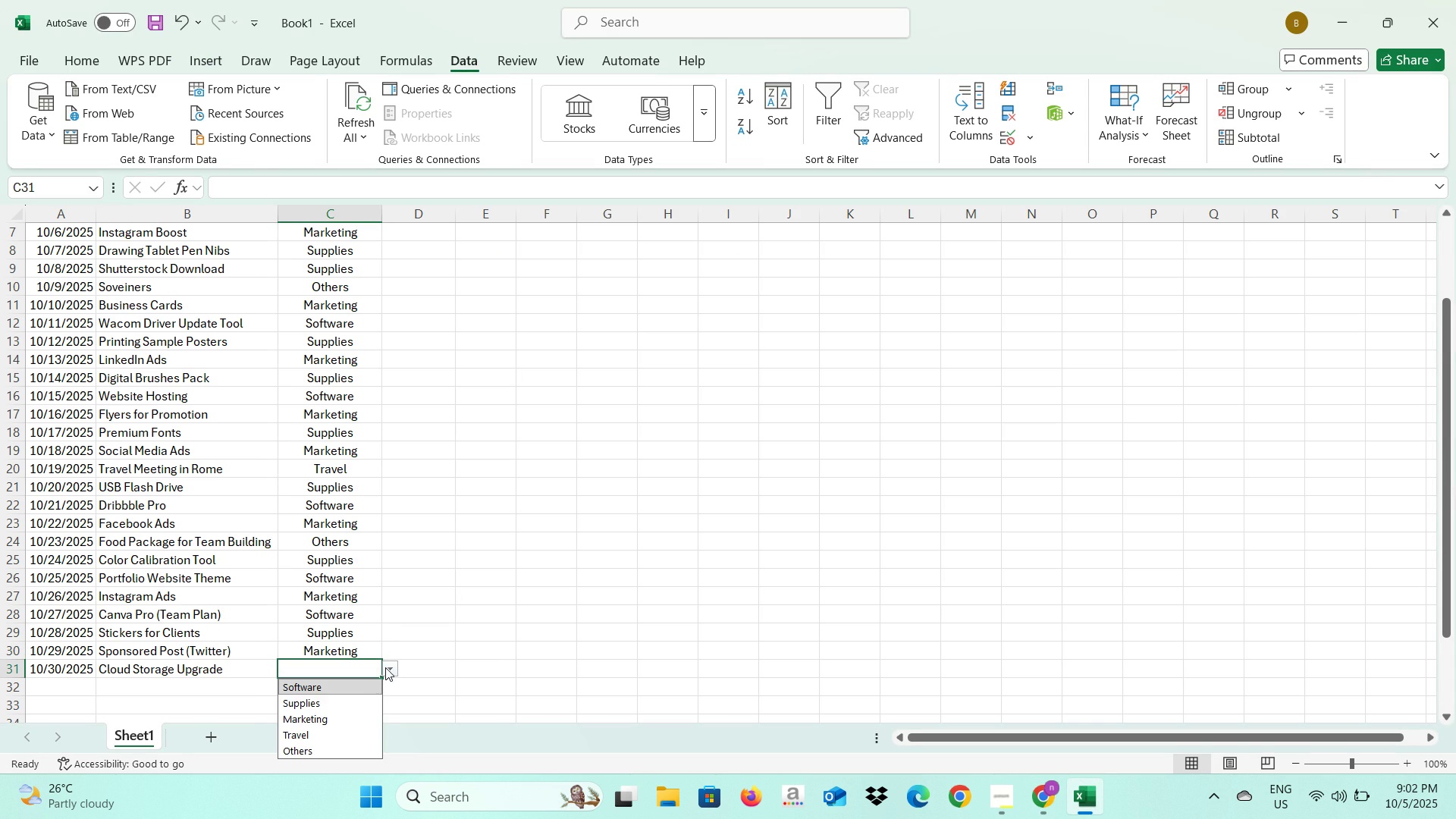 
left_click([385, 667])
 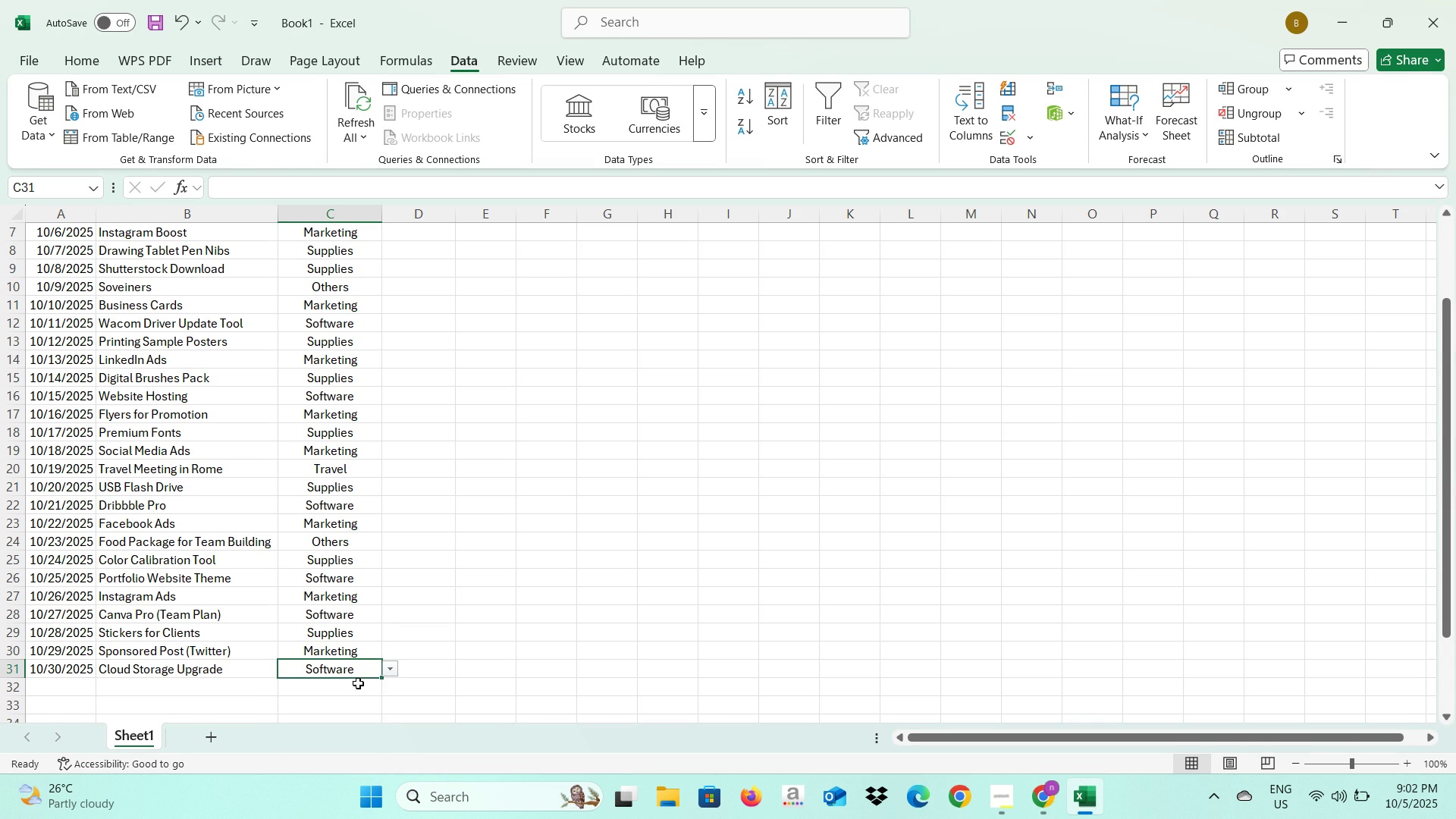 
left_click([358, 683])
 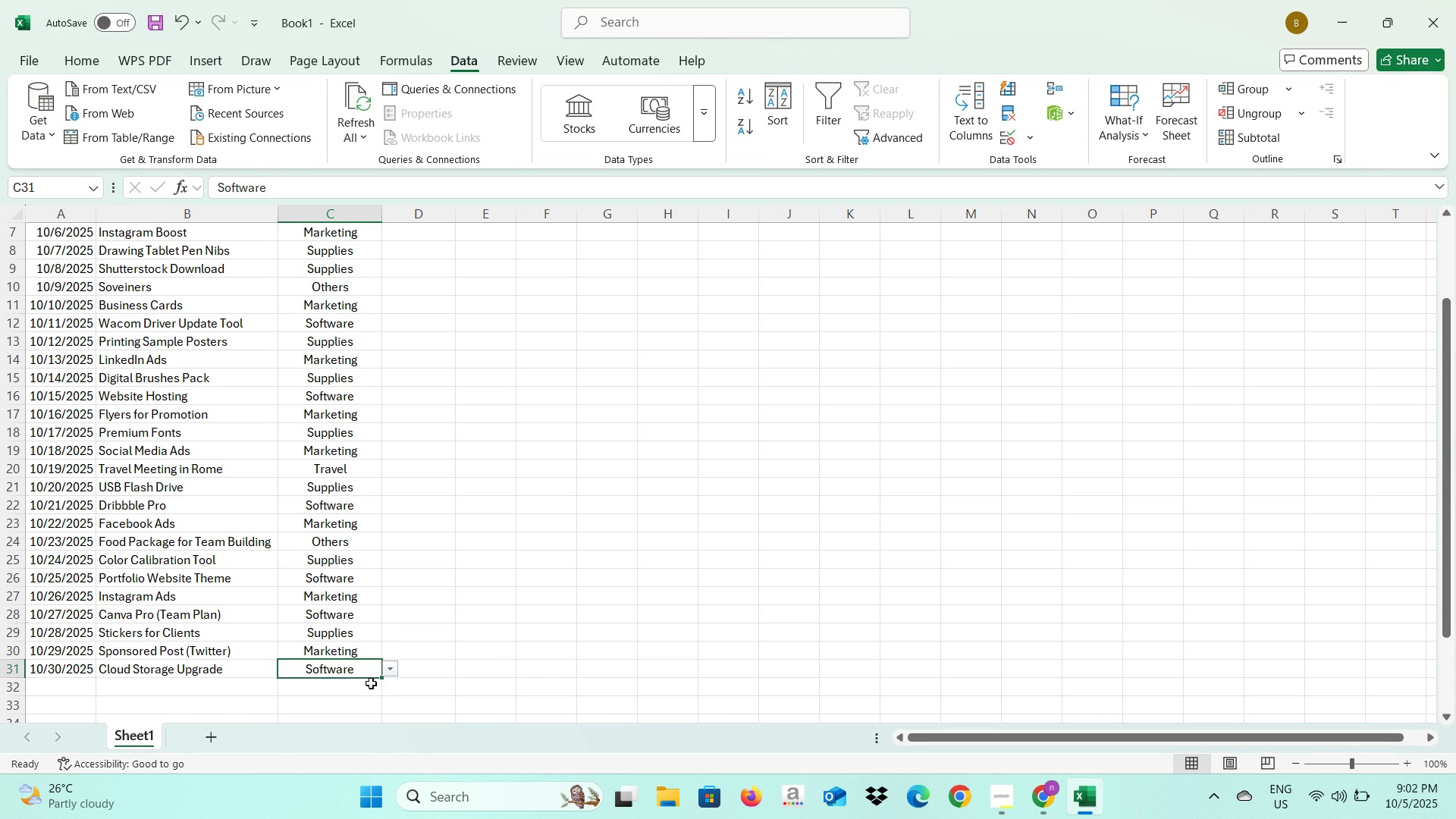 
key(Alt+AltLeft)
 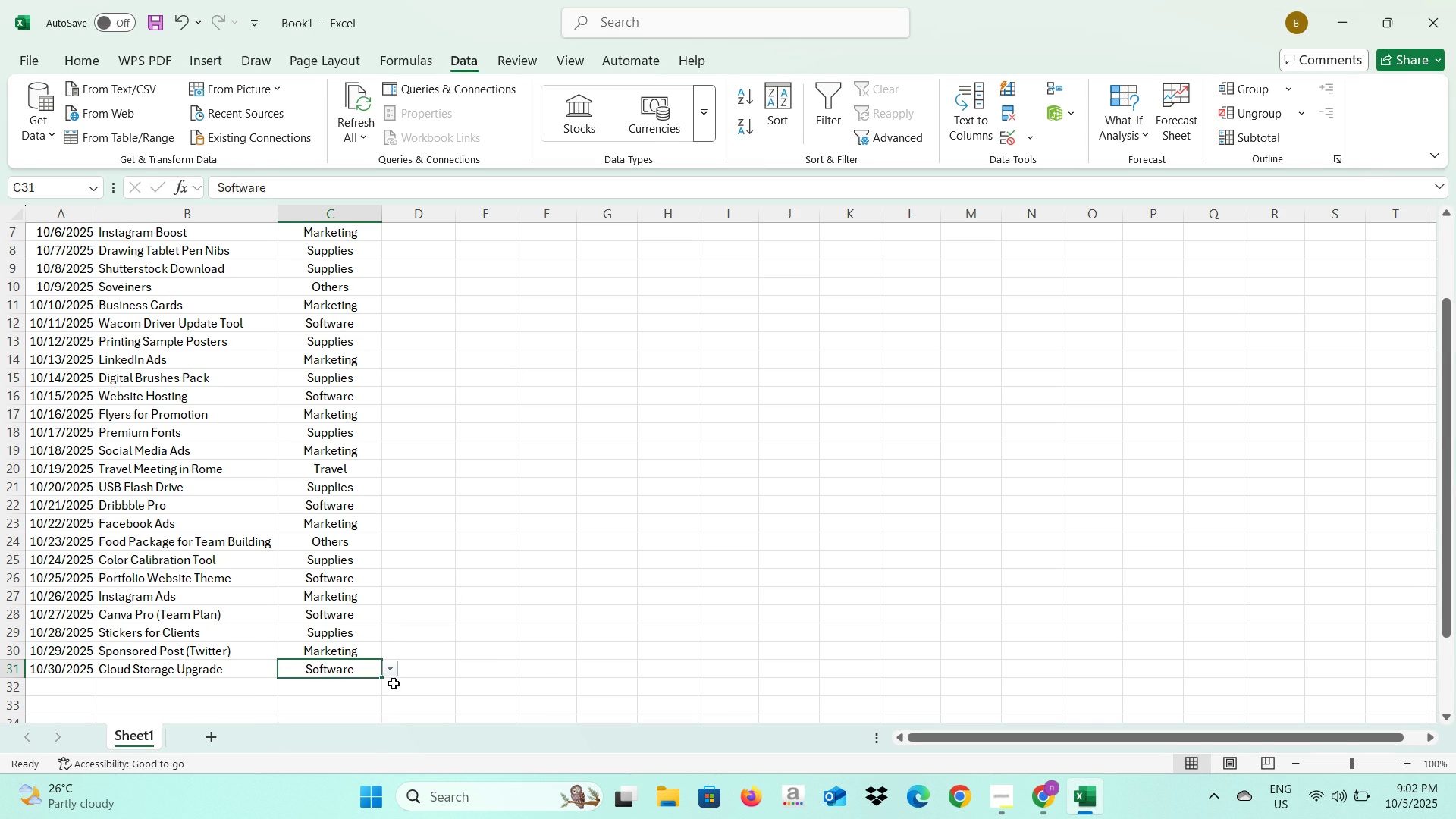 
key(Alt+Tab)
 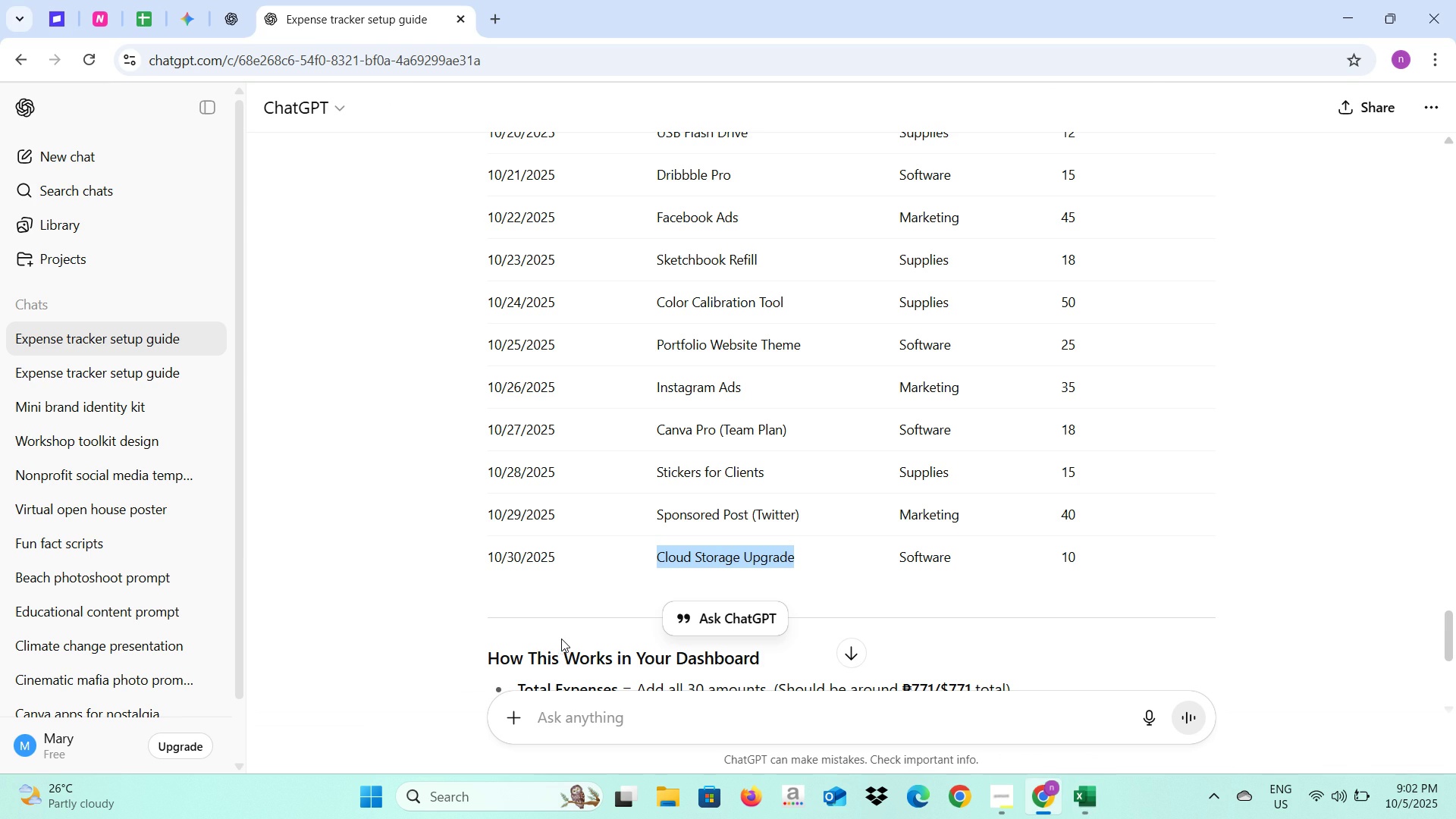 
key(Alt+AltLeft)
 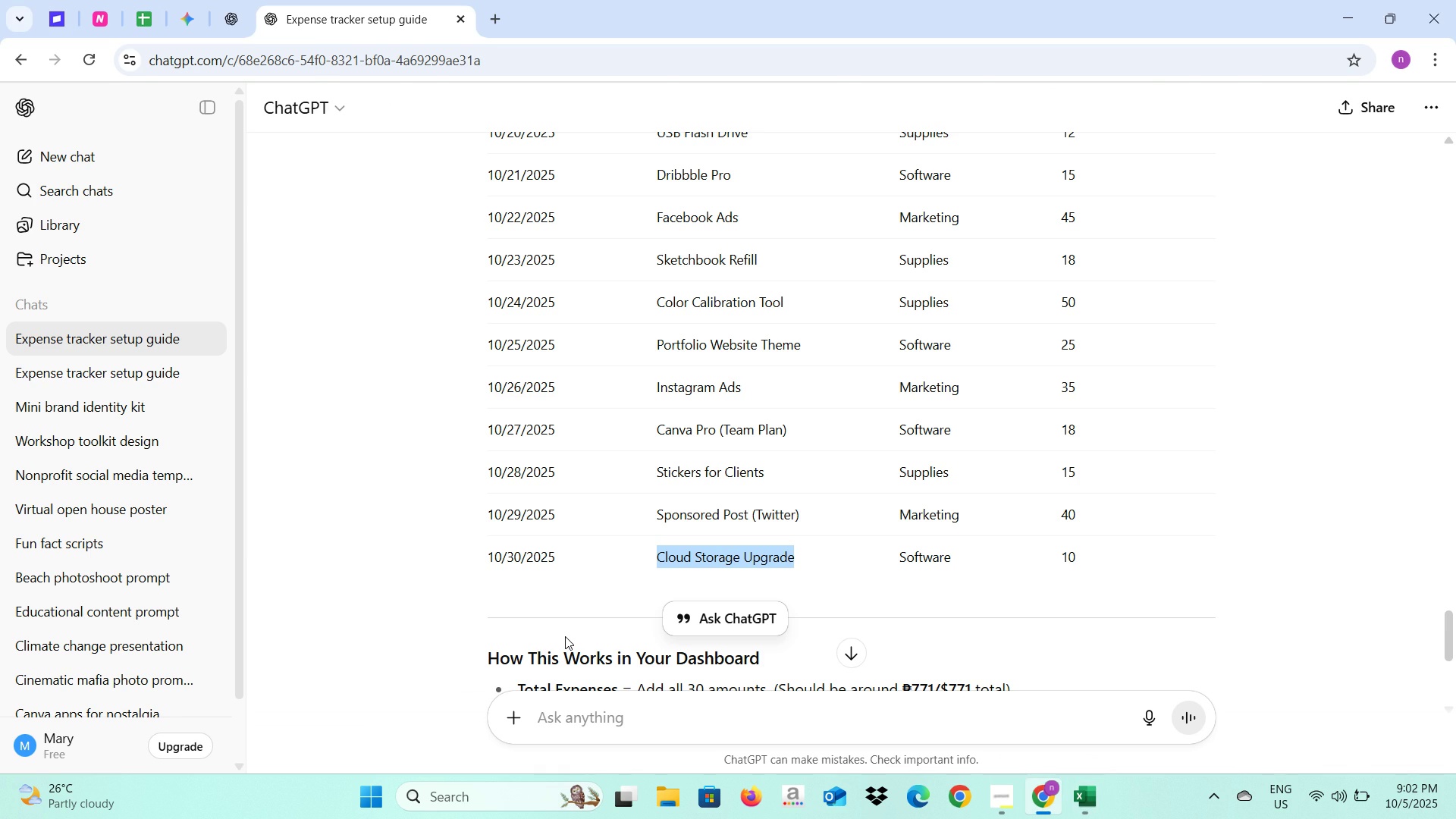 
key(Alt+Tab)
 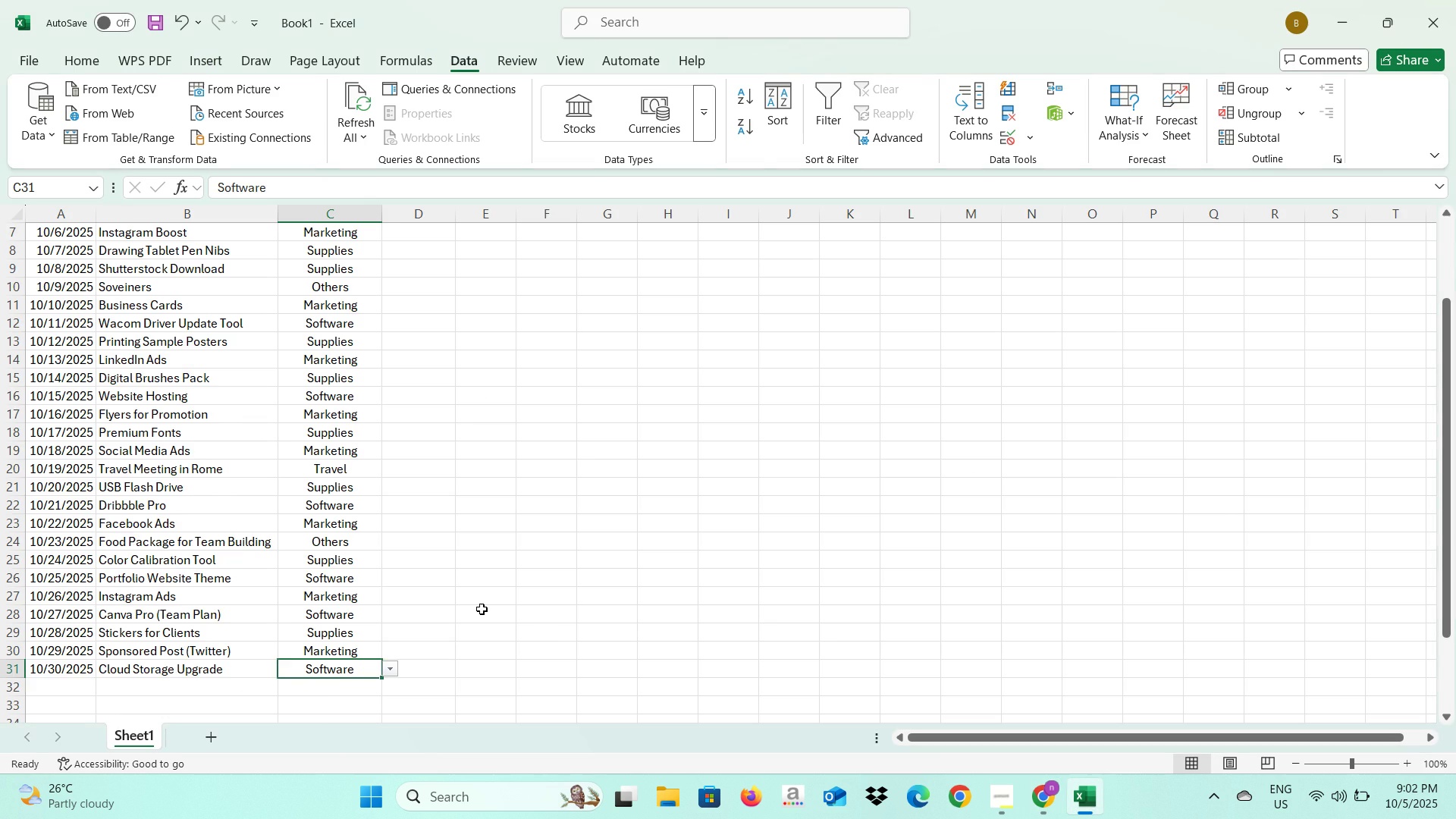 
scroll: coordinate [482, 609], scroll_direction: up, amount: 7.0
 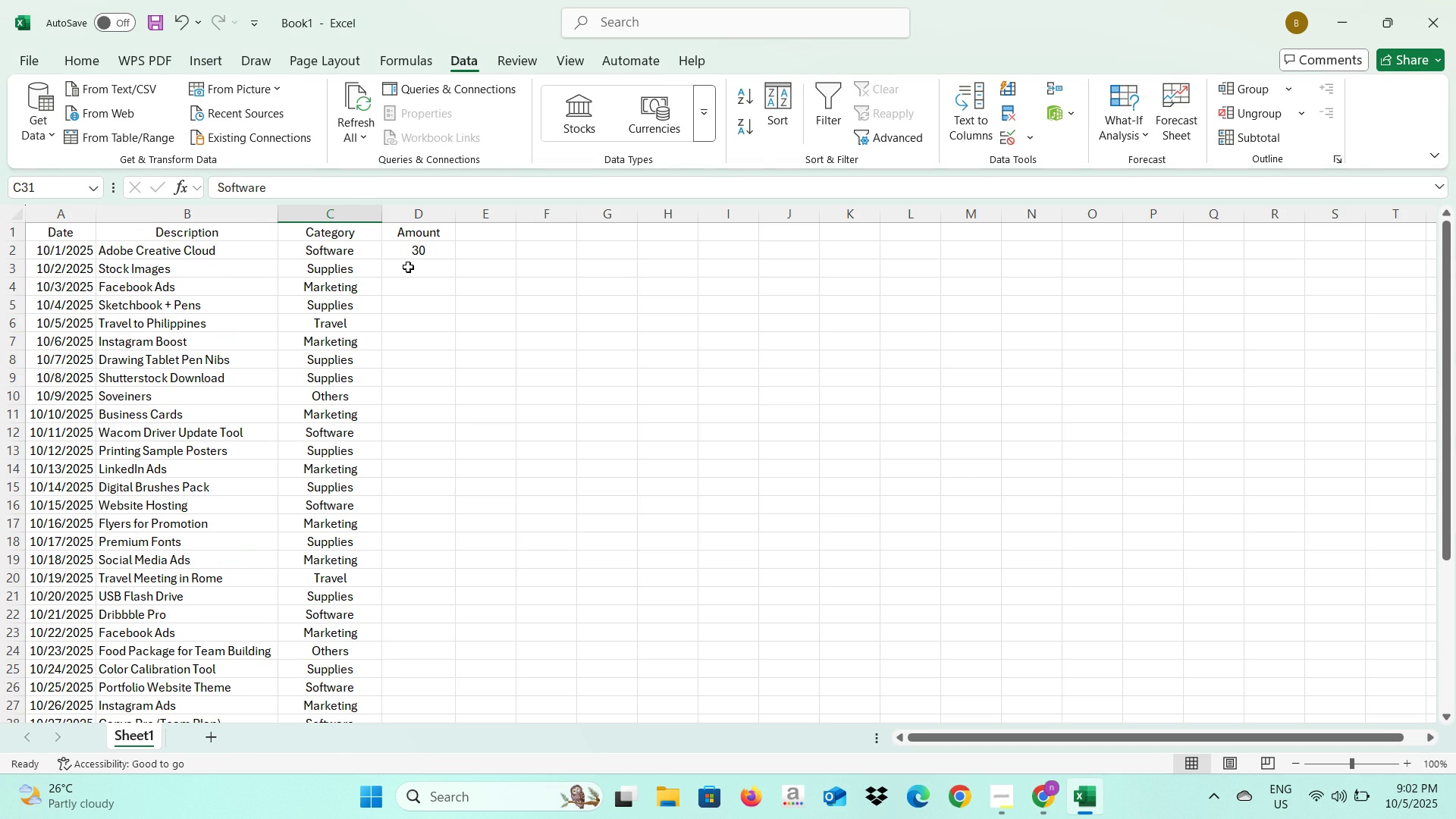 
left_click([408, 267])
 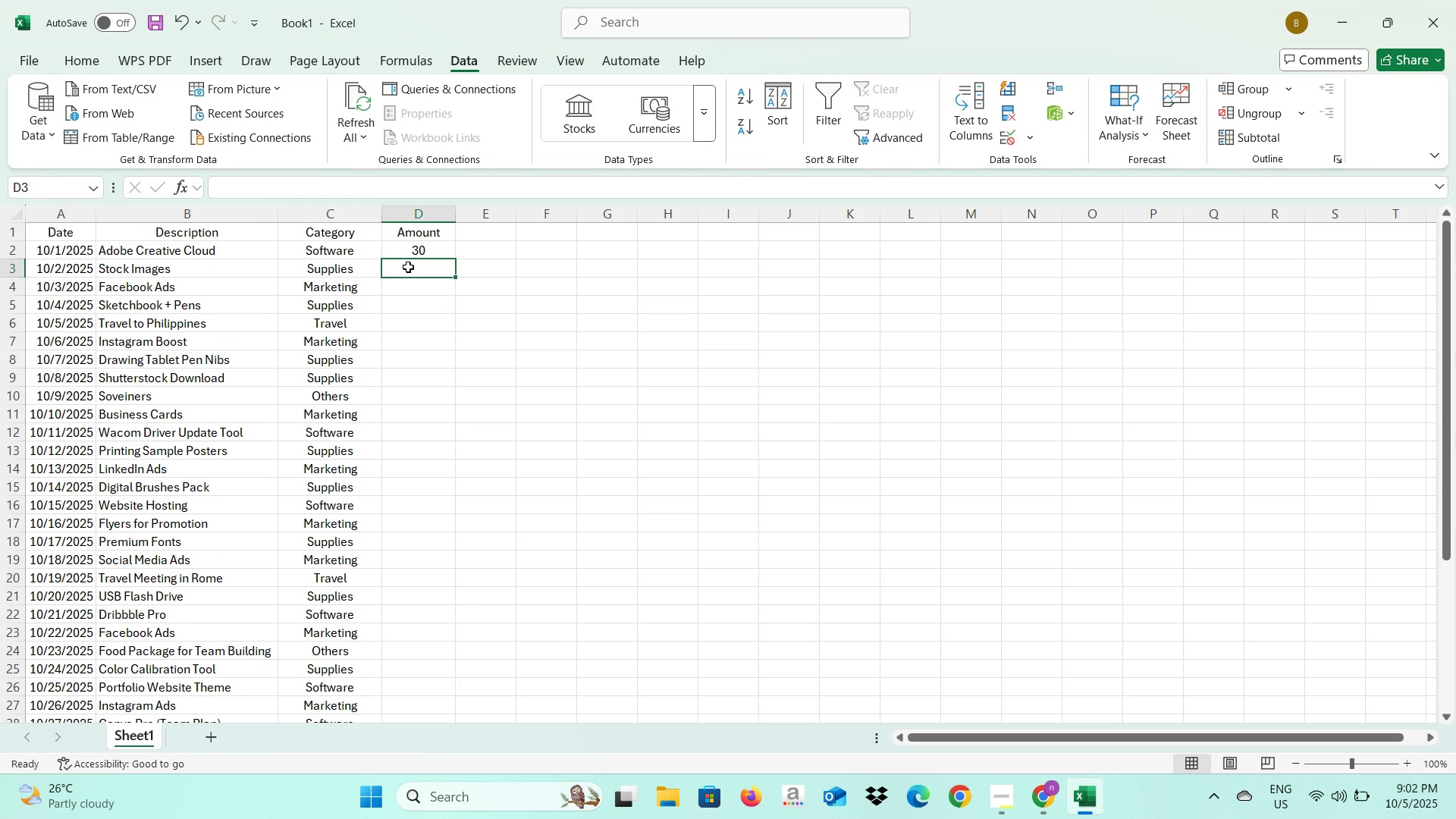 
key(Alt+AltLeft)
 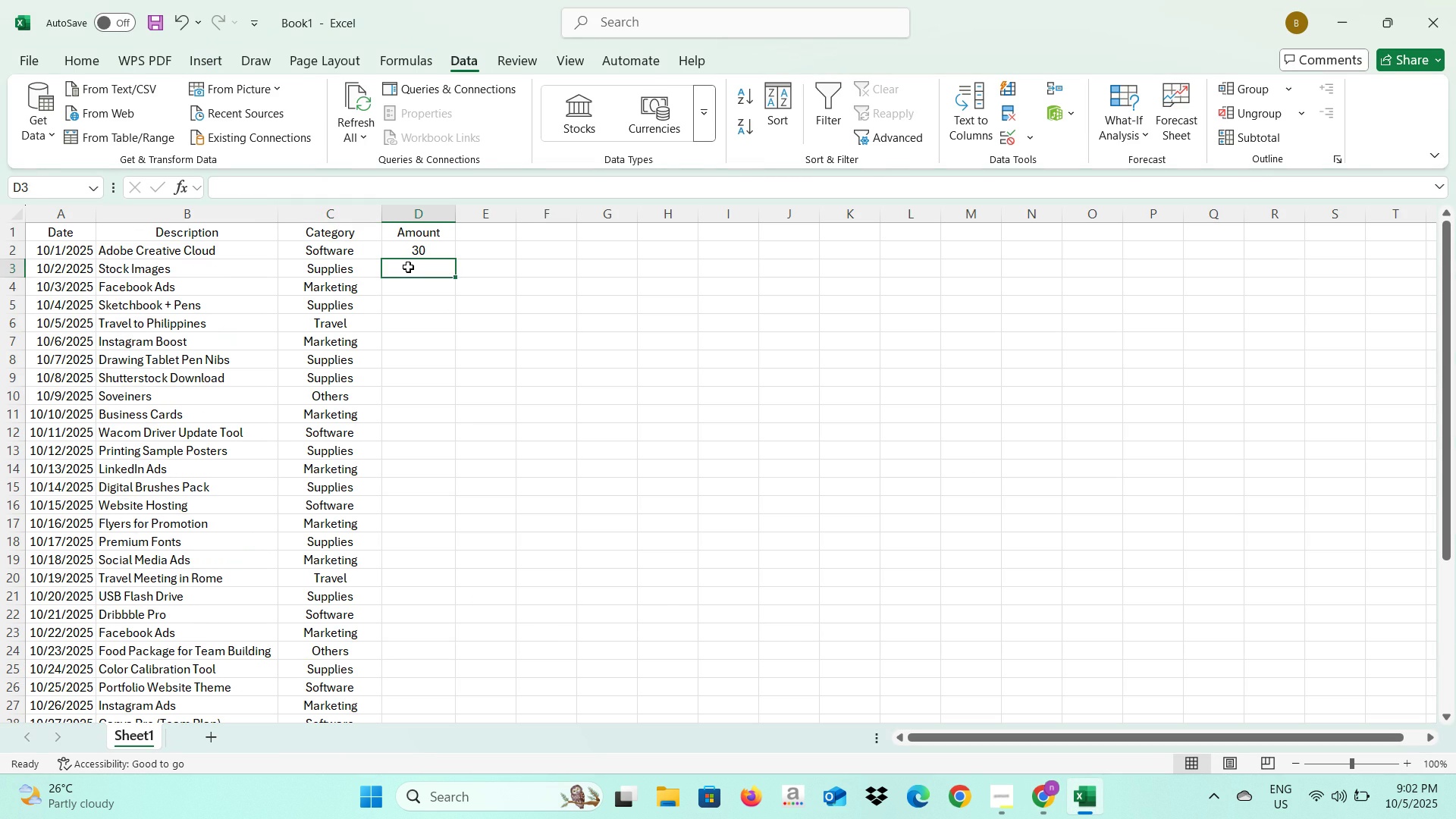 
key(Alt+Tab)
 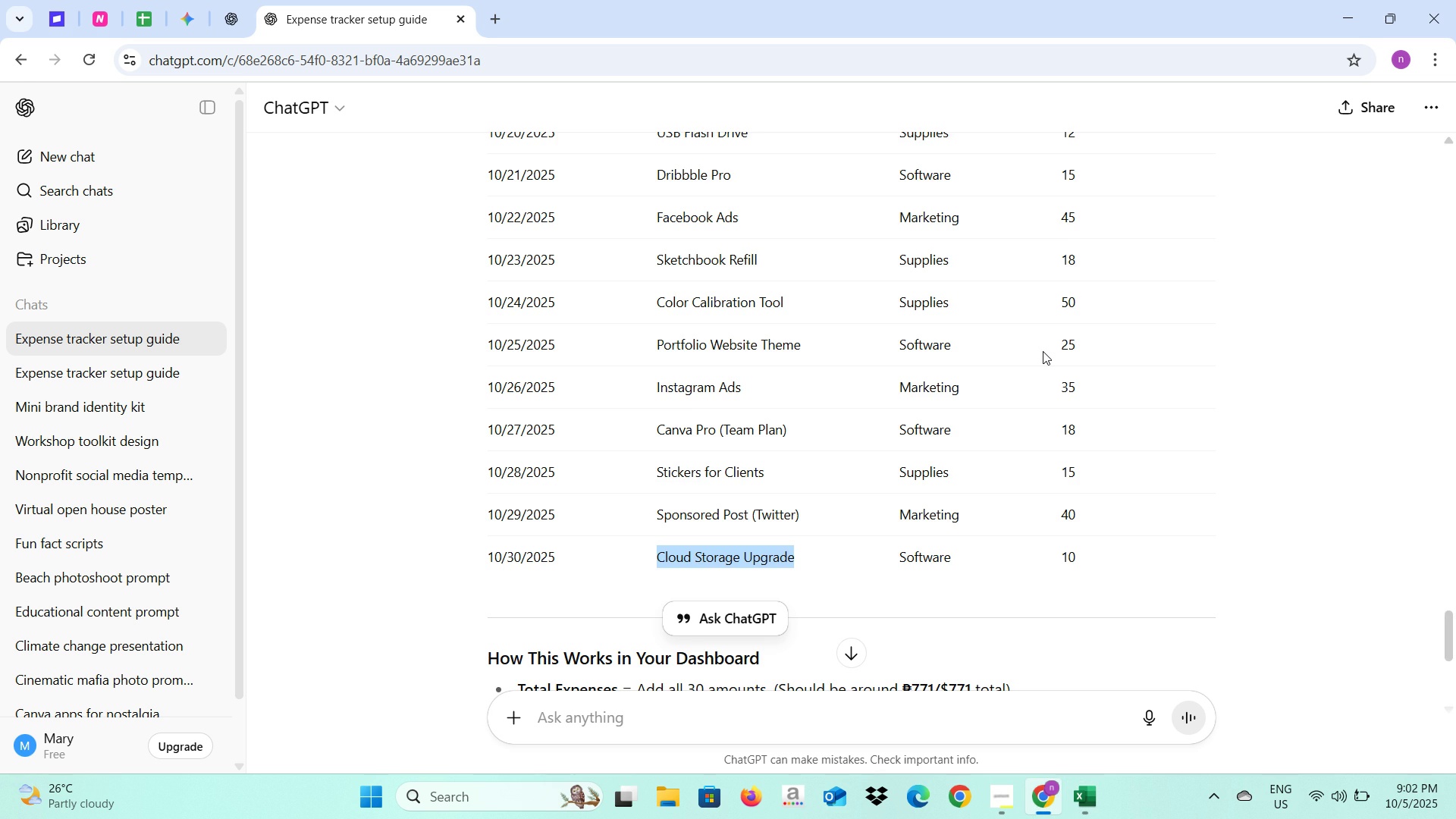 
scroll: coordinate [1043, 351], scroll_direction: up, amount: 5.0
 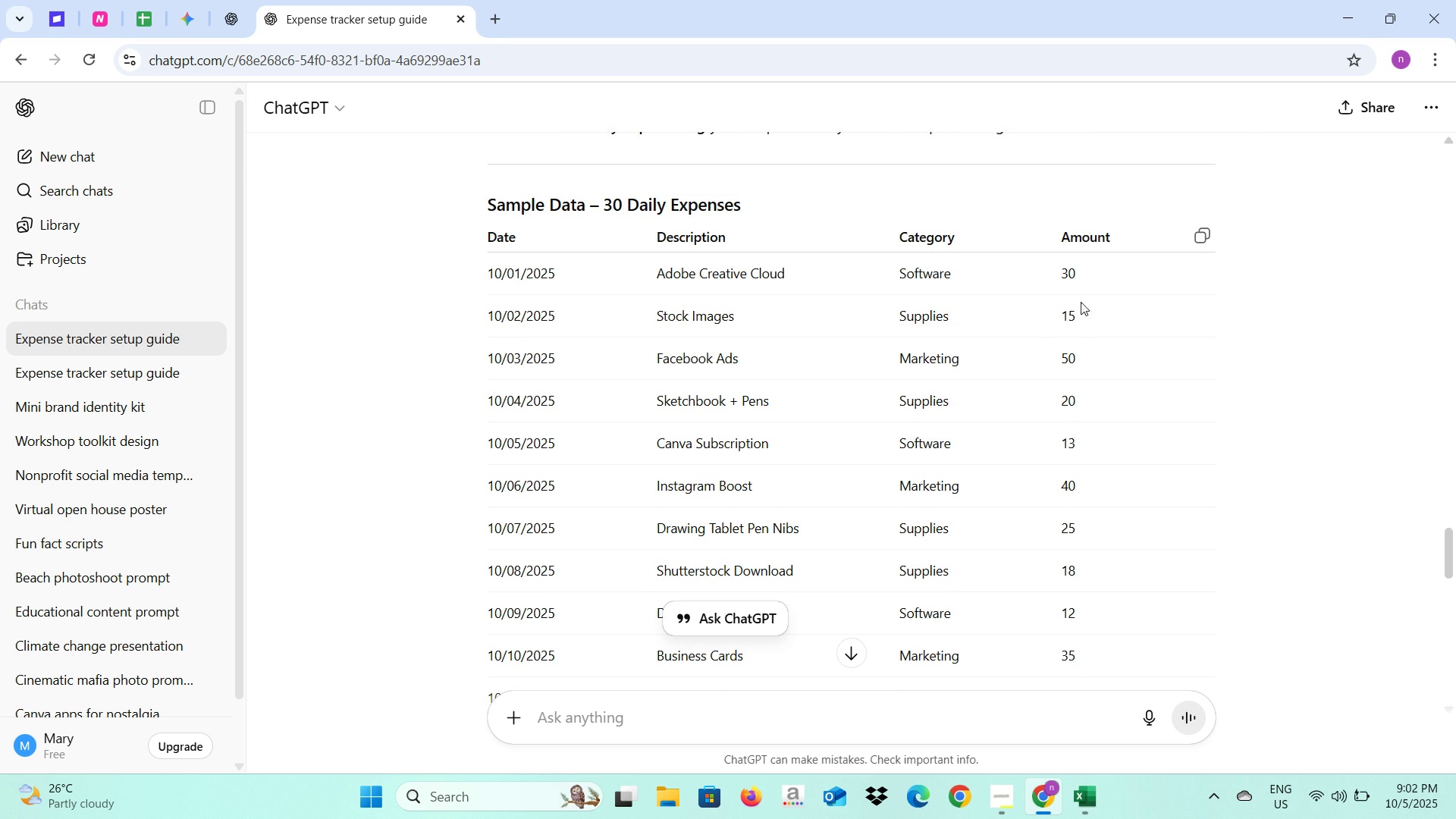 
key(Alt+AltLeft)
 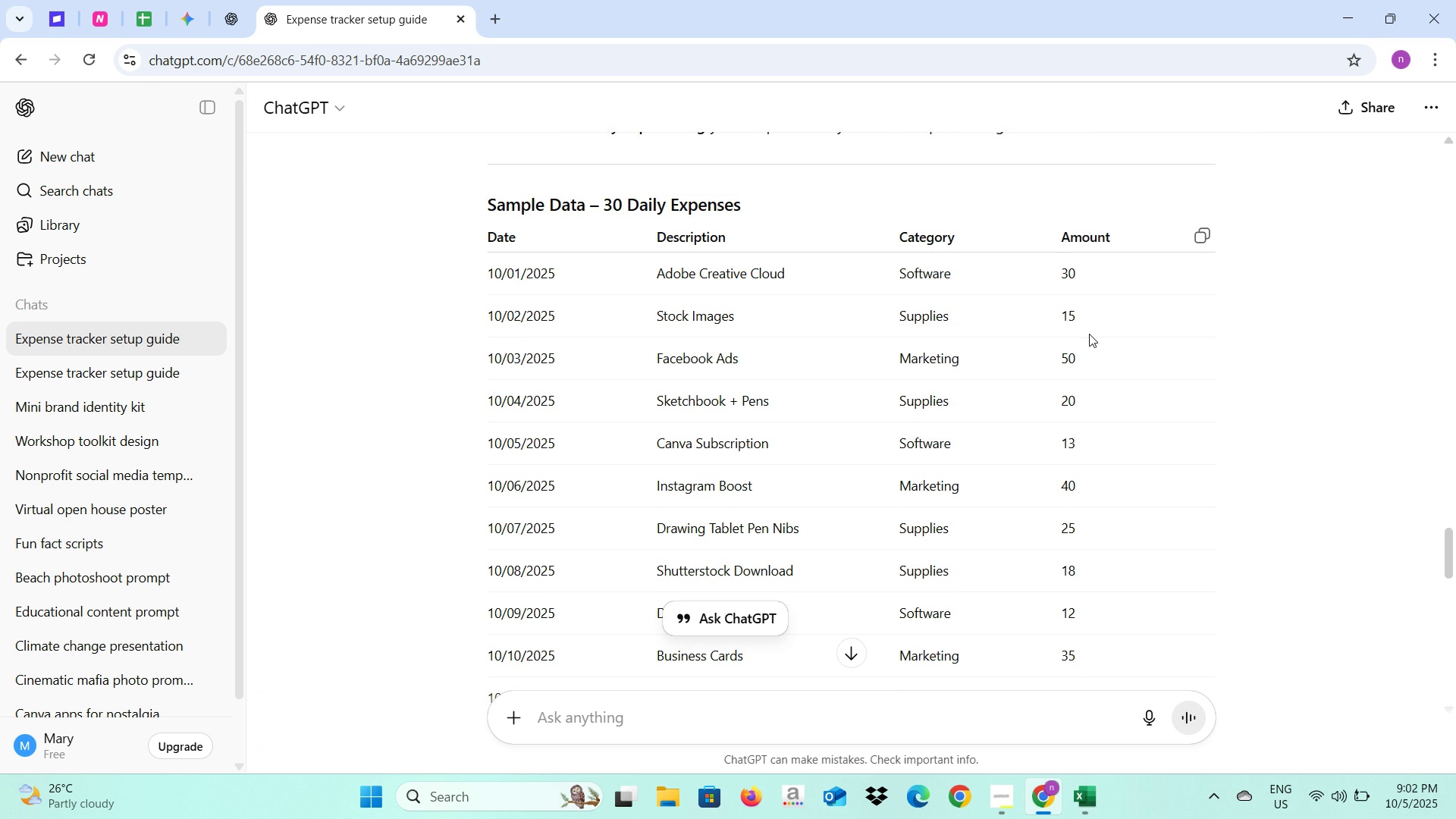 
key(Tab)
type(15)
 